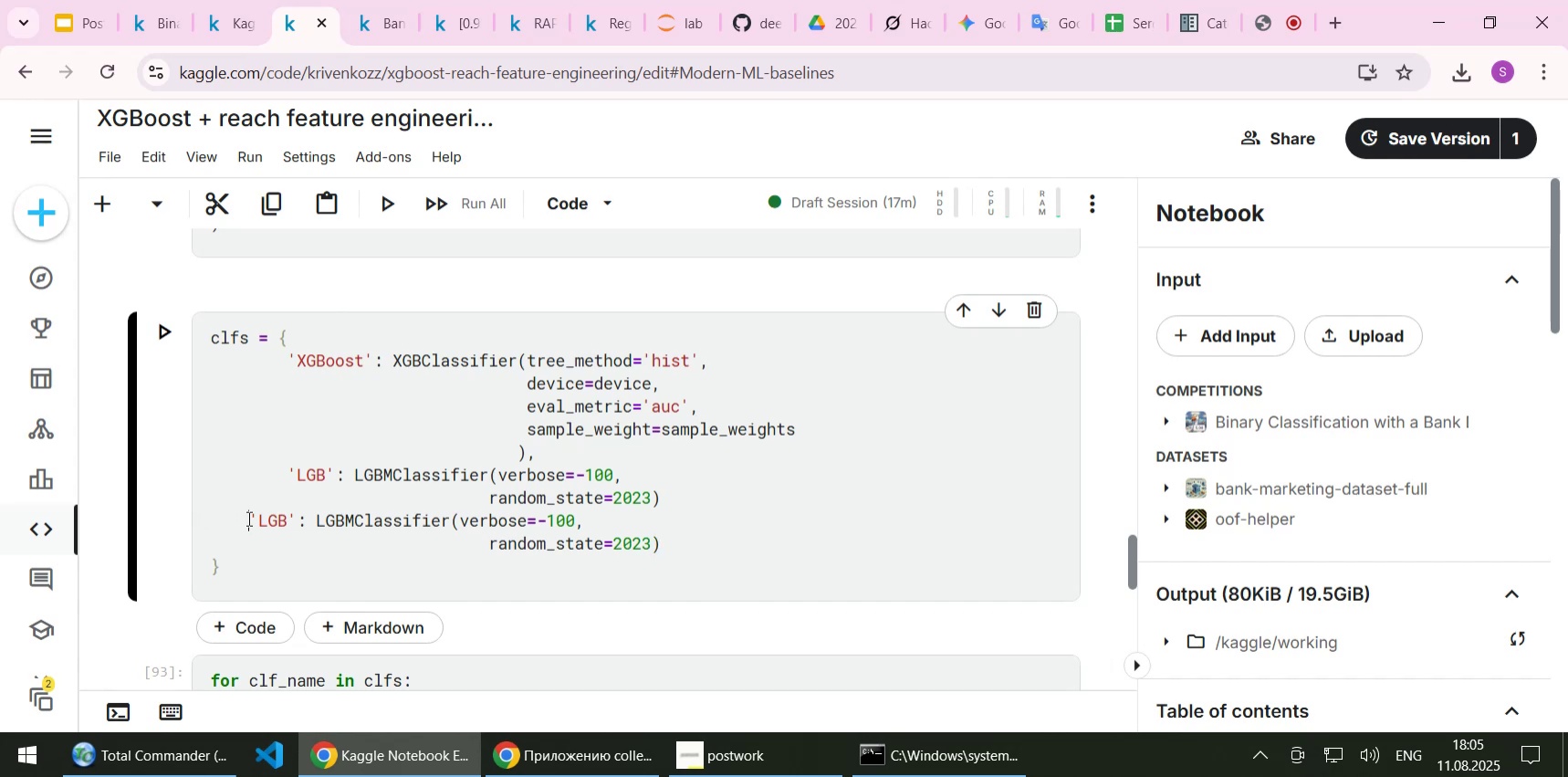 
key(Tab)
 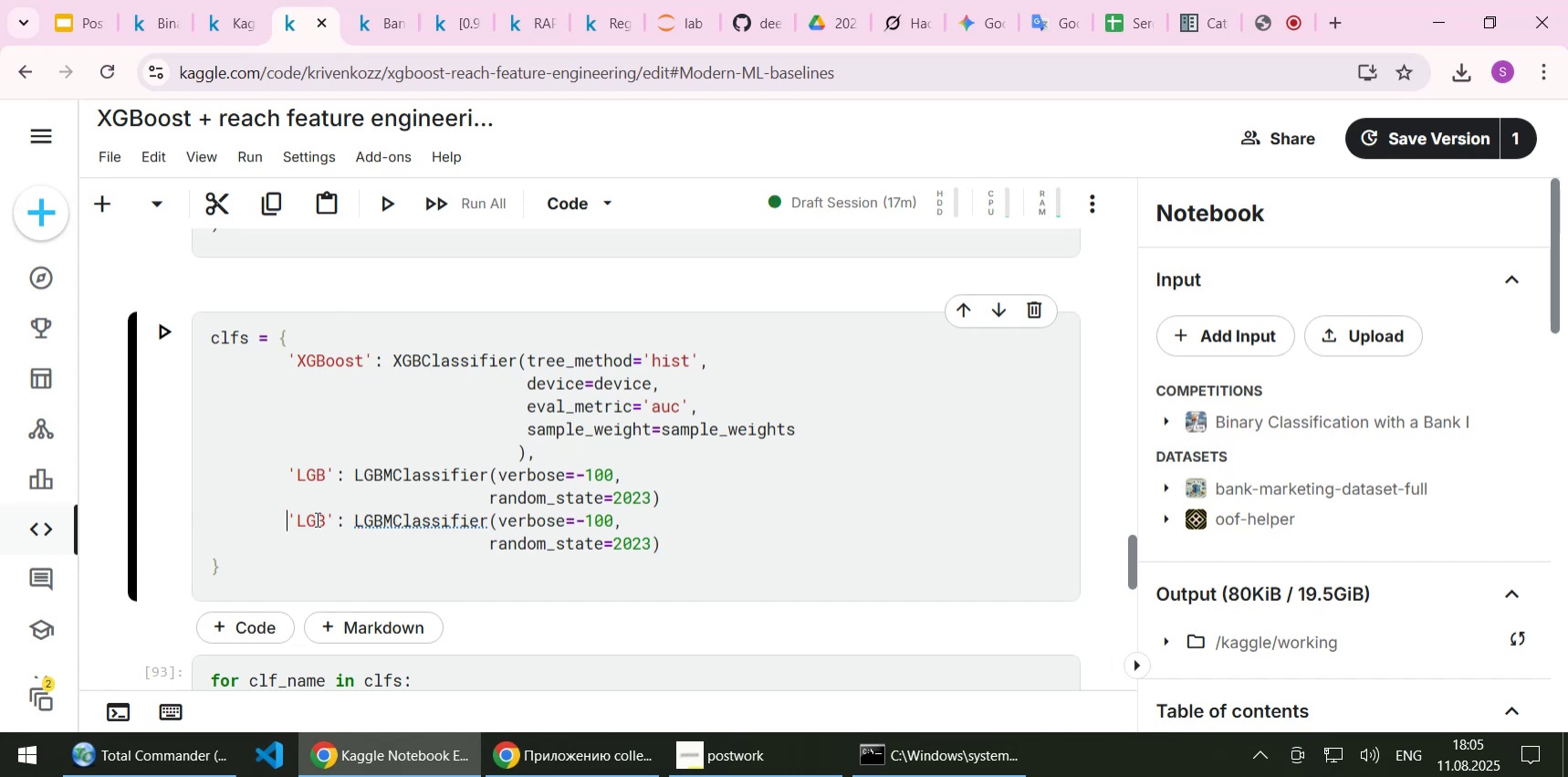 
double_click([316, 519])
 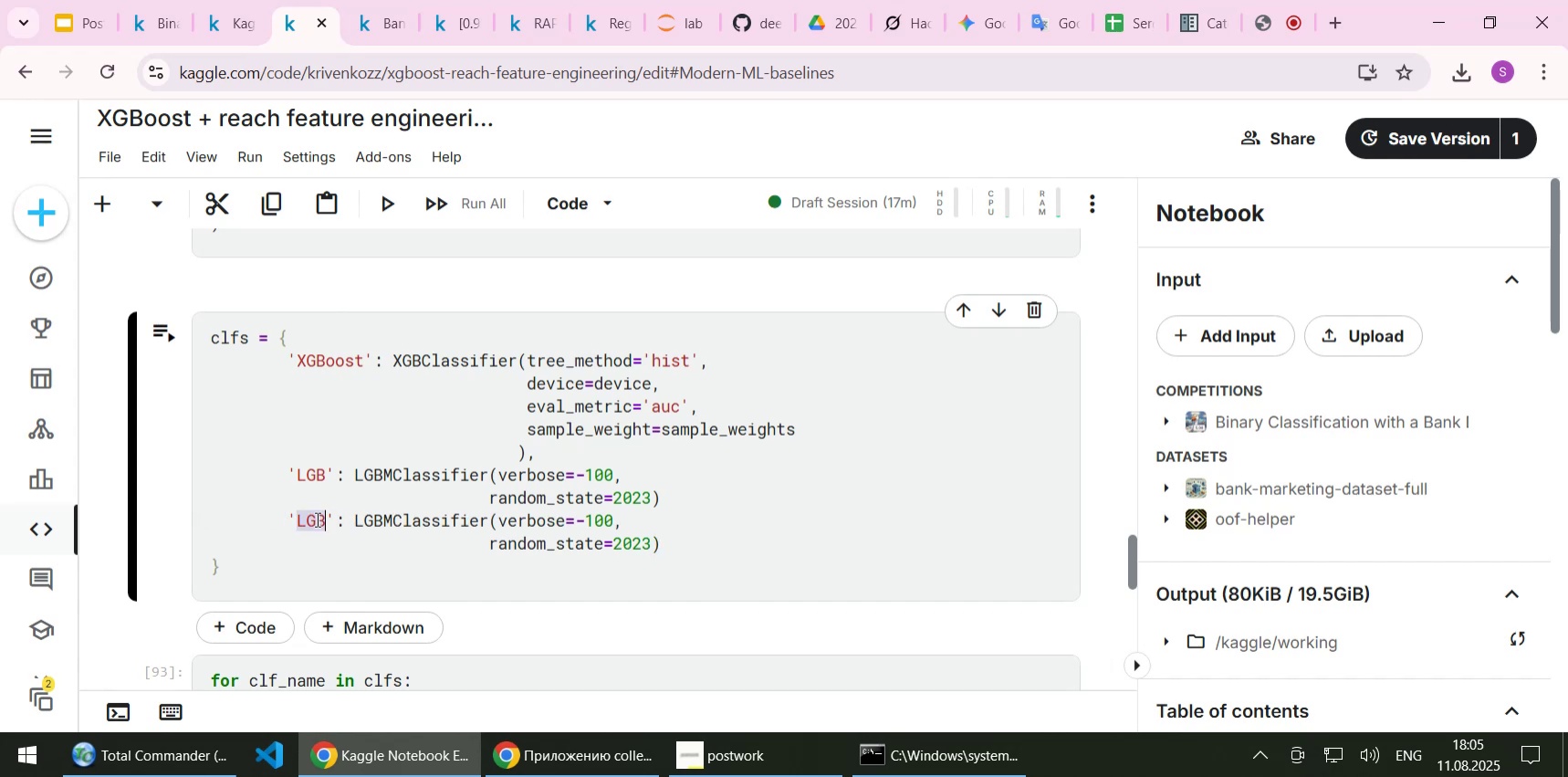 
type(CXat)
 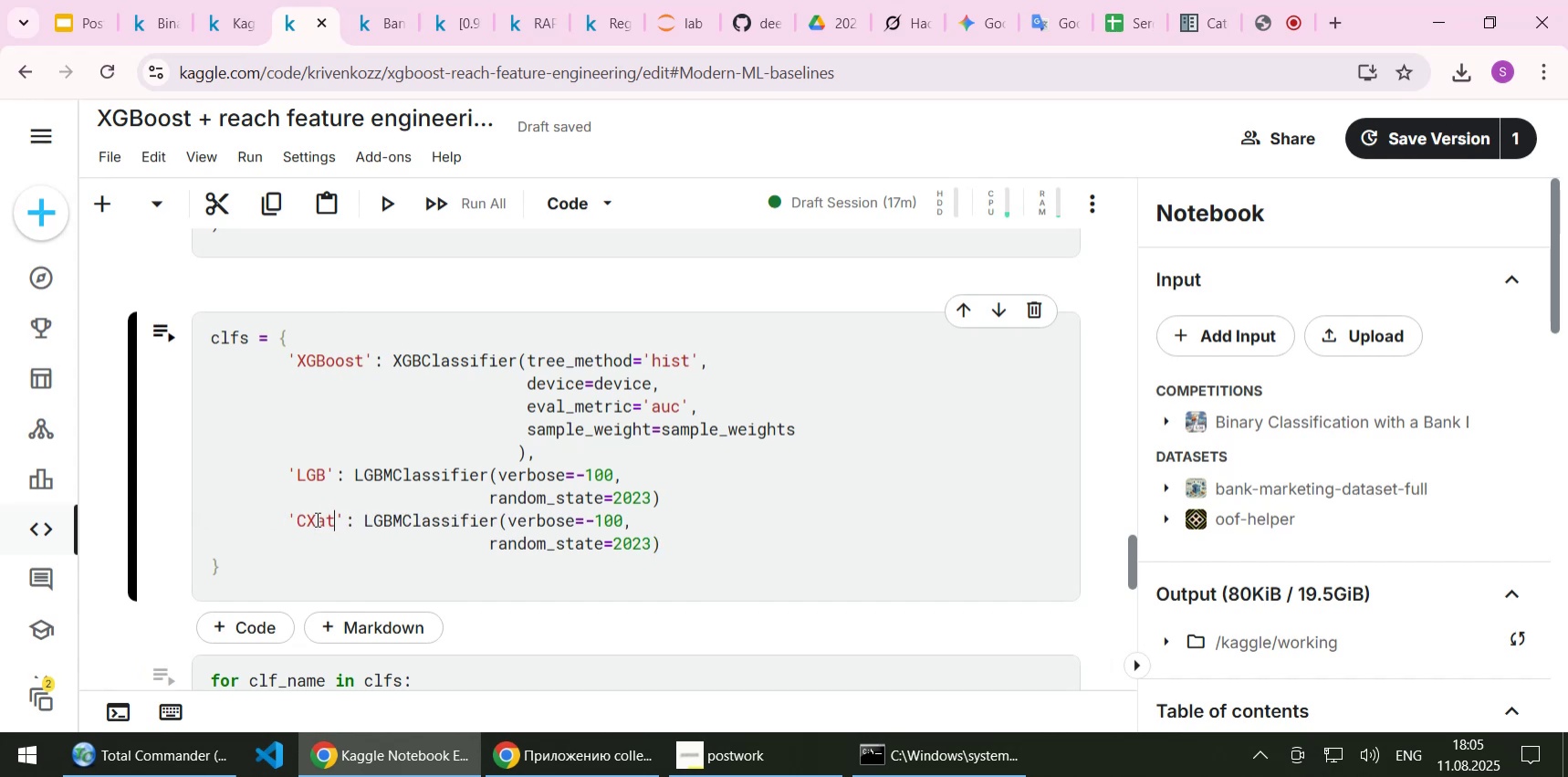 
key(ArrowLeft)
 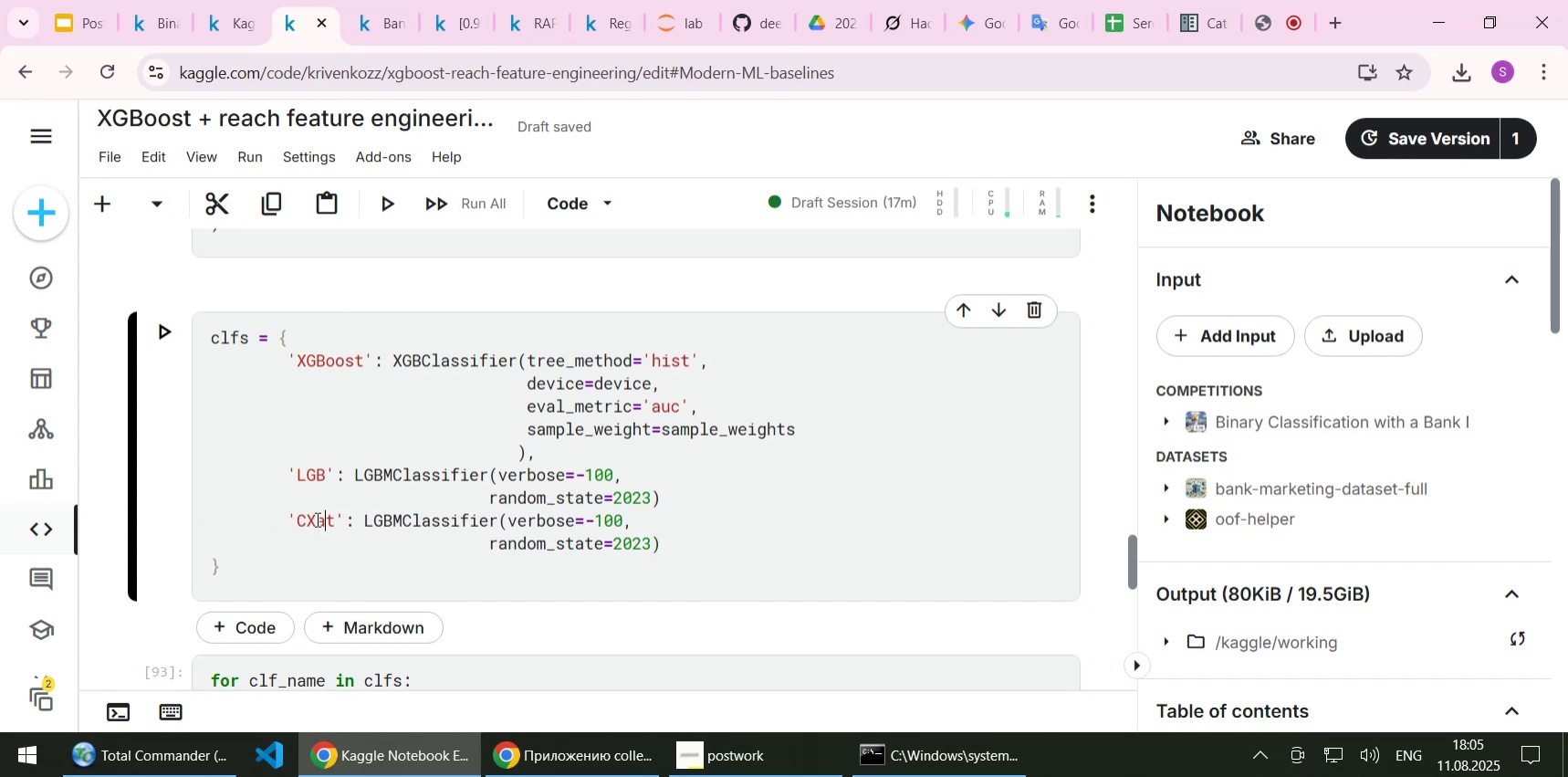 
key(ArrowLeft)
 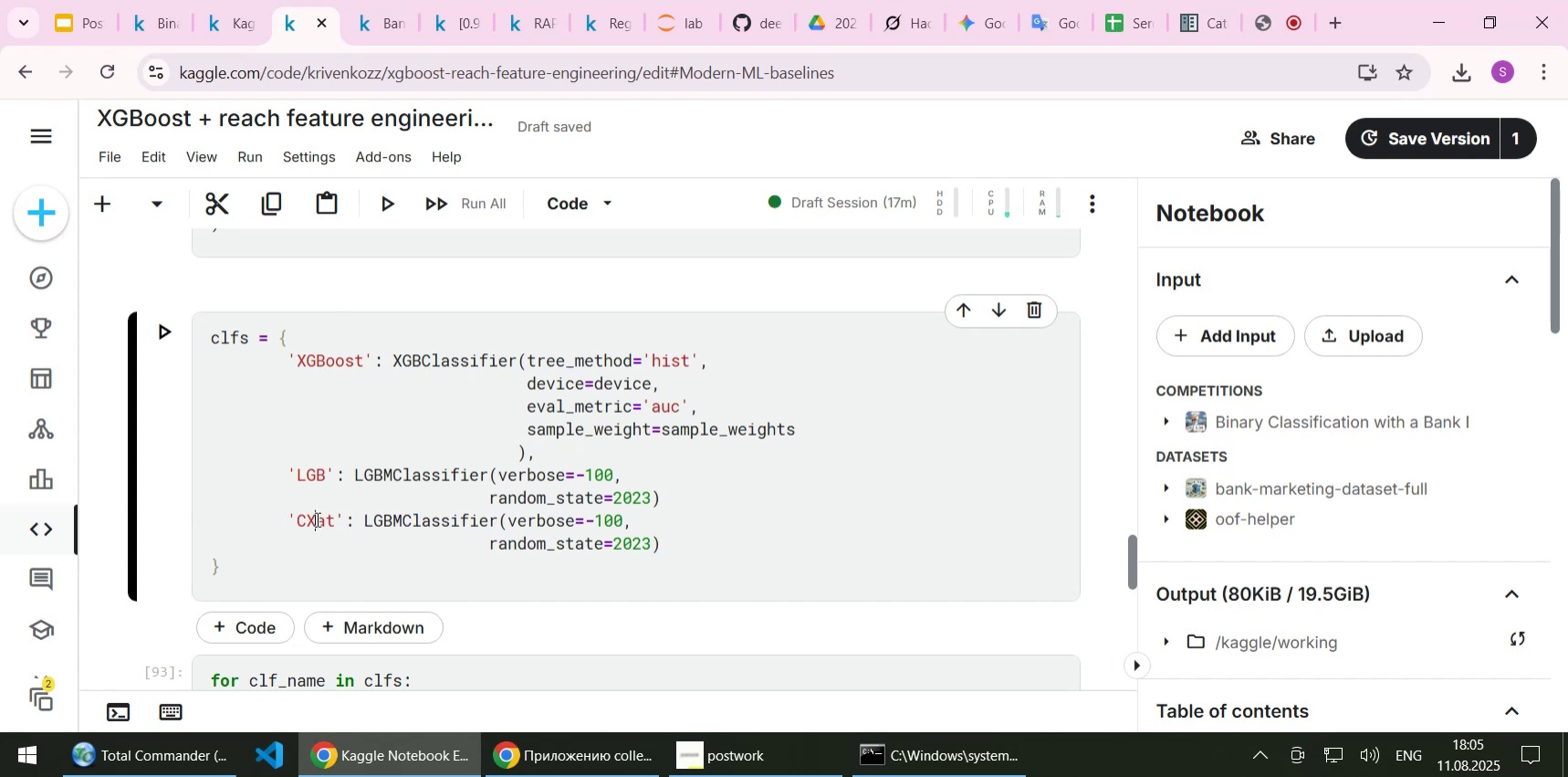 
key(ArrowLeft)
 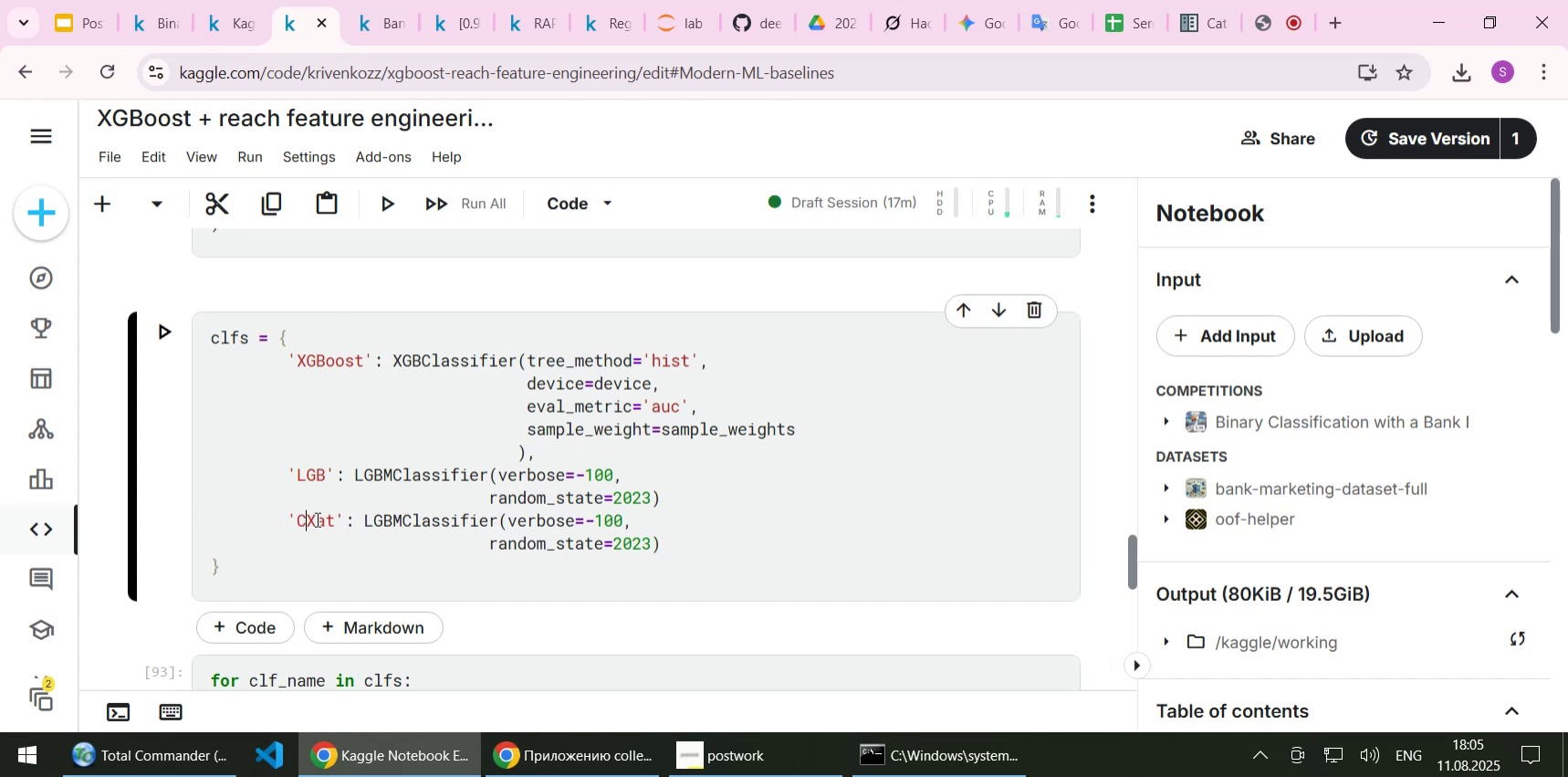 
key(Delete)
 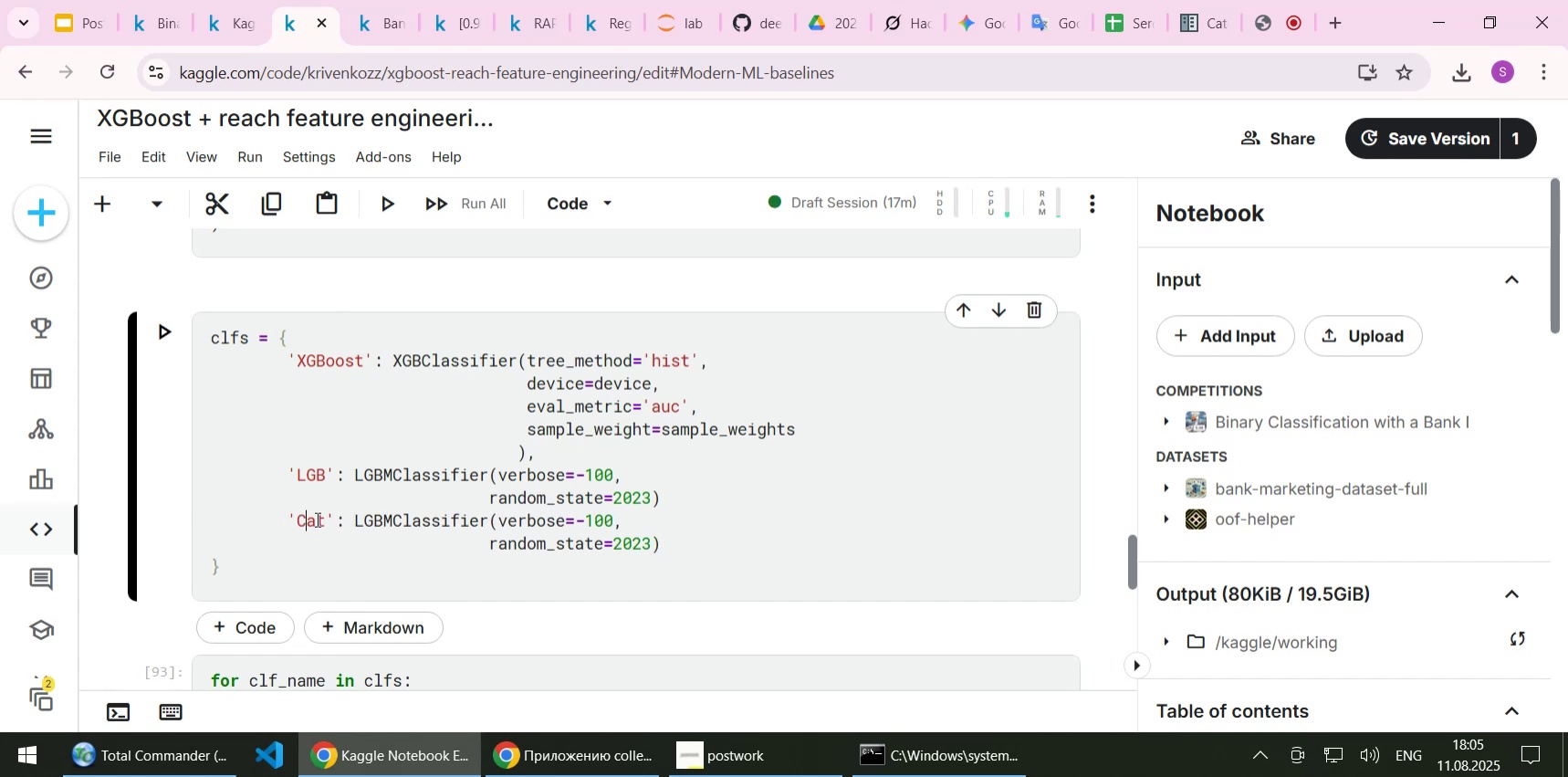 
key(ArrowRight)
 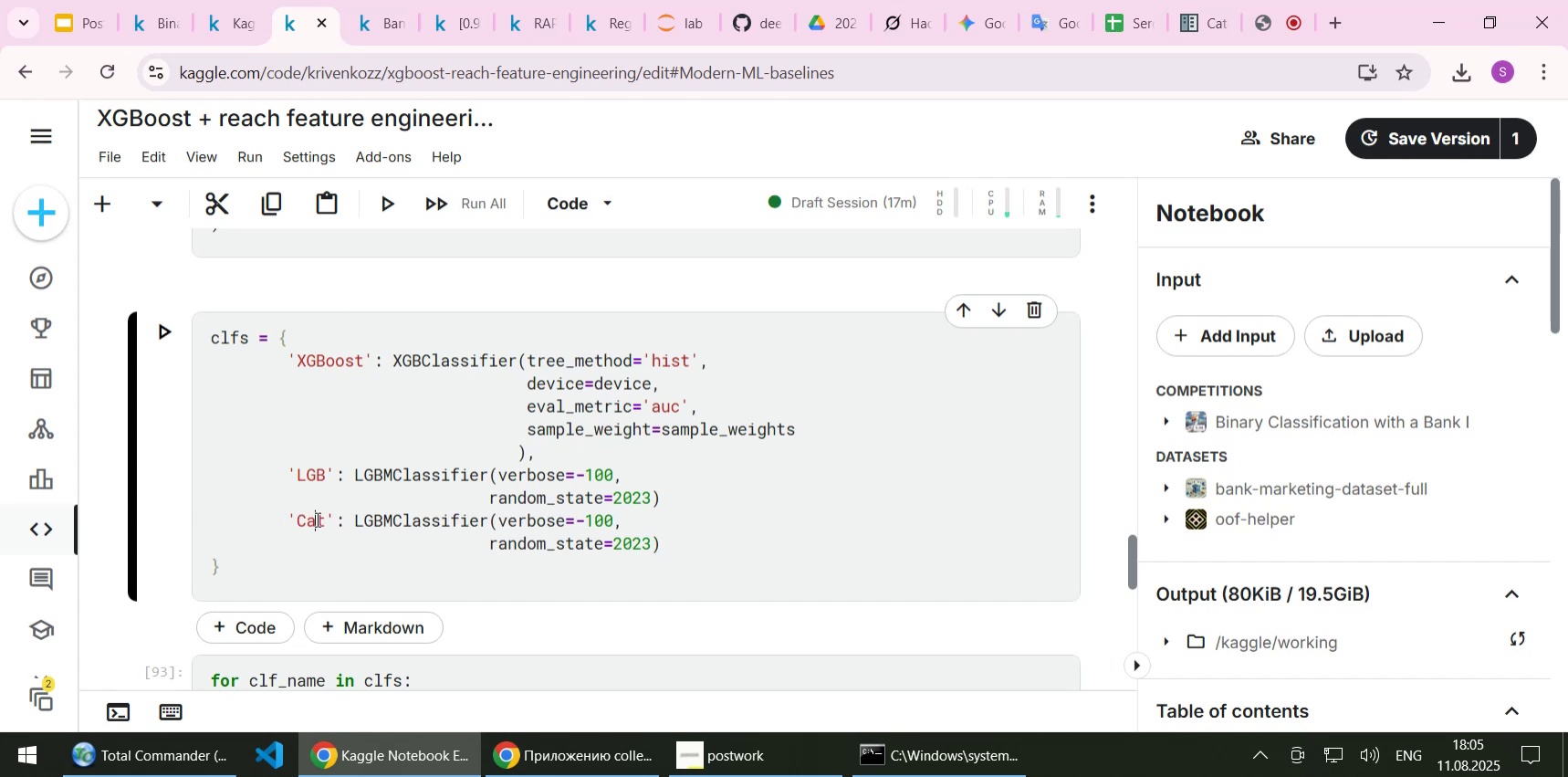 
key(ArrowRight)
 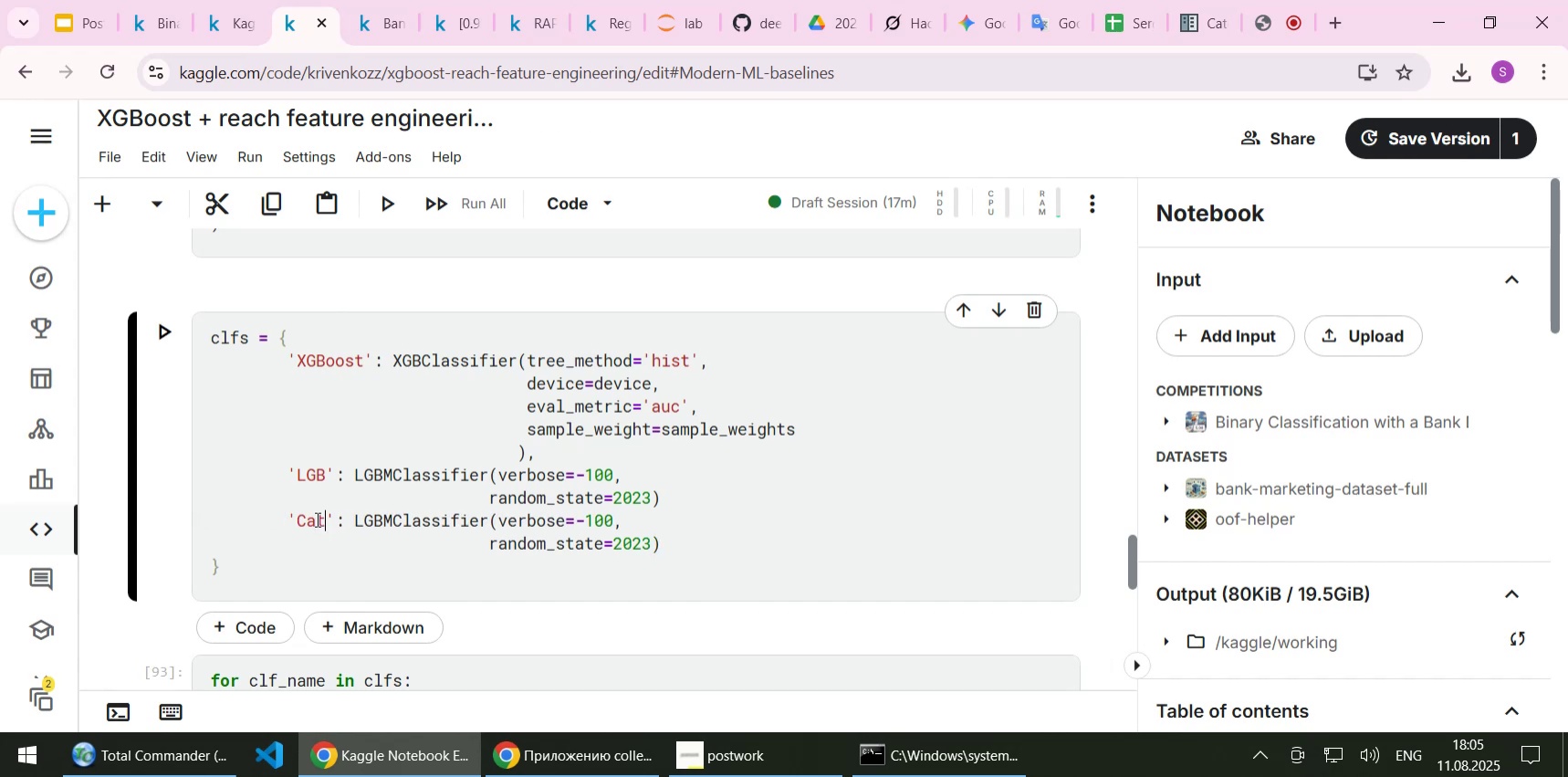 
type(Boost)
 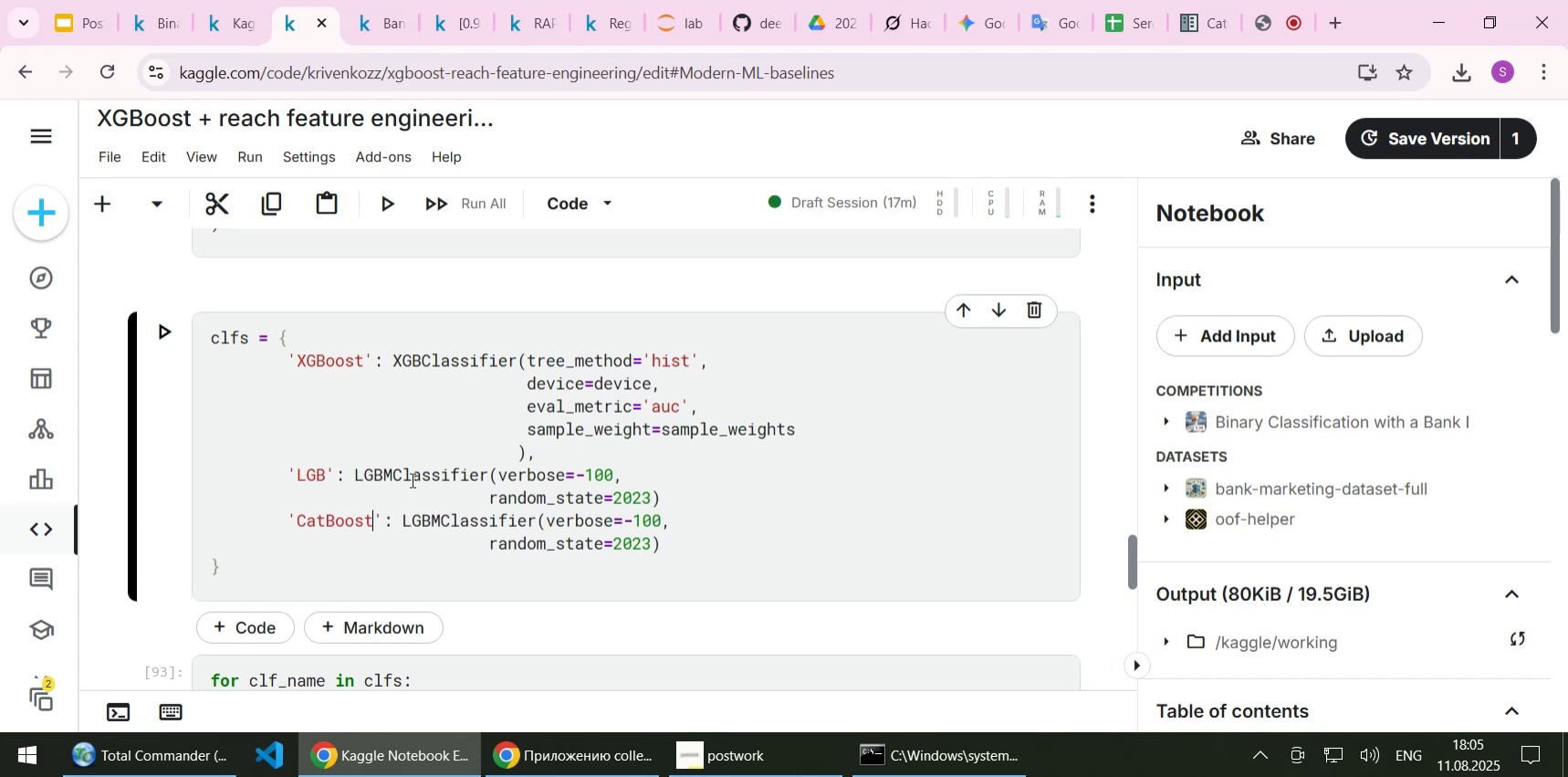 
scroll: coordinate [487, 445], scroll_direction: down, amount: 1.0
 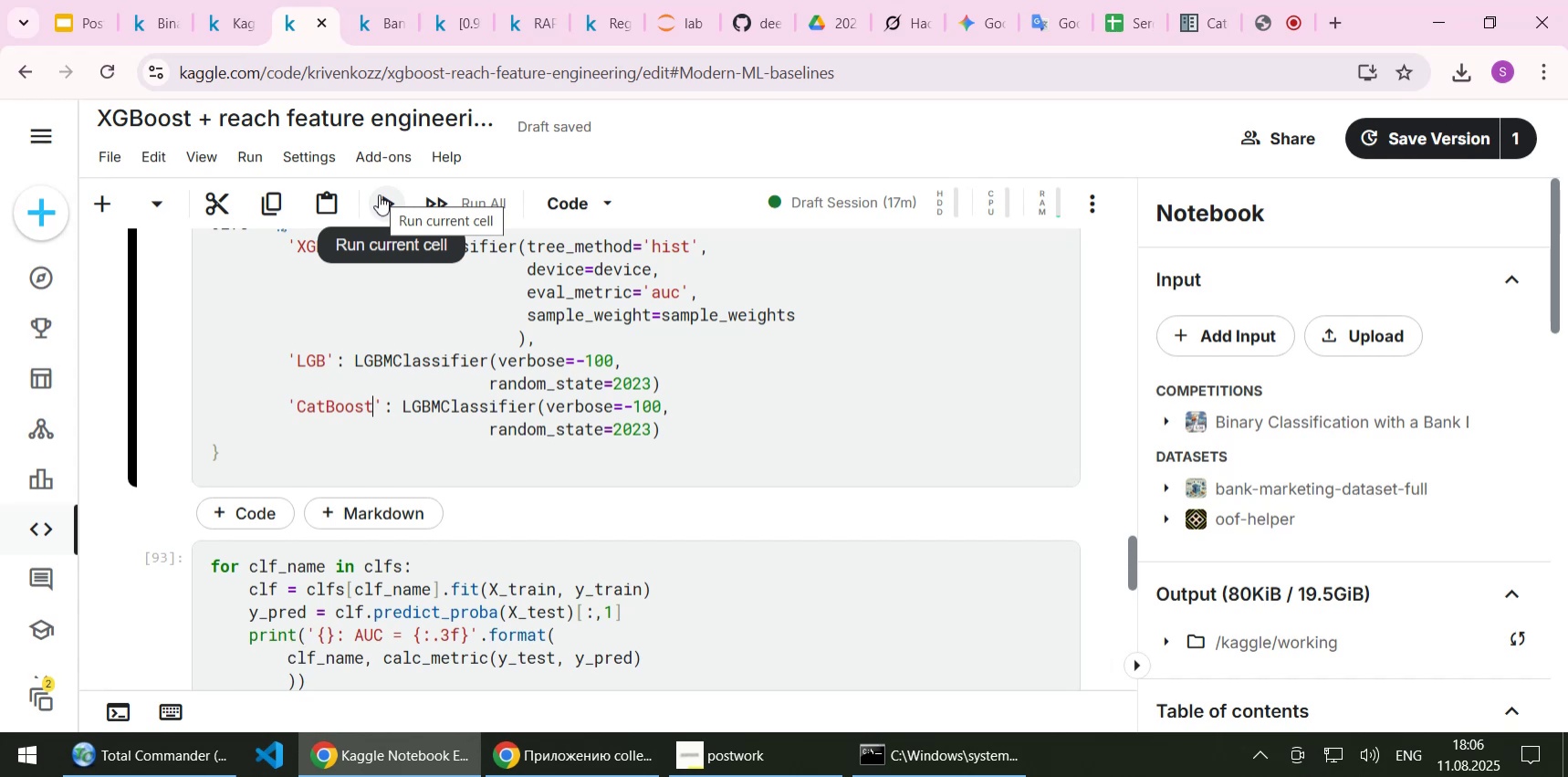 
wait(28.63)
 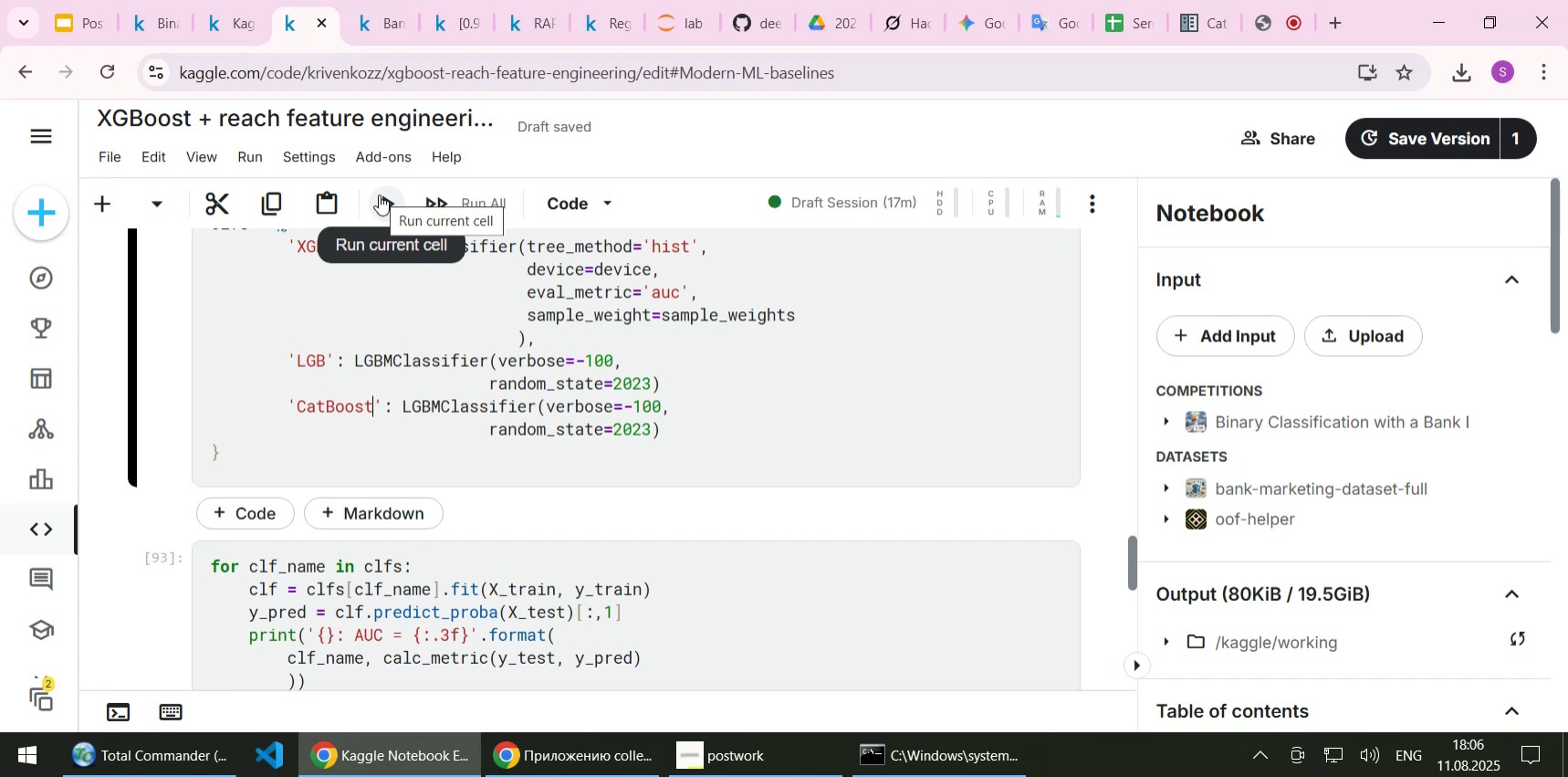 
left_click([468, 22])
 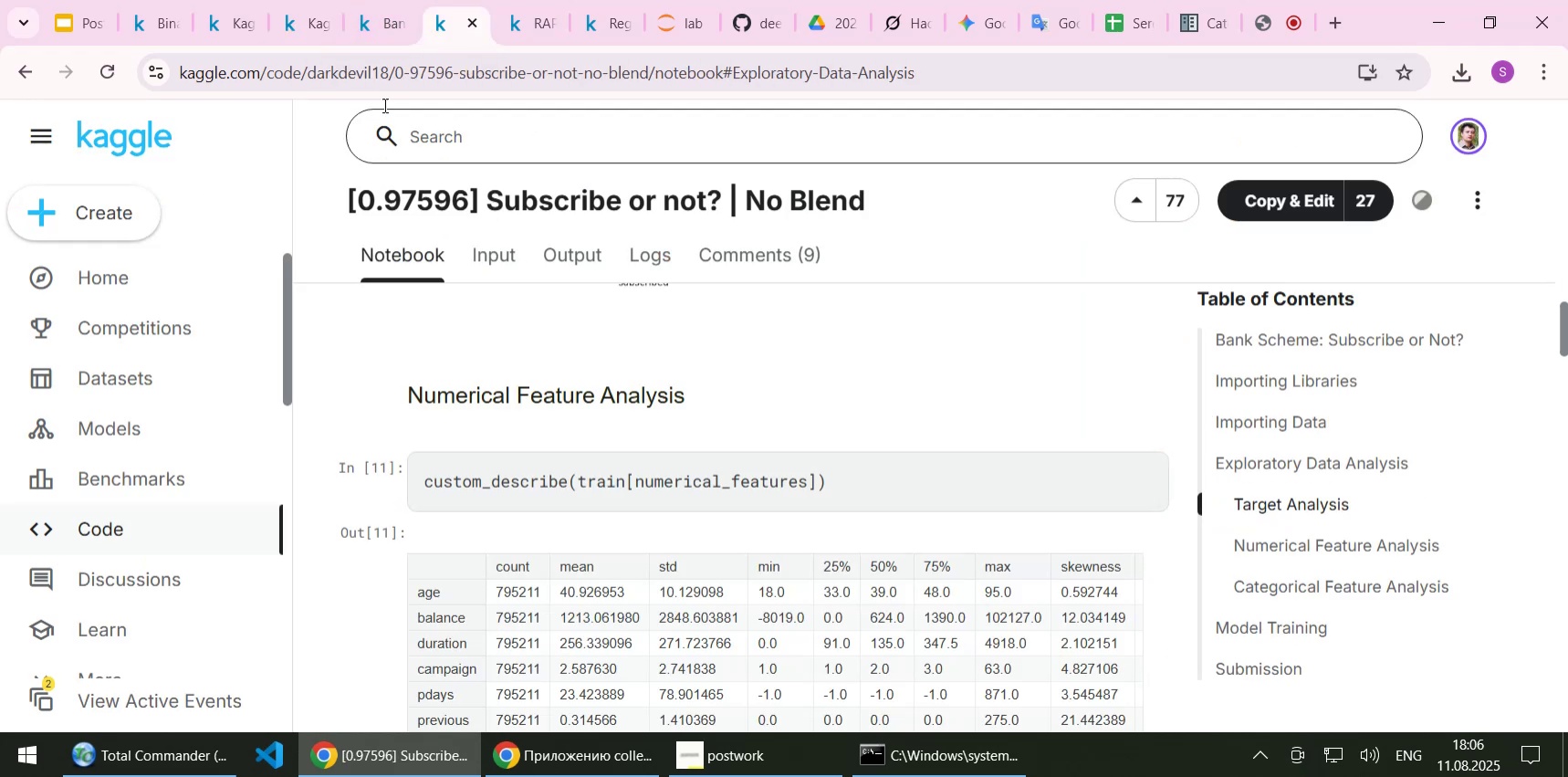 
left_click([402, 24])
 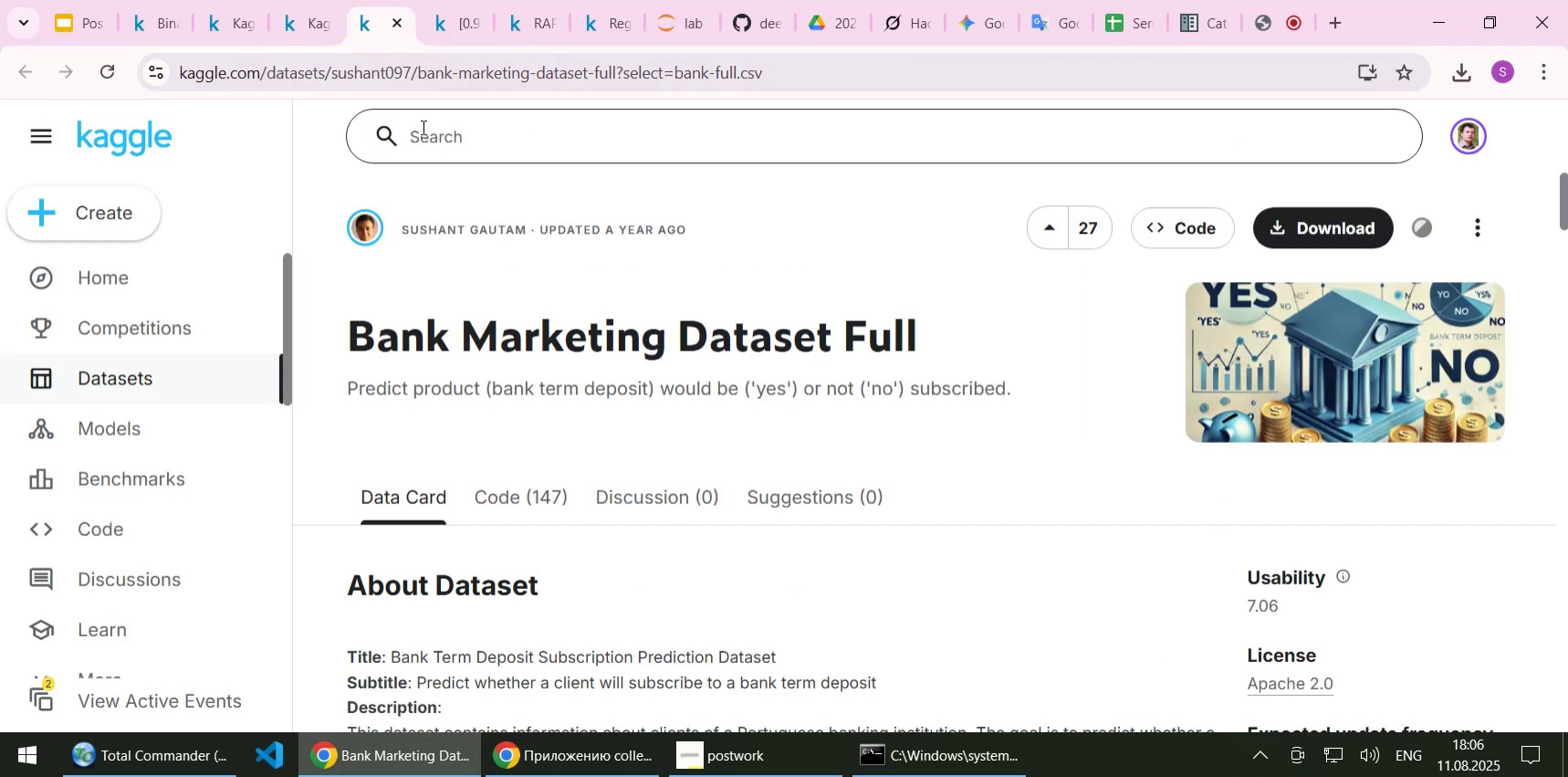 
mouse_move([308, 46])
 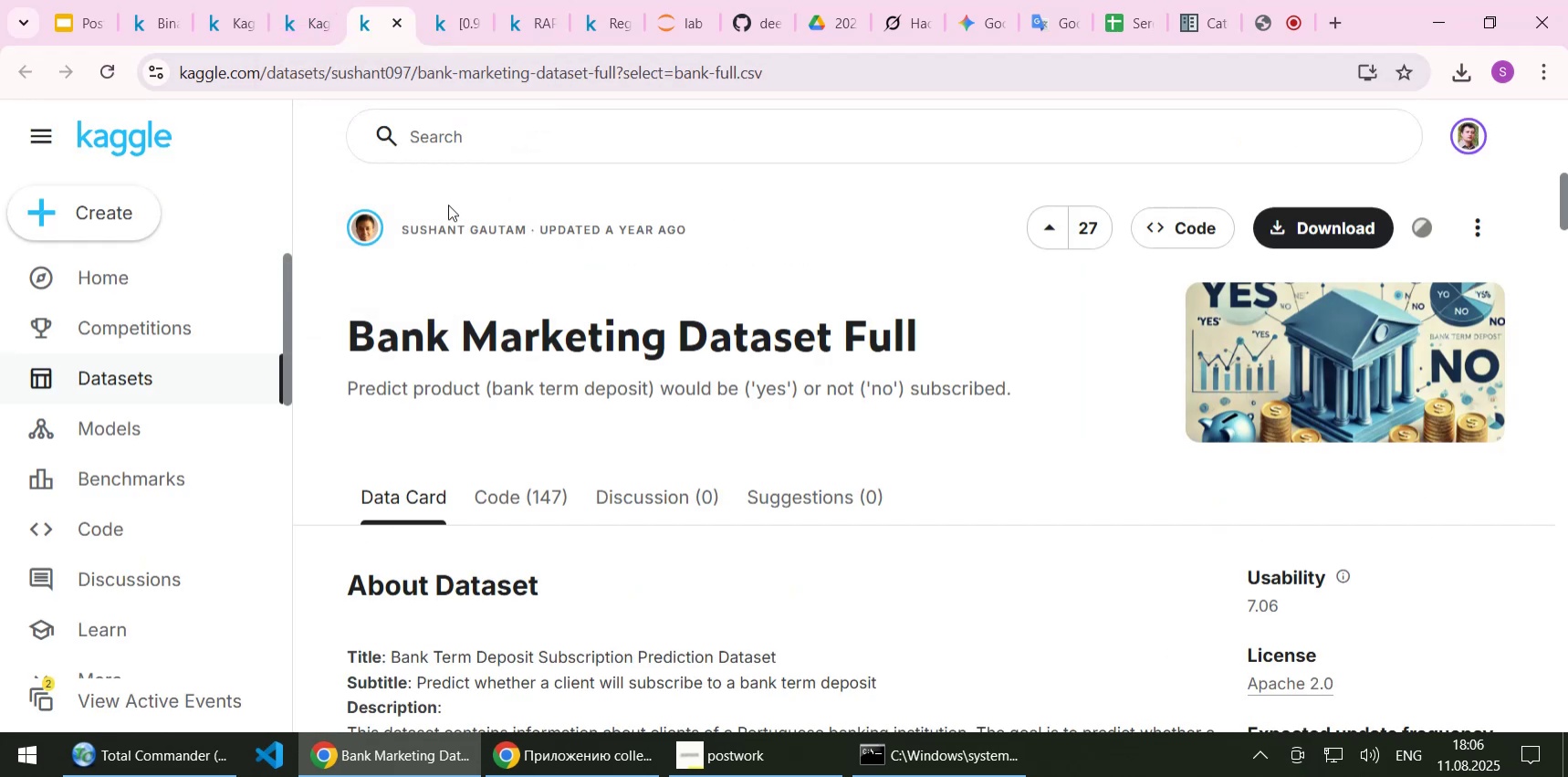 
scroll: coordinate [612, 541], scroll_direction: down, amount: 7.0
 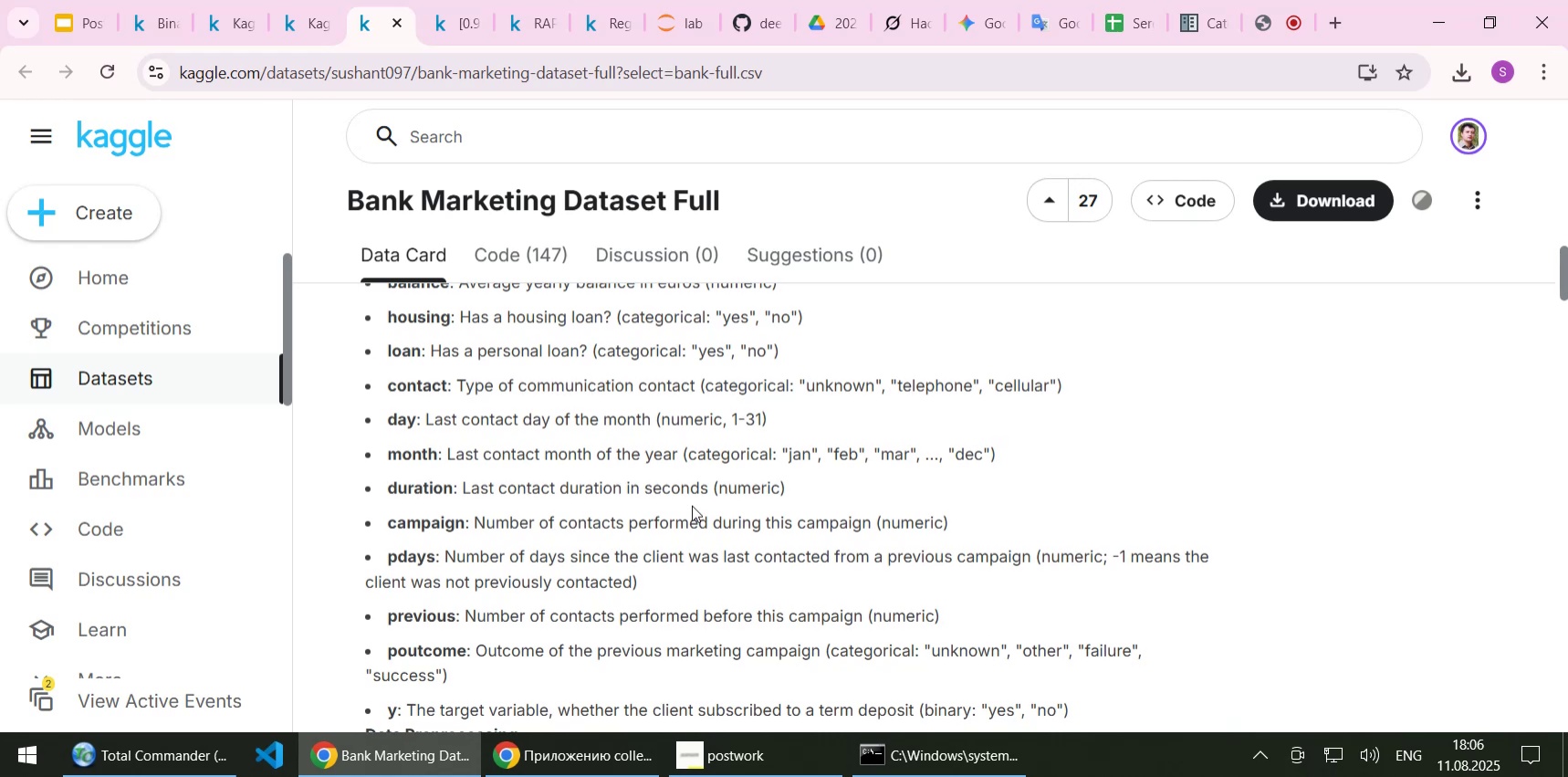 
scroll: coordinate [692, 505], scroll_direction: up, amount: 1.0
 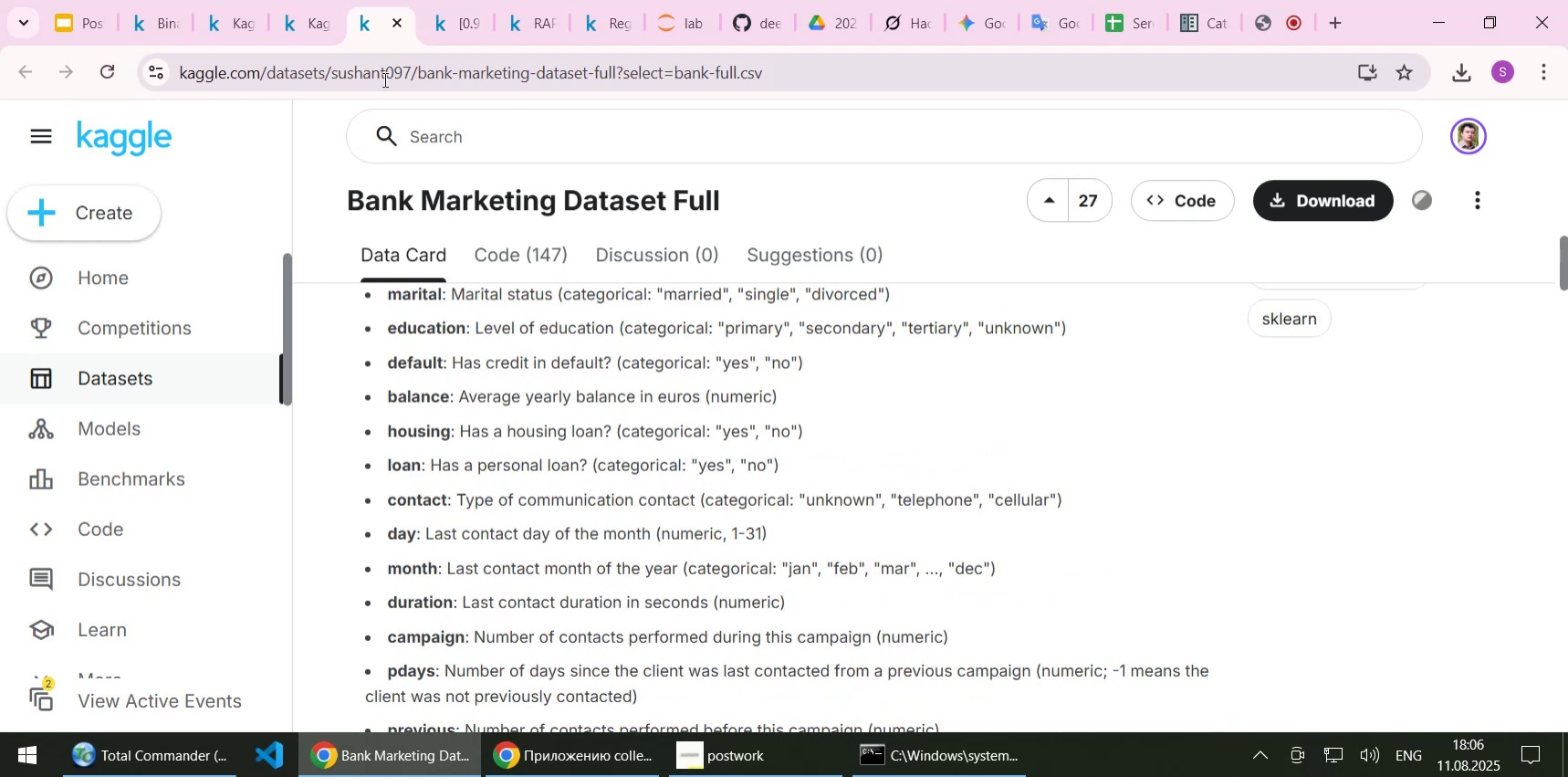 
left_click([398, 22])
 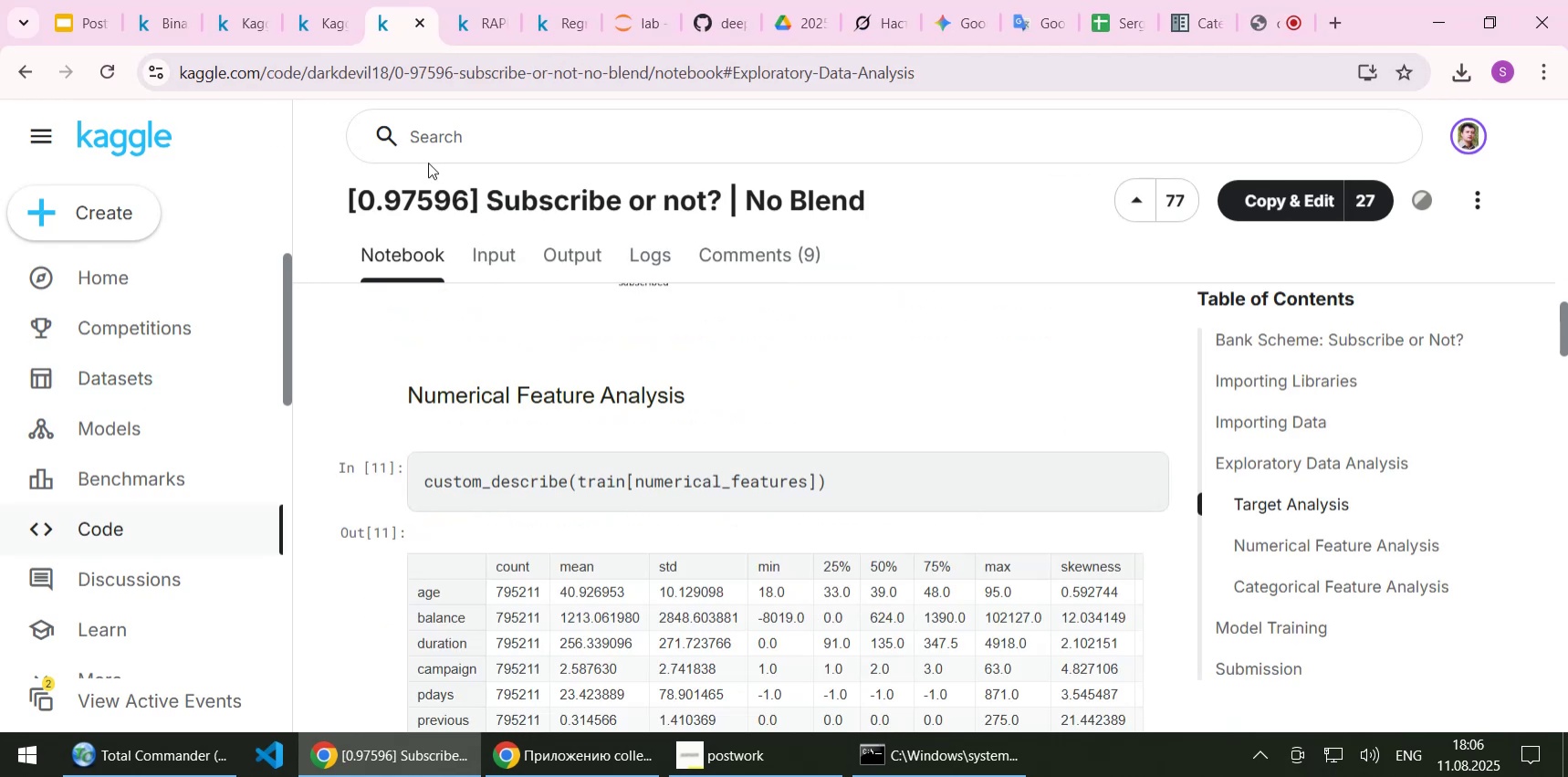 
left_click([313, 24])
 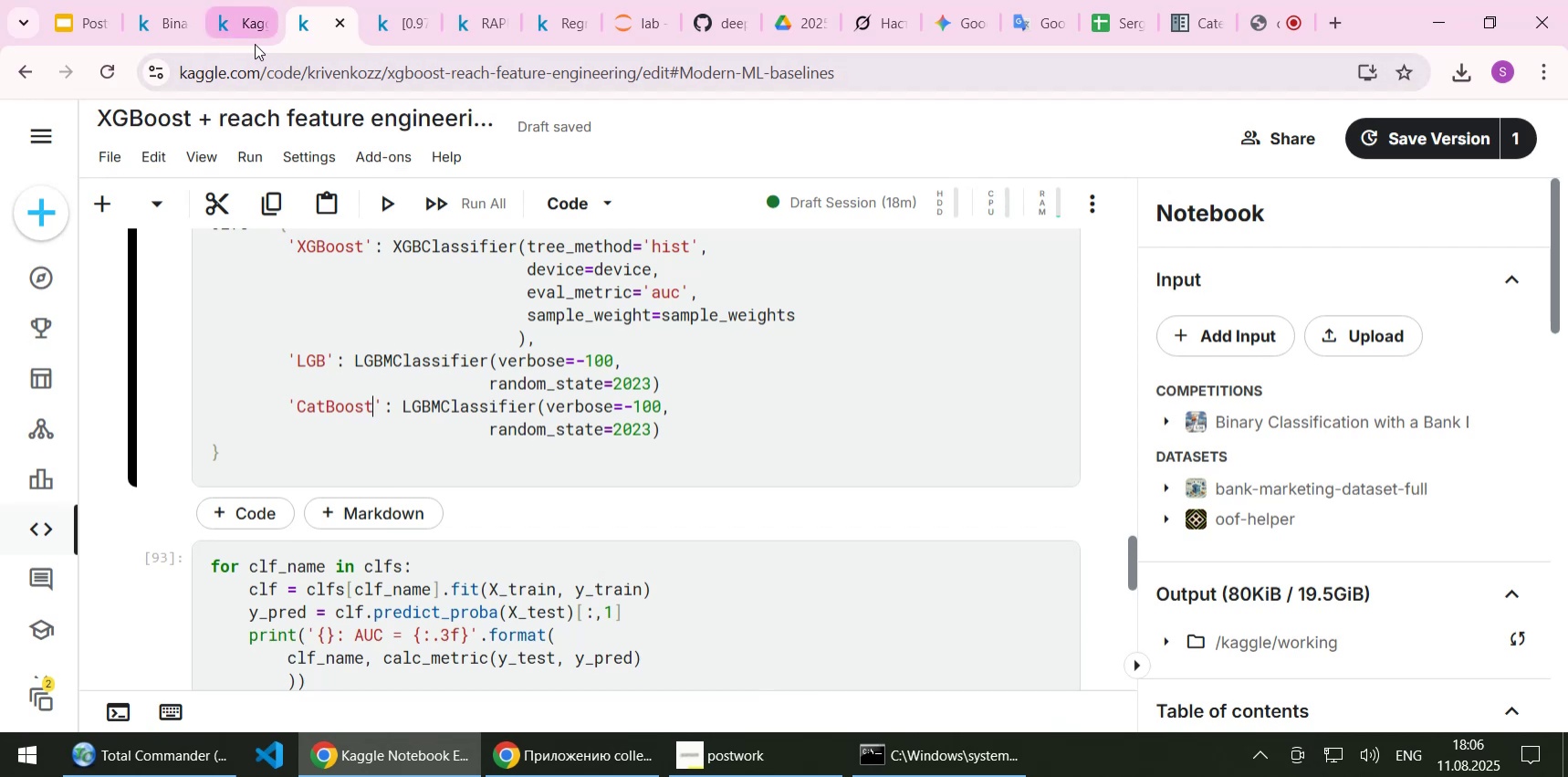 
left_click([246, 24])
 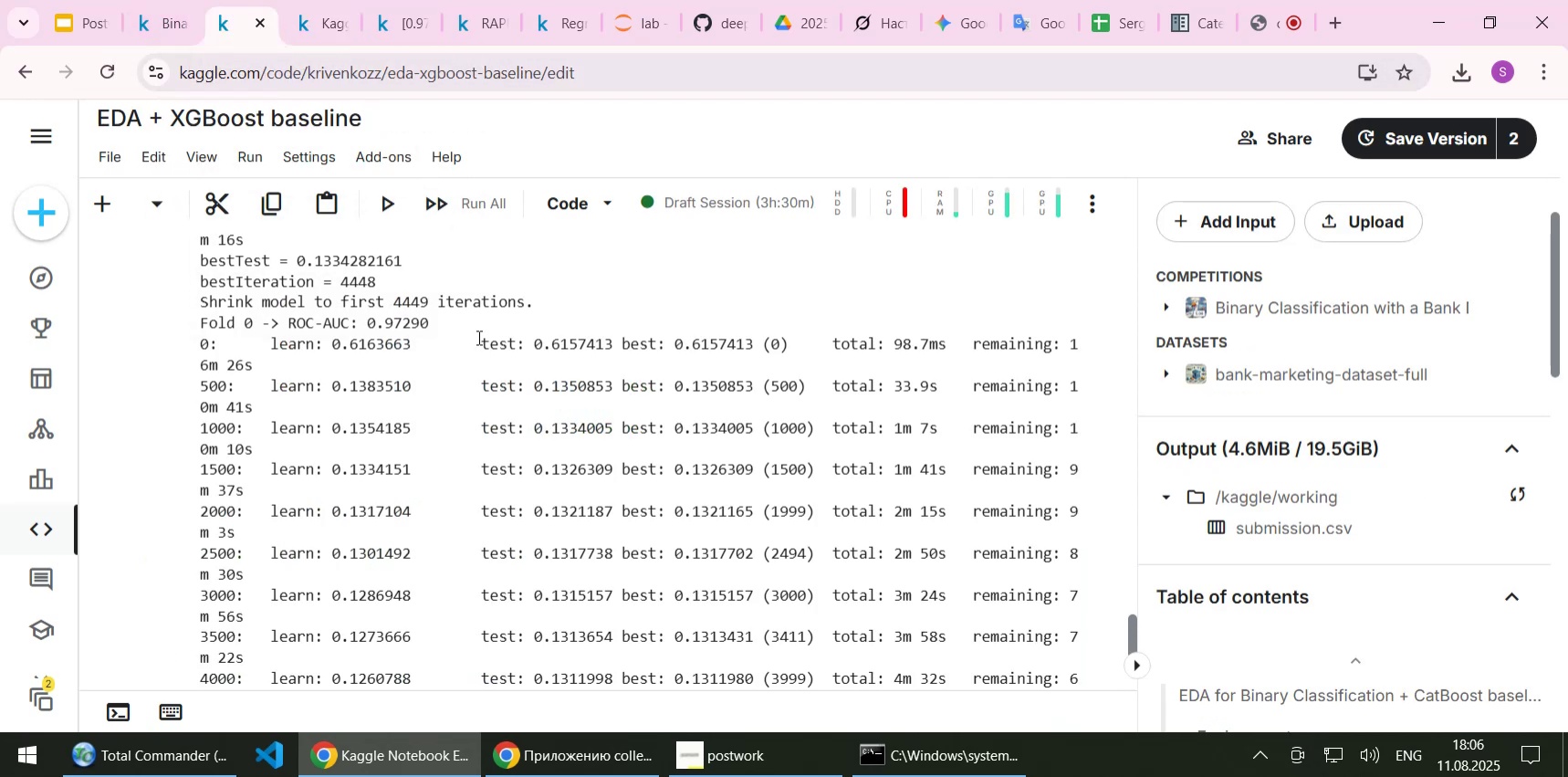 
scroll: coordinate [475, 341], scroll_direction: up, amount: 12.0
 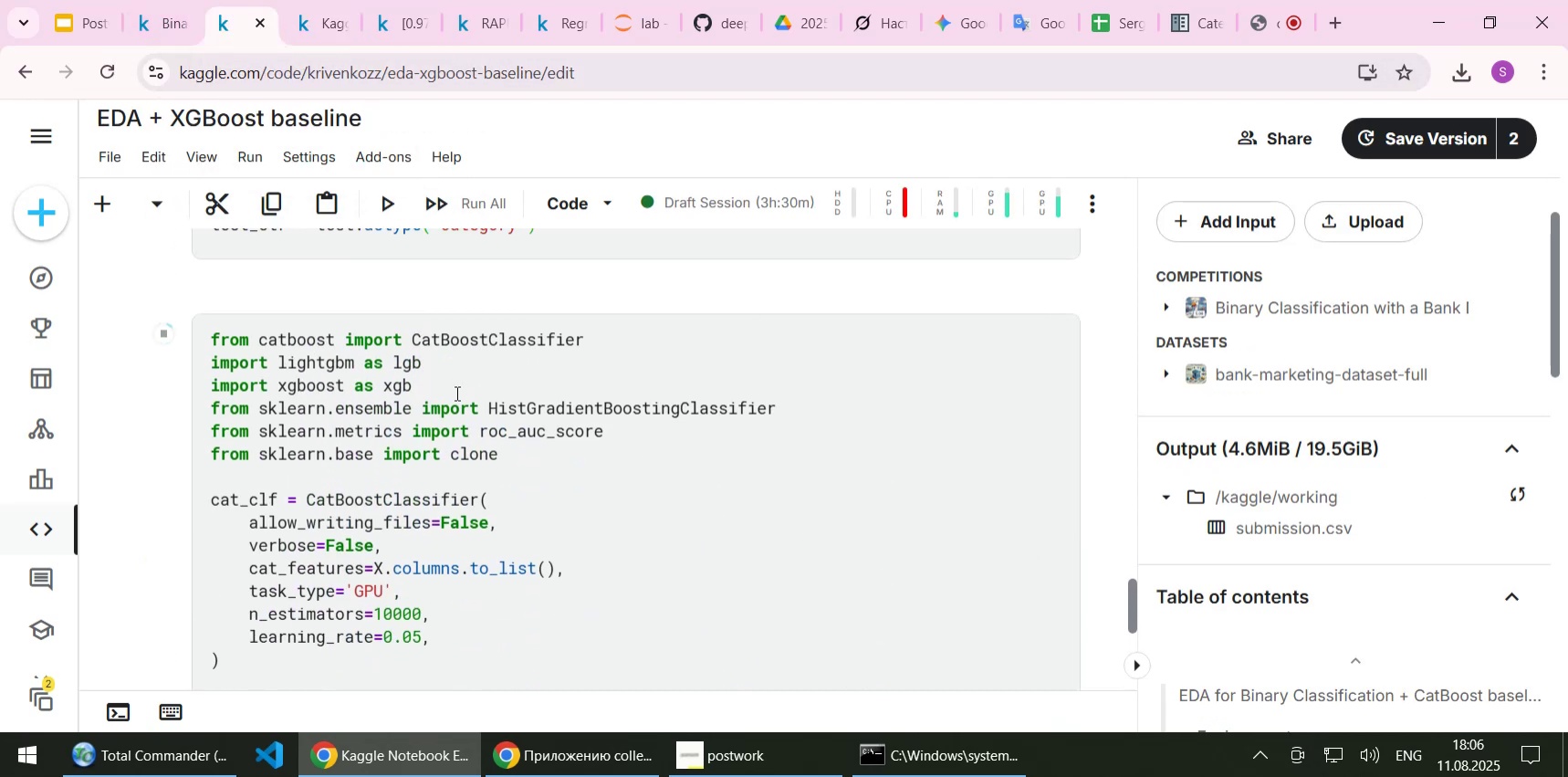 
scroll: coordinate [454, 400], scroll_direction: down, amount: 1.0
 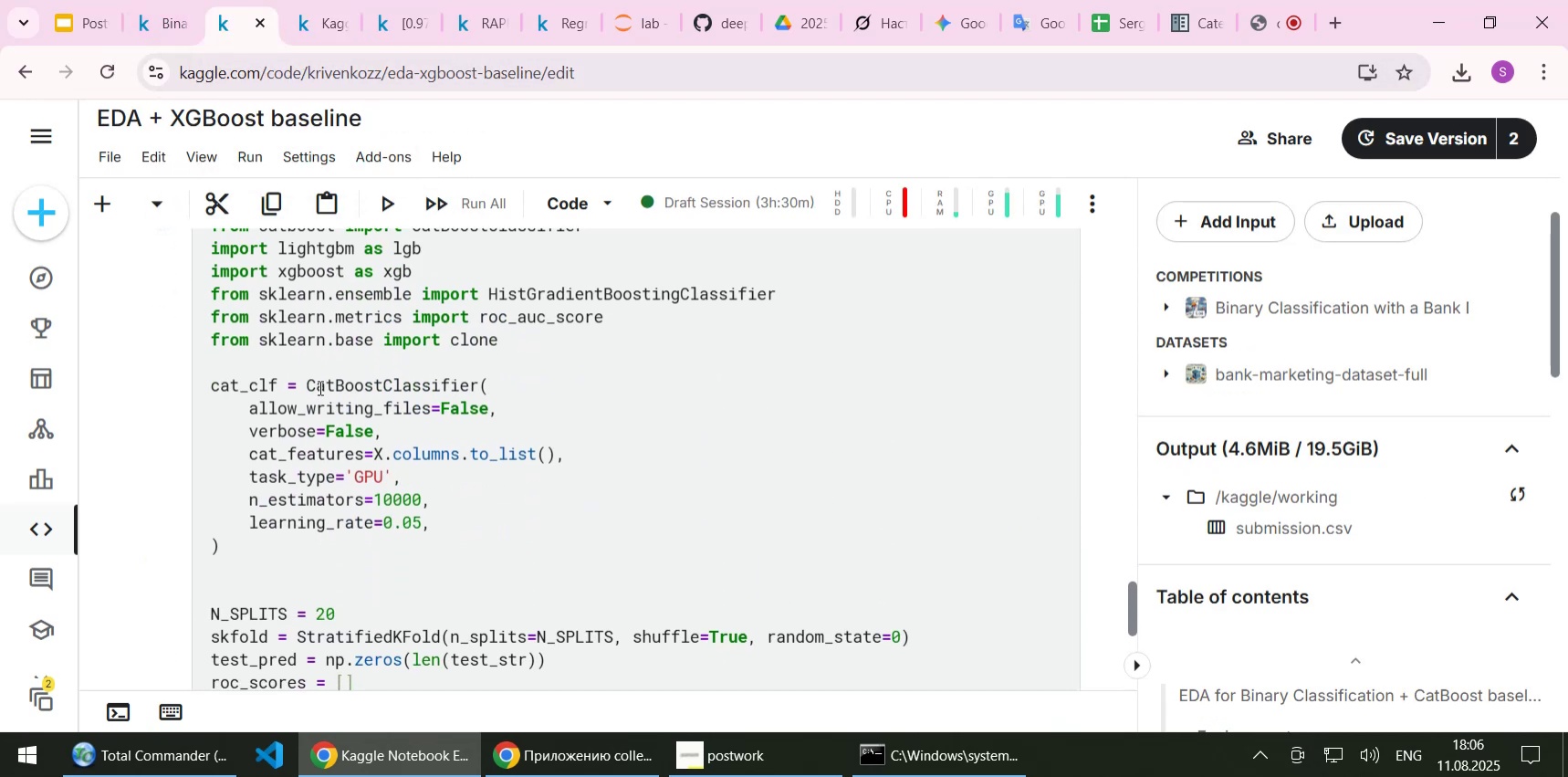 
left_click_drag(start_coordinate=[305, 384], to_coordinate=[234, 536])
 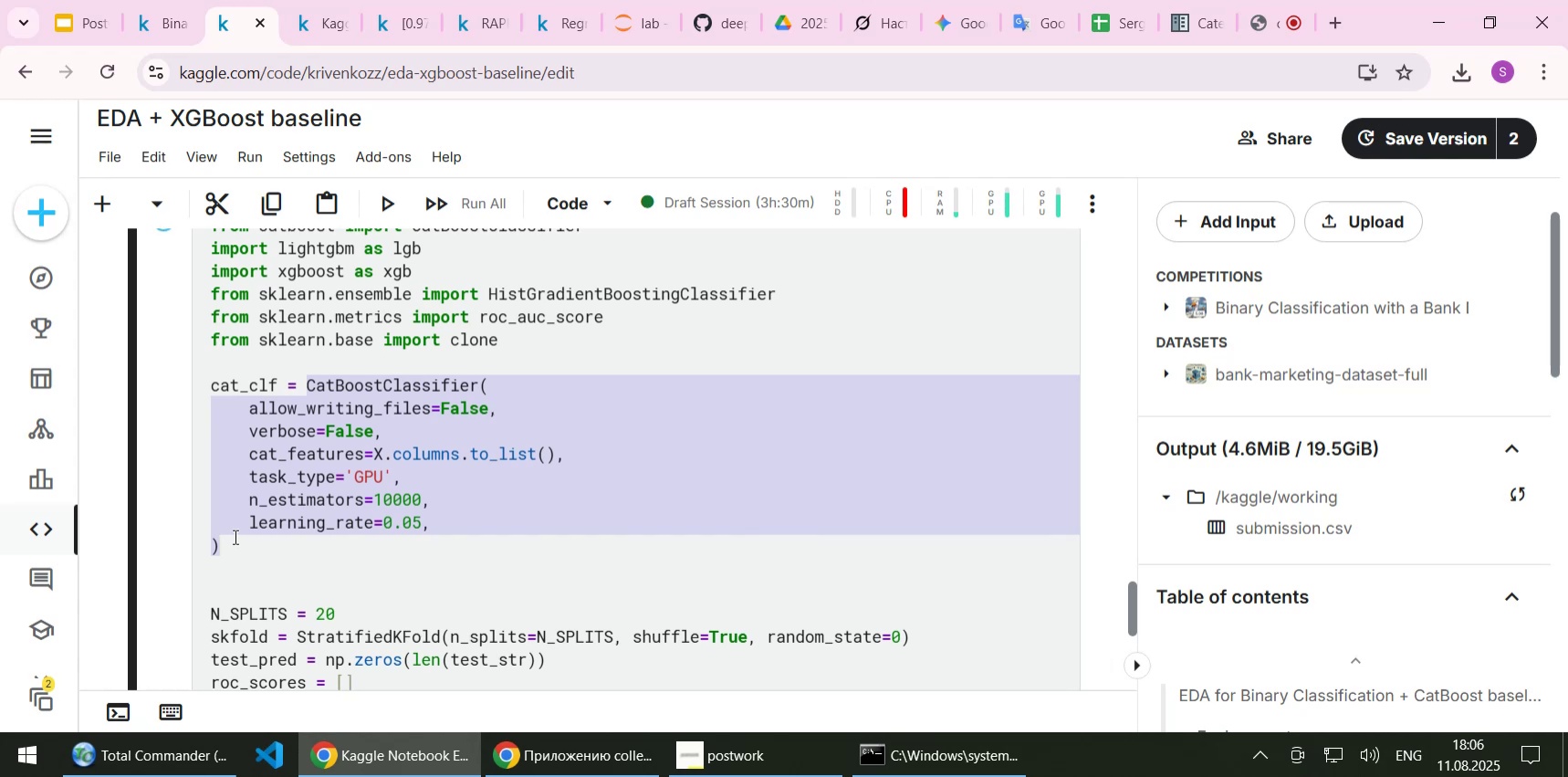 
key(Control+C)
 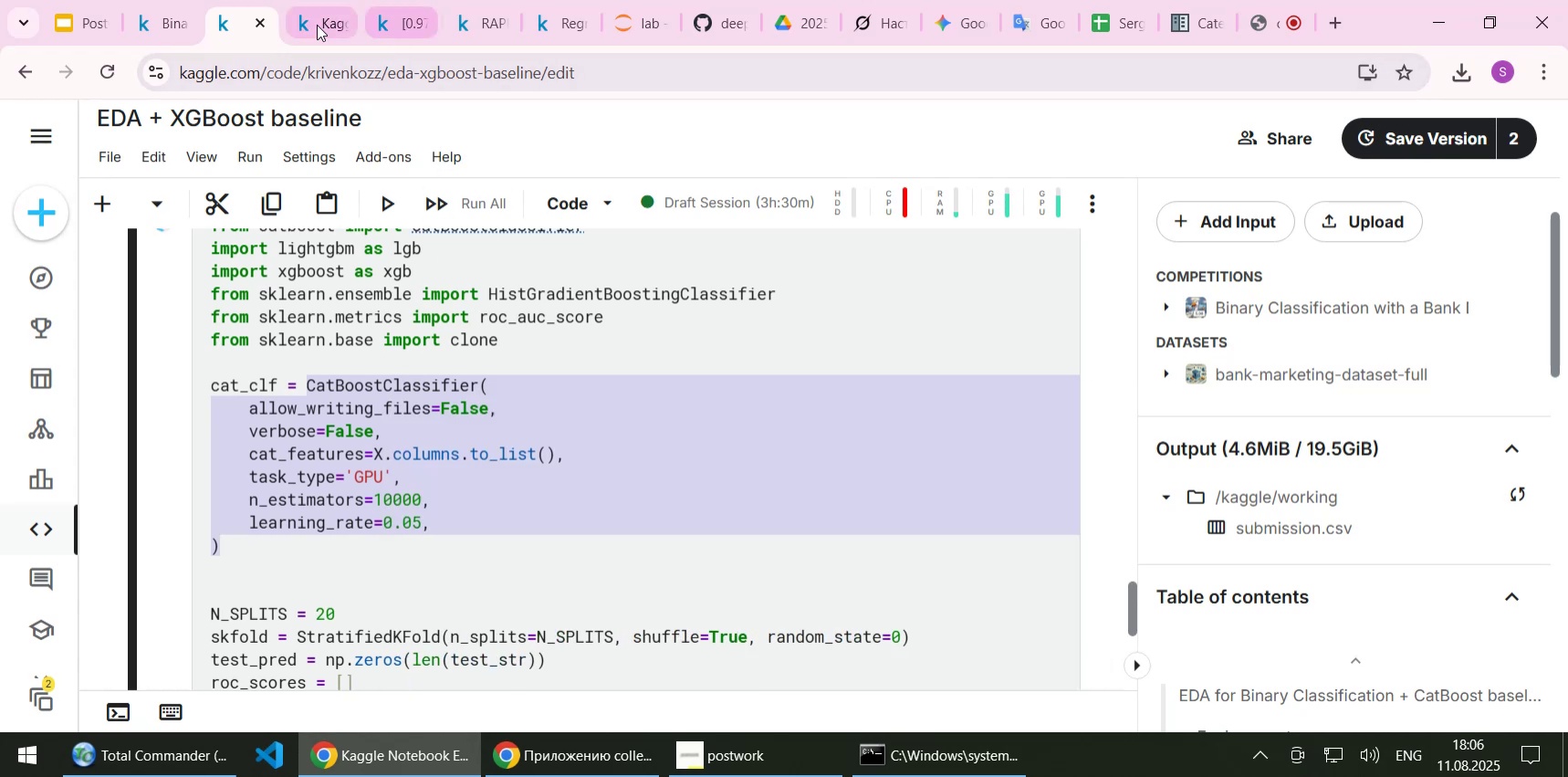 
left_click([319, 19])
 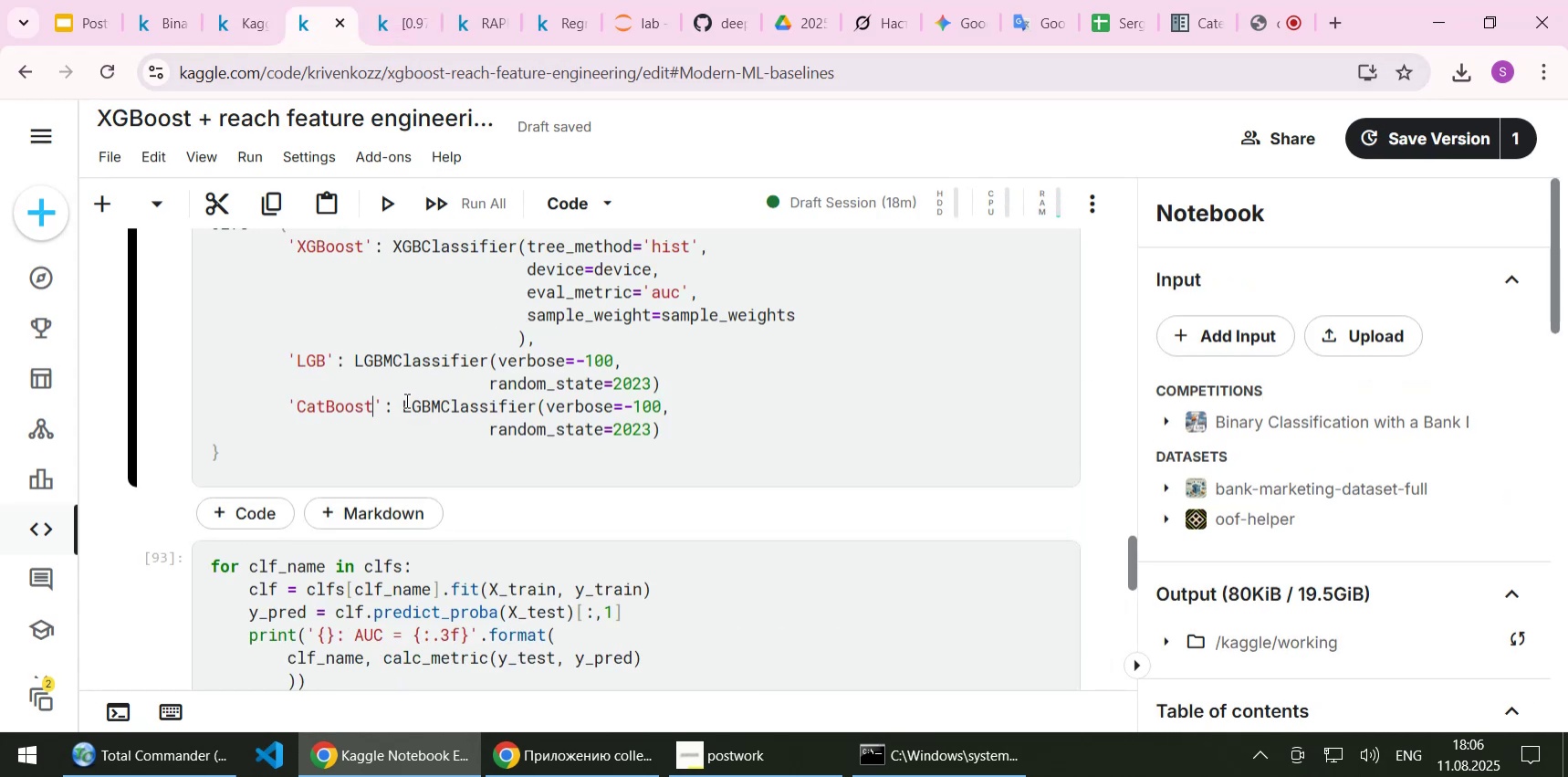 
left_click_drag(start_coordinate=[401, 404], to_coordinate=[657, 426])
 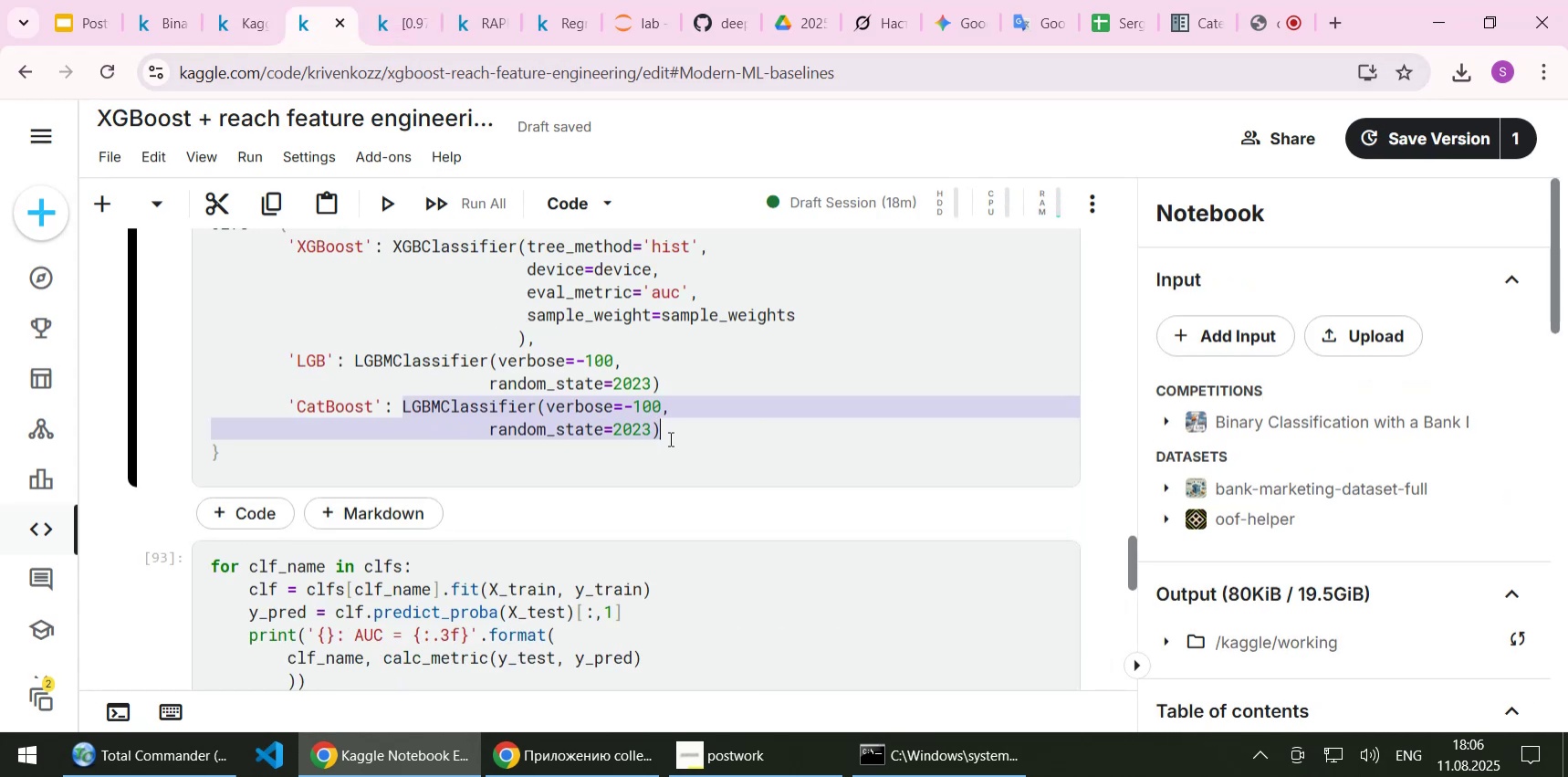 
key(Control+V)
 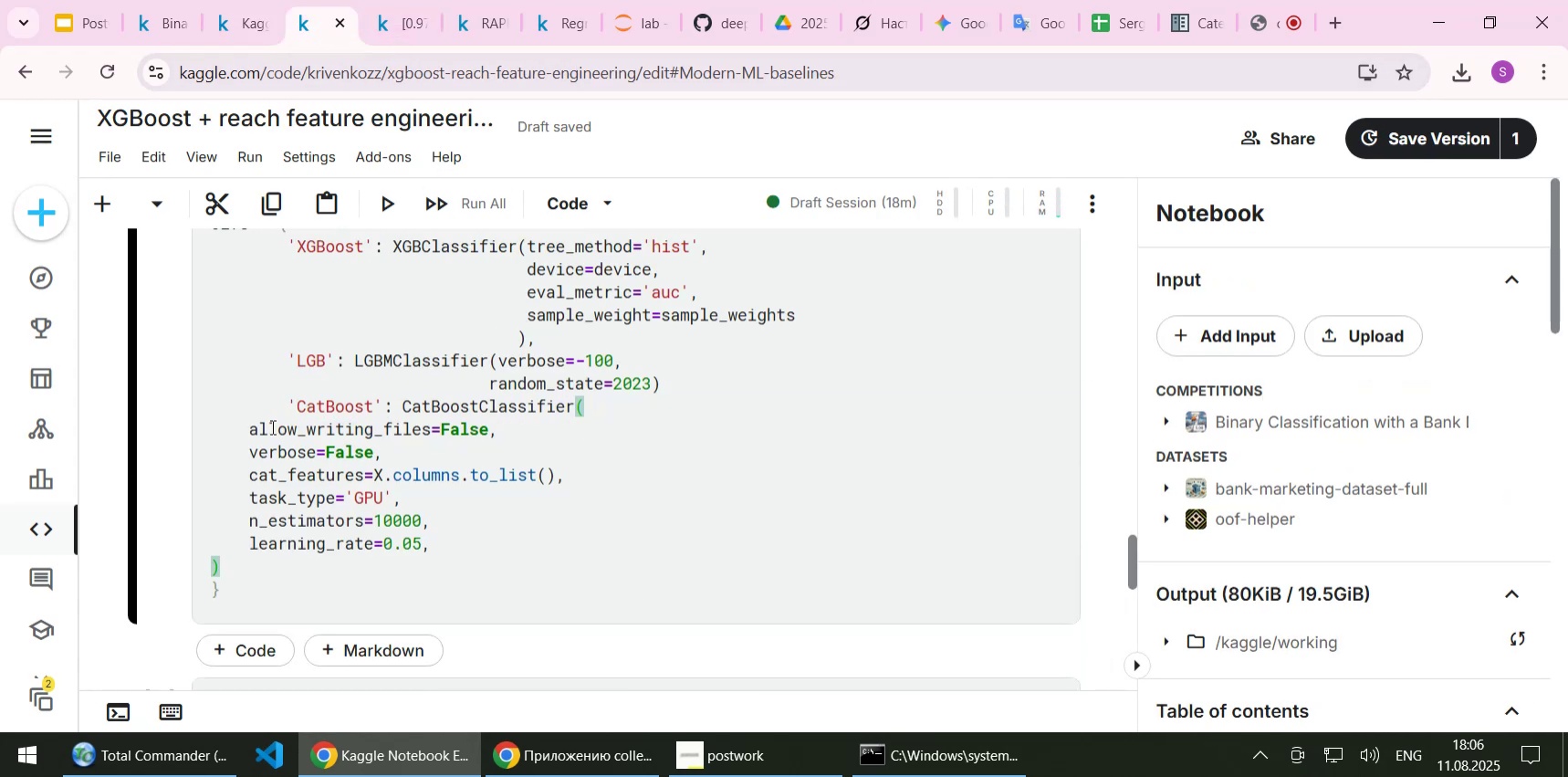 
key(Tab)
 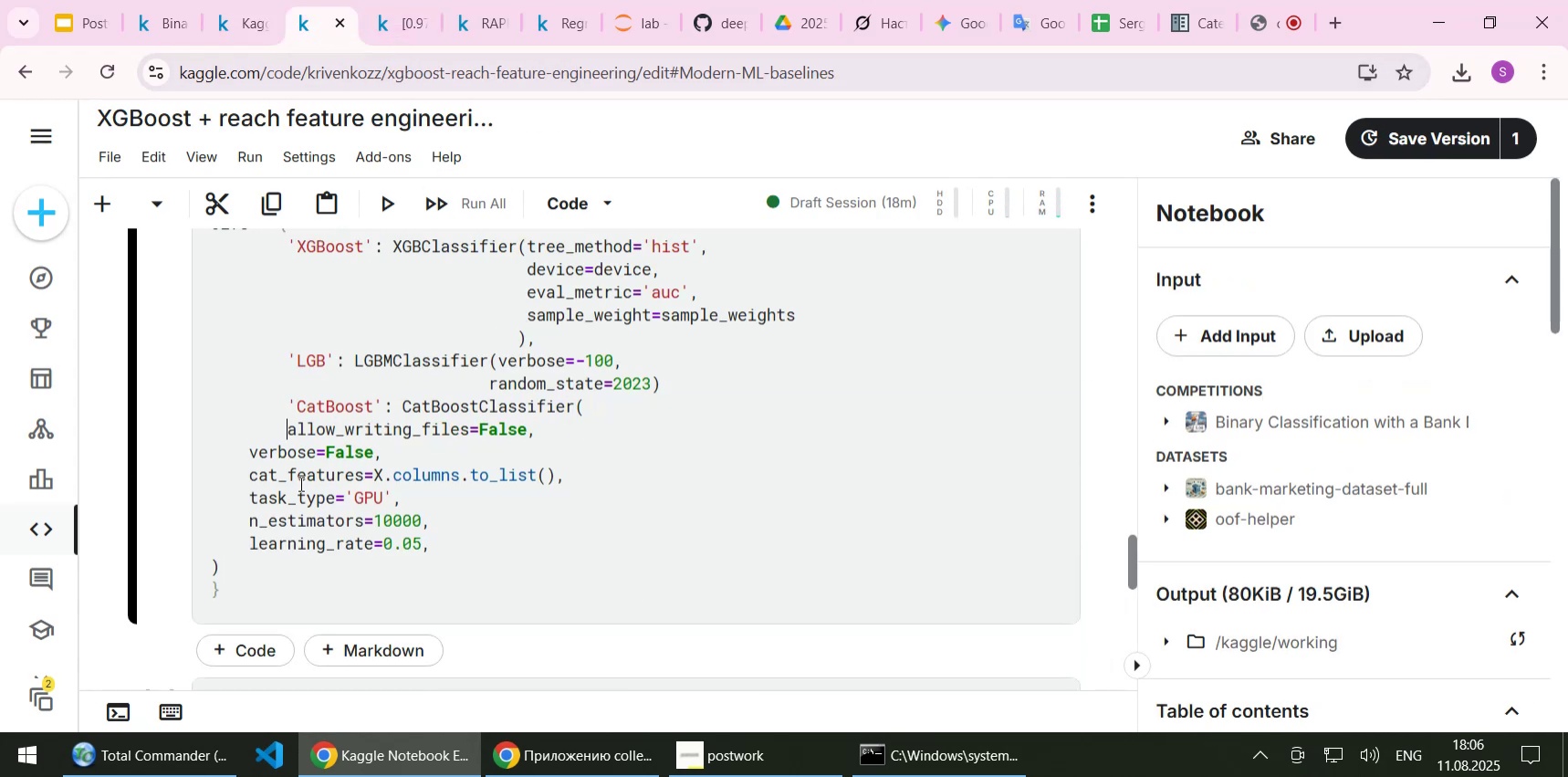 
key(Tab)
 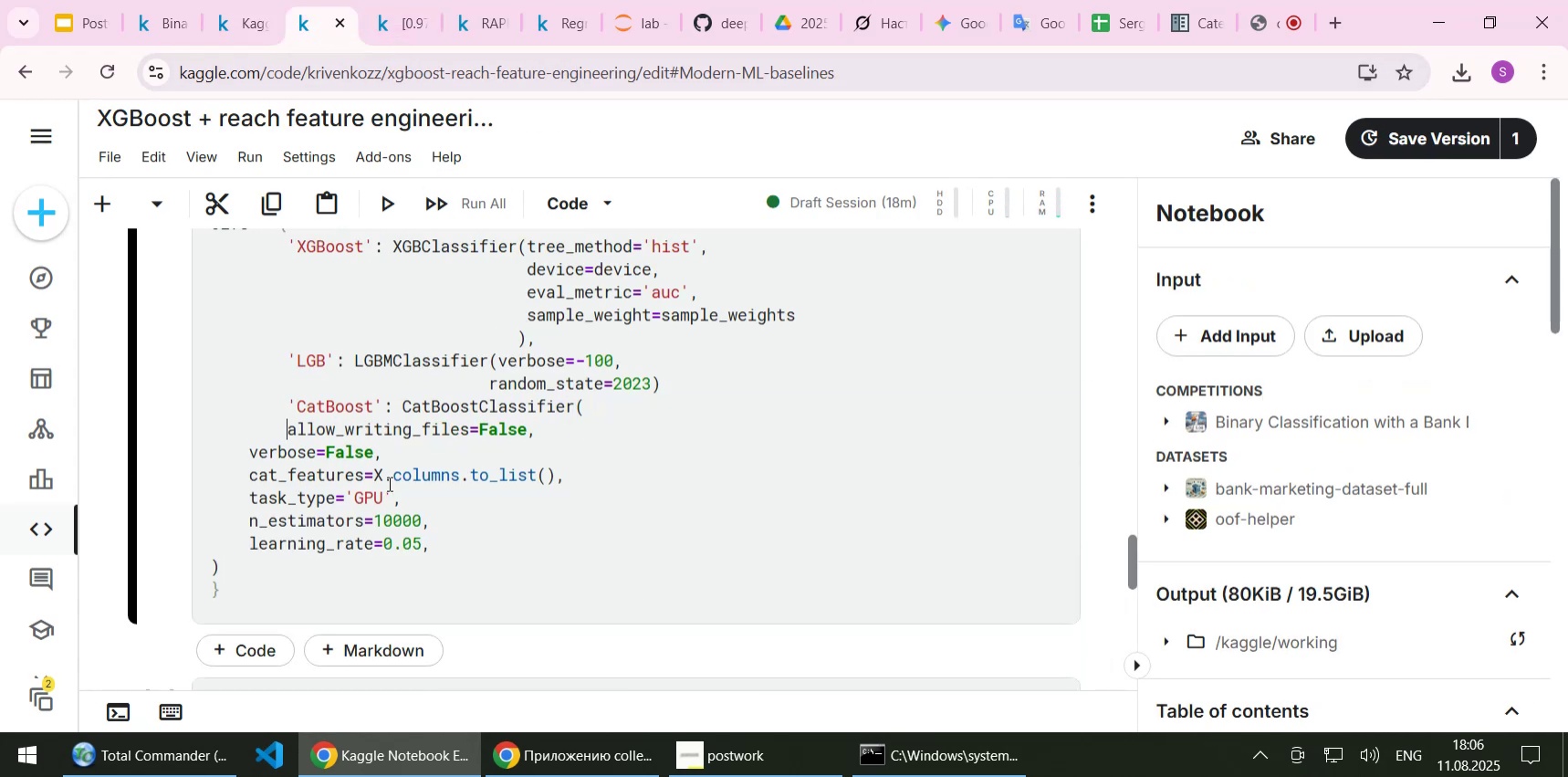 
key(Tab)
 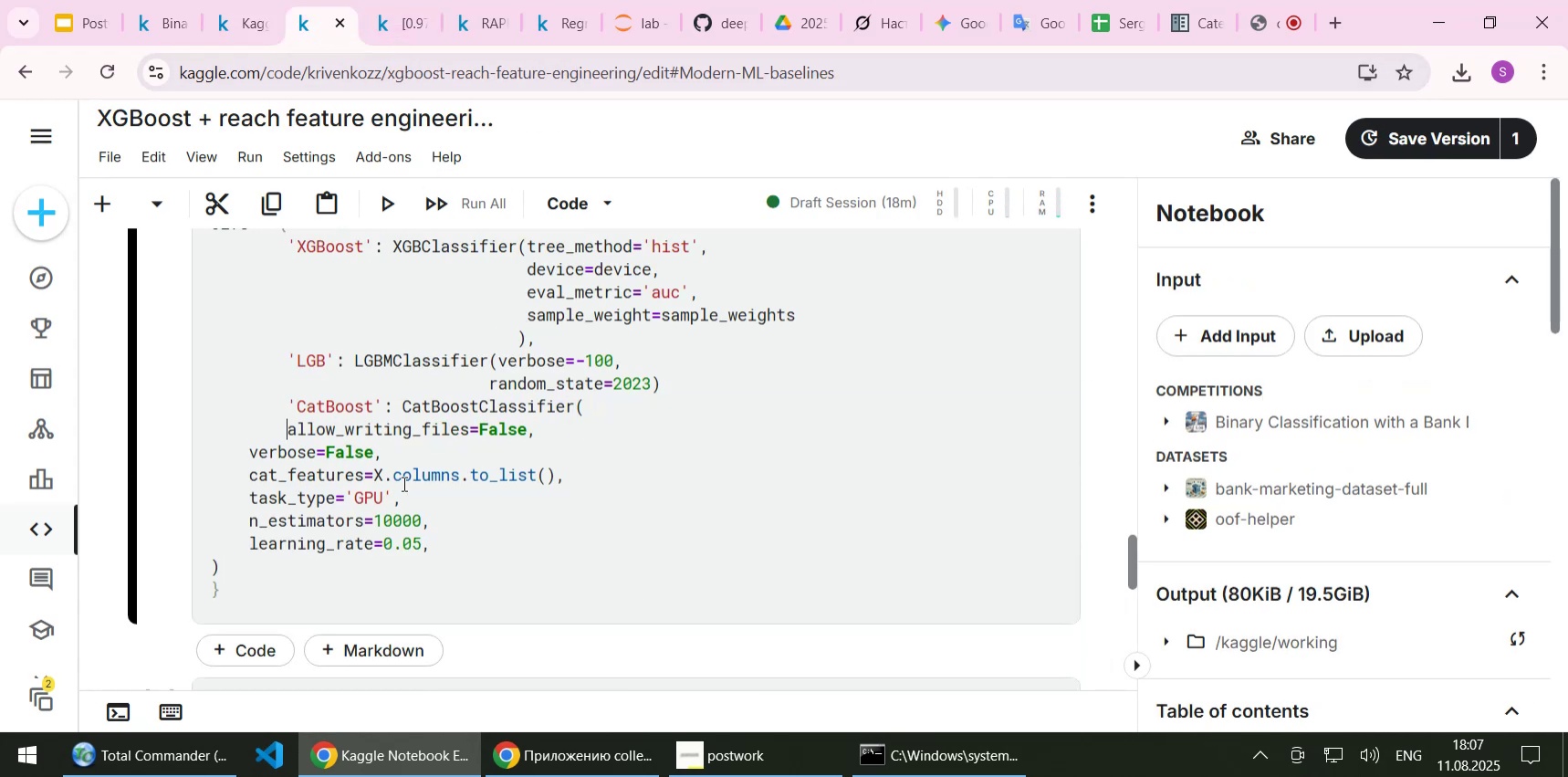 
key(Tab)
 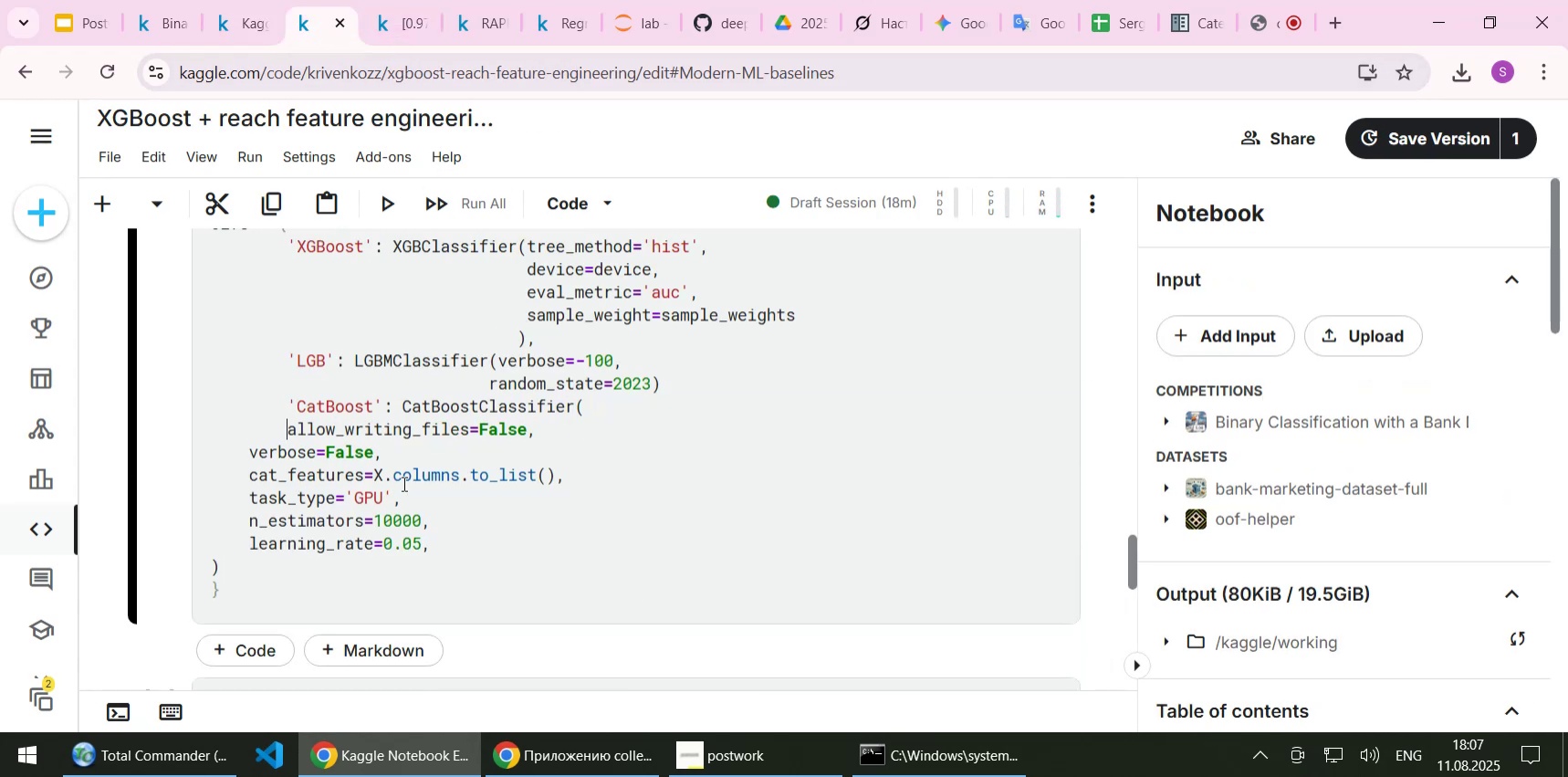 
key(Tab)
 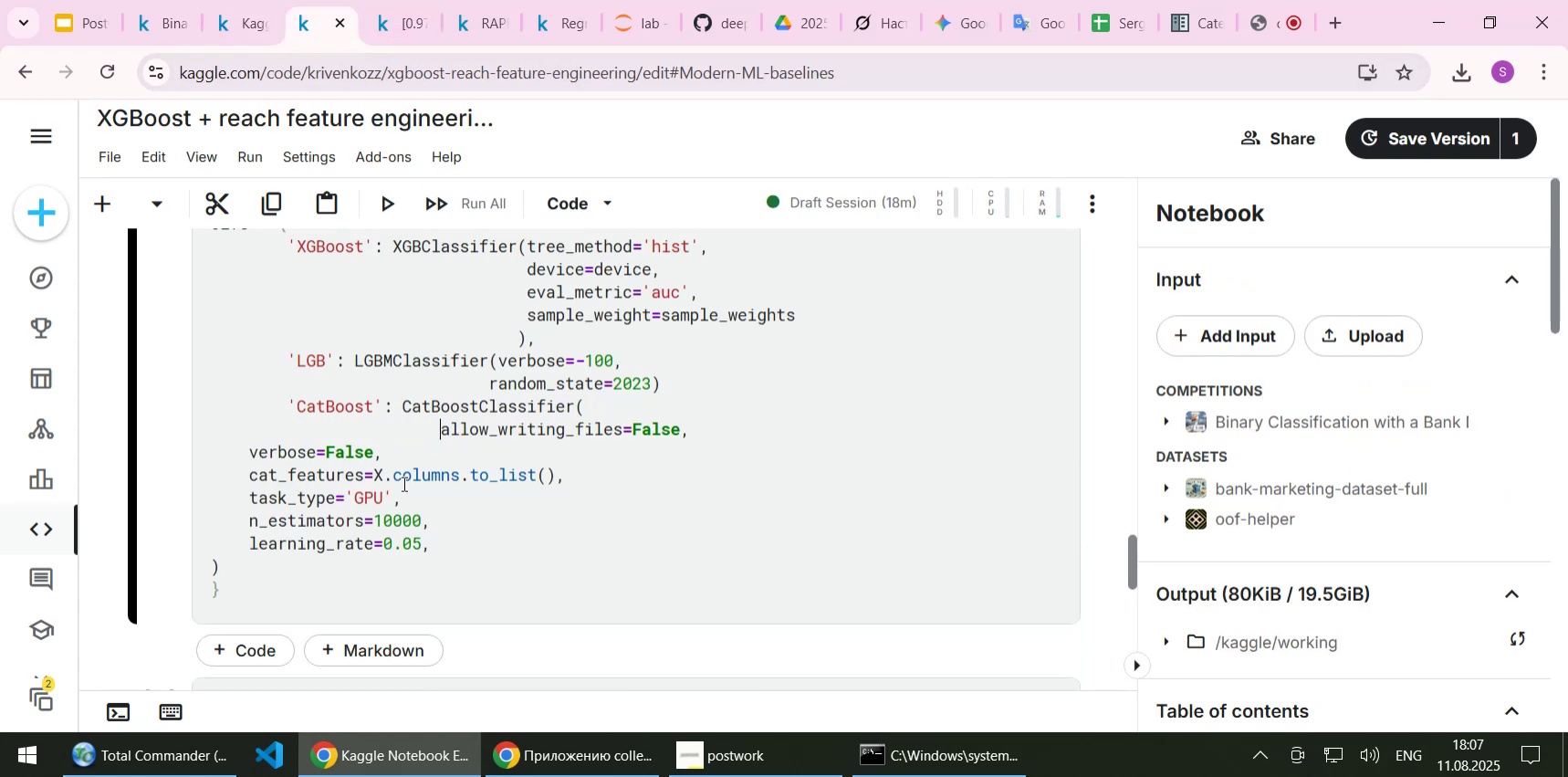 
key(Tab)
 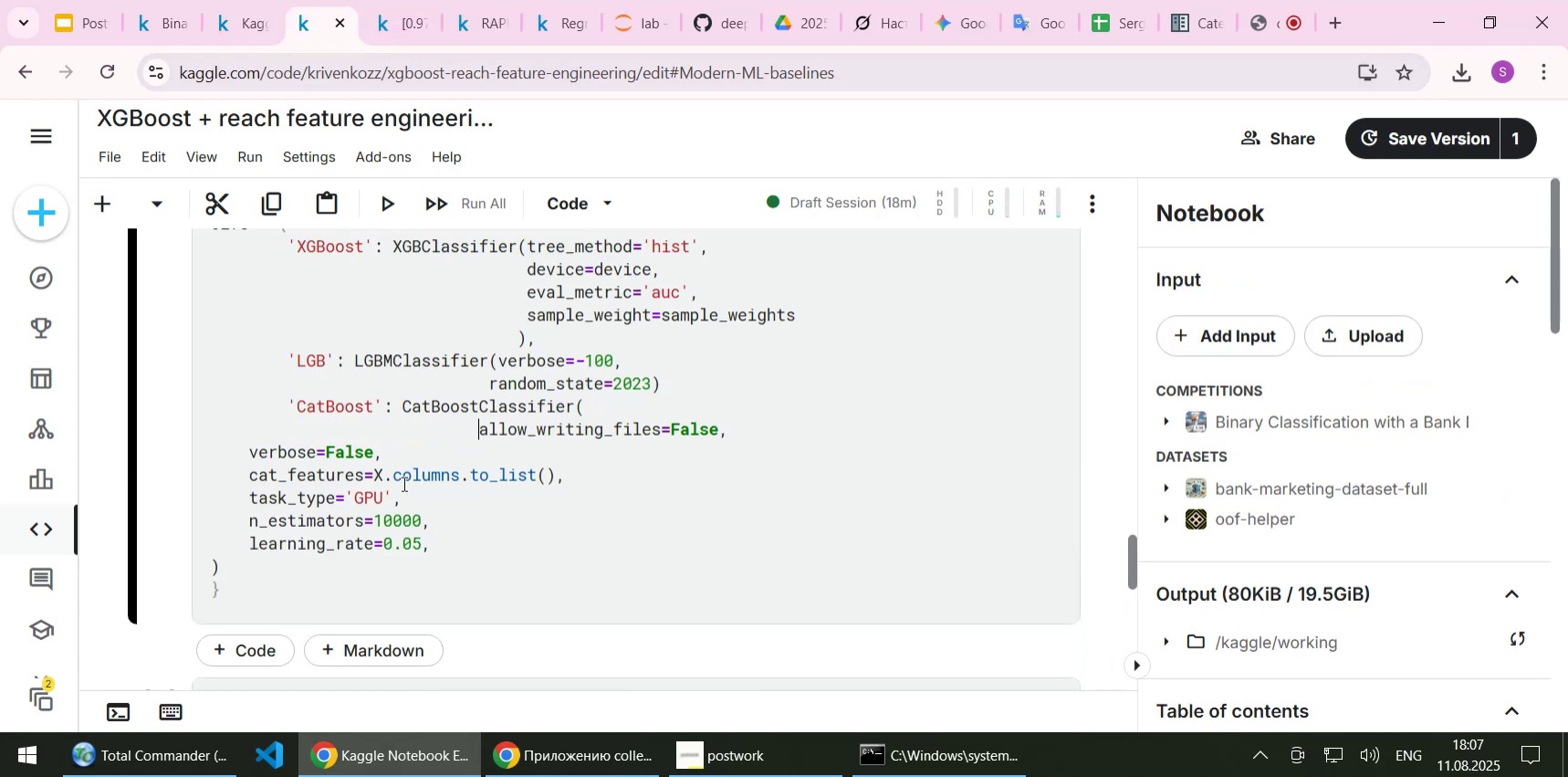 
key(Tab)
 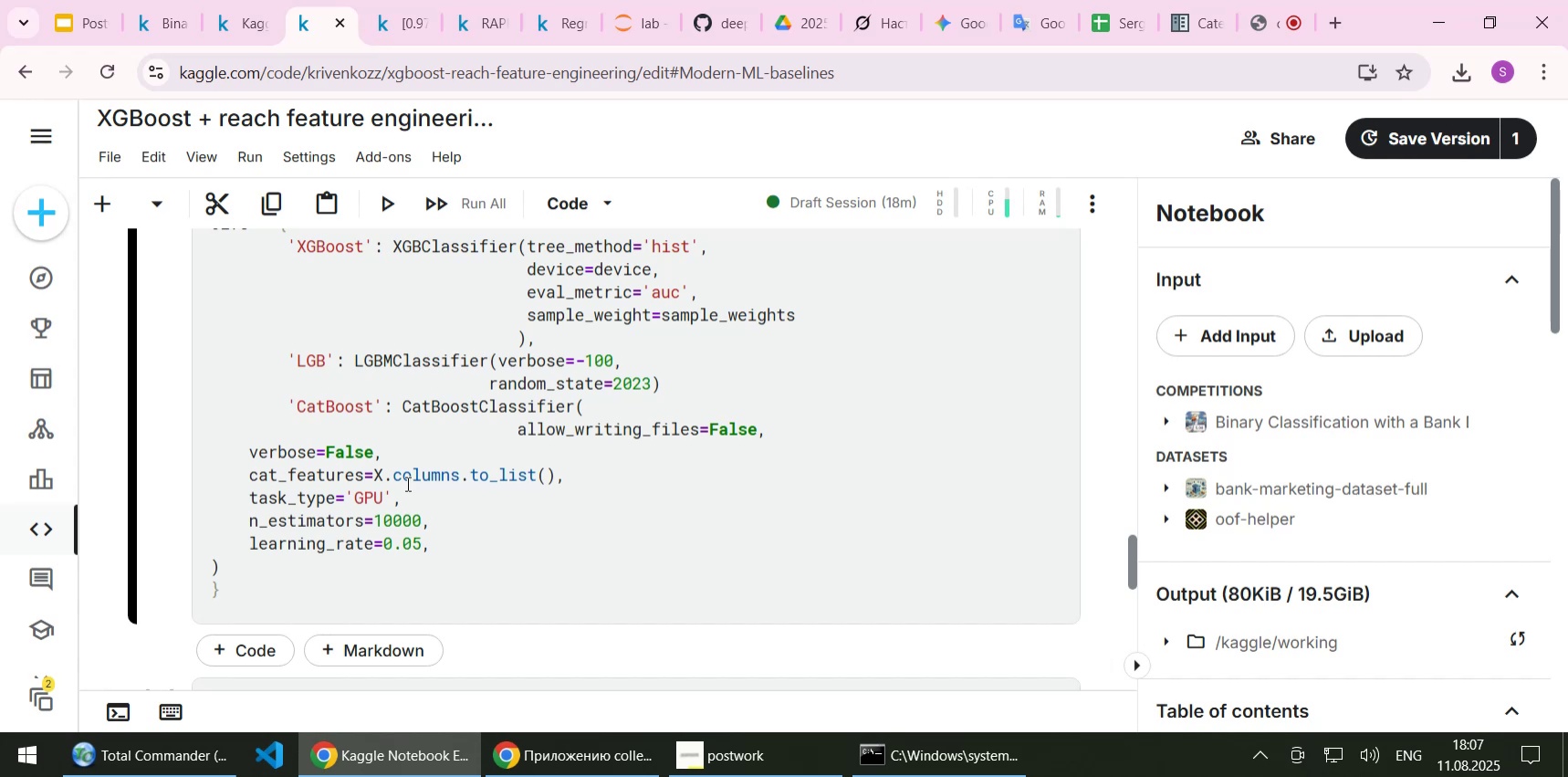 
key(Backspace)
 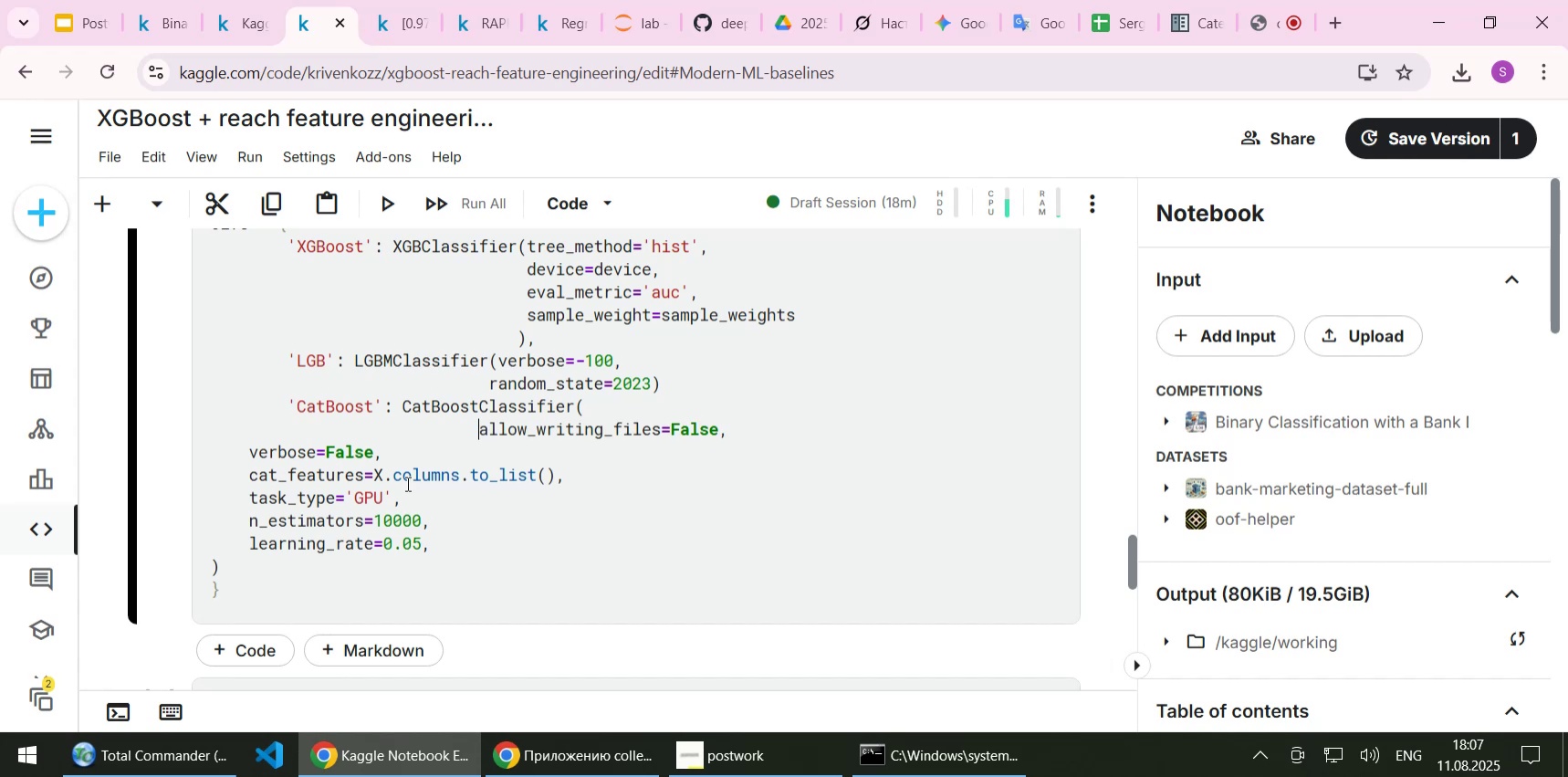 
key(ArrowDown)
 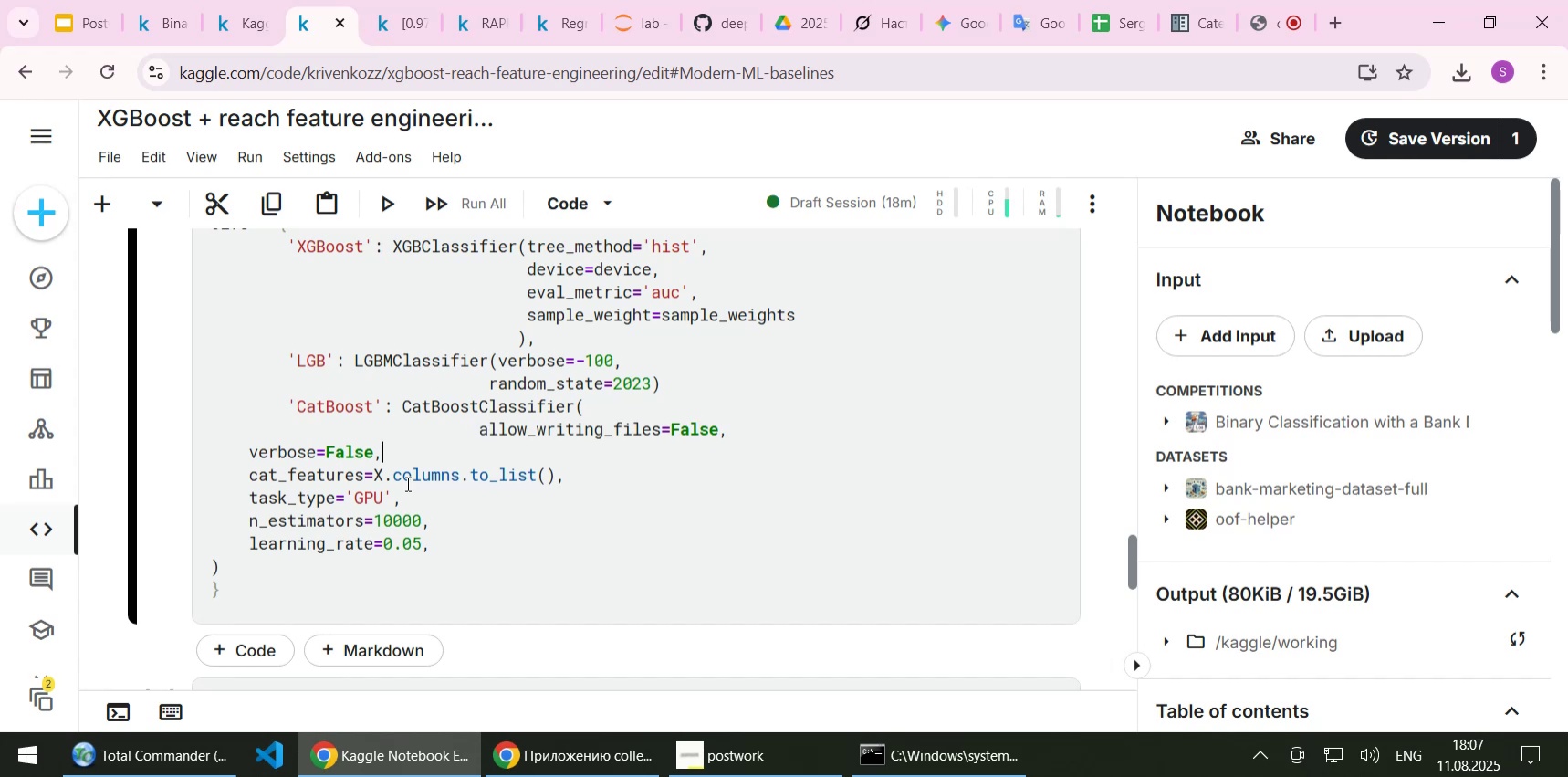 
key(Home)
 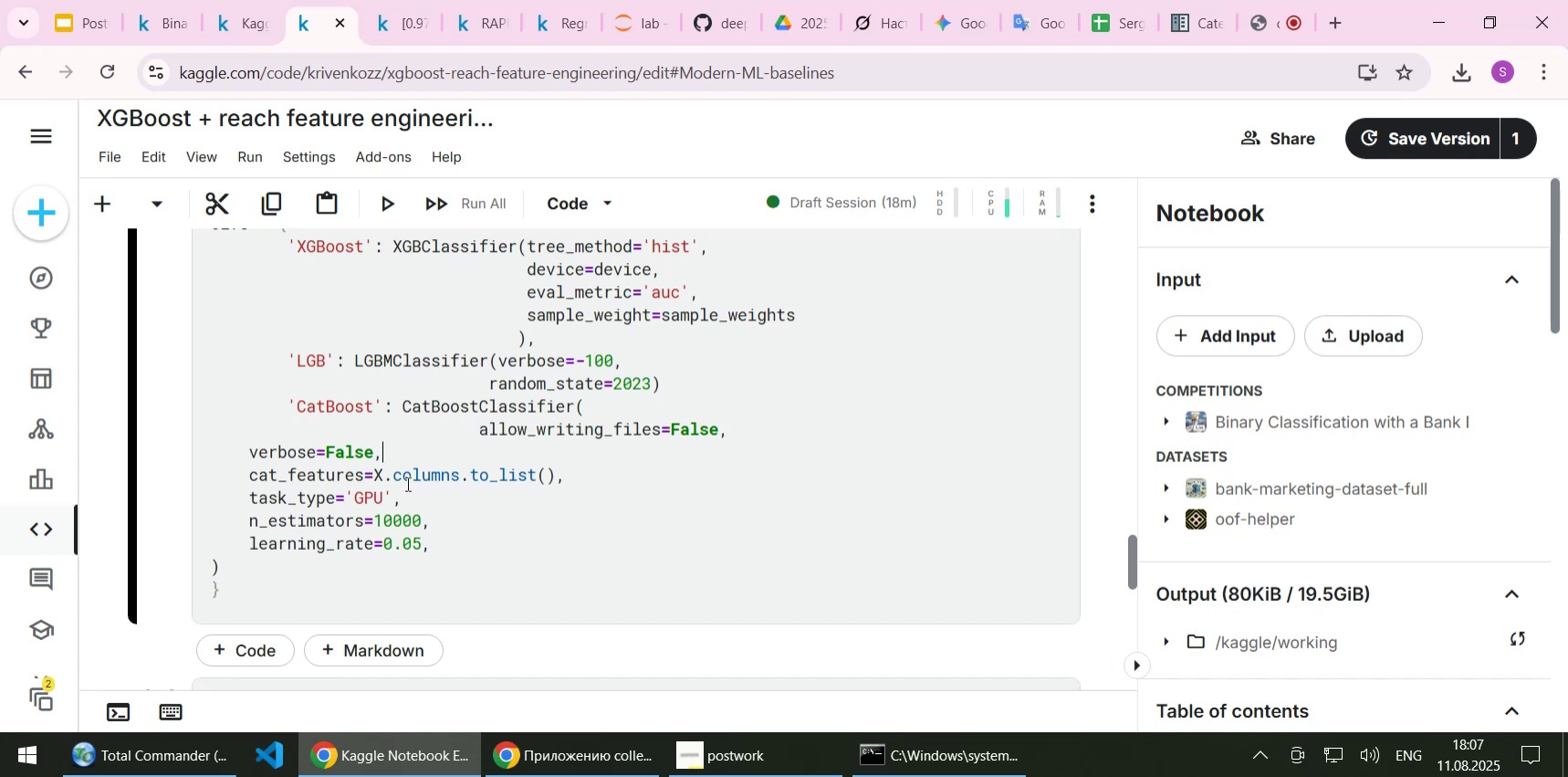 
key(Tab)
 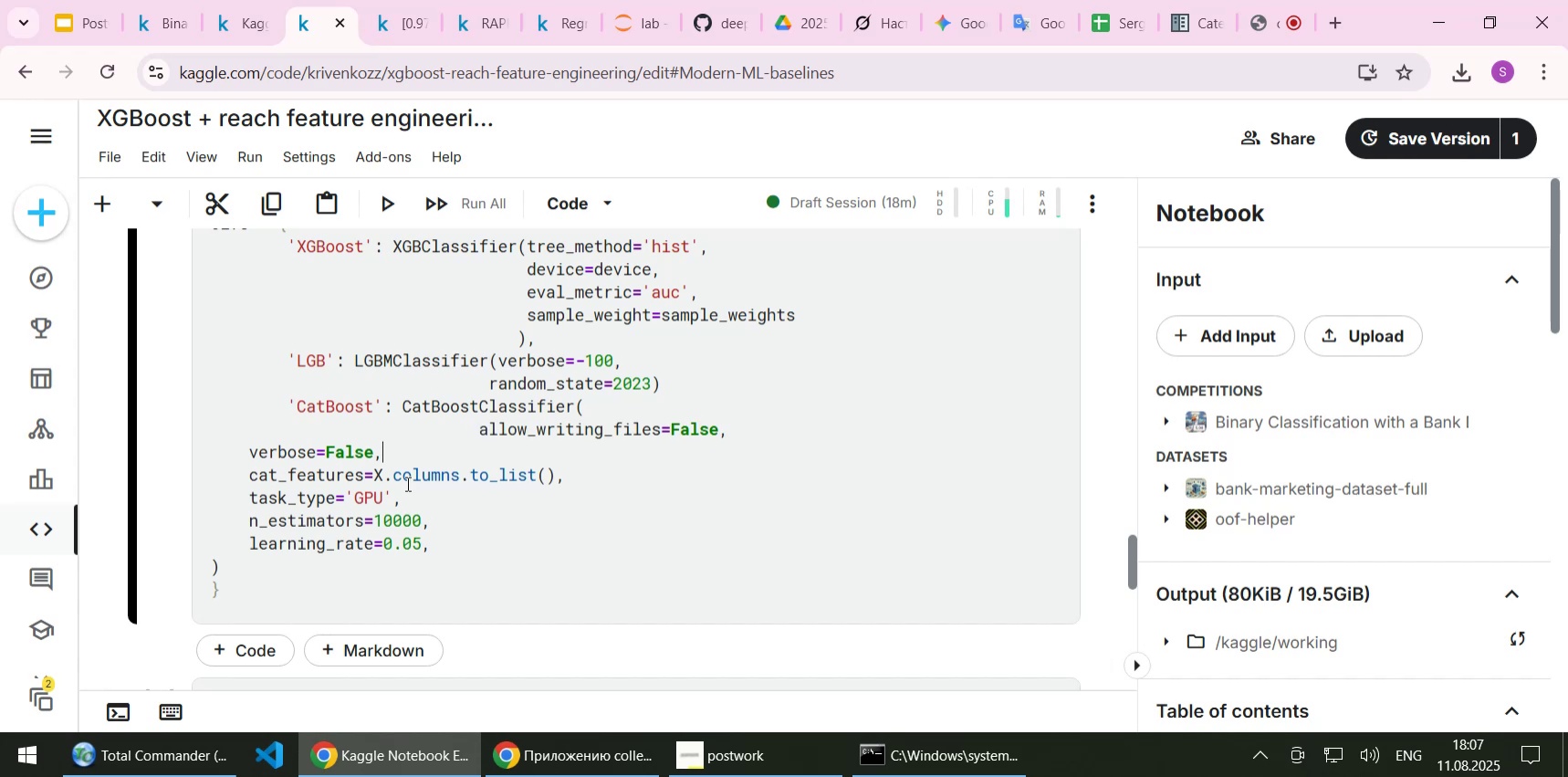 
key(Tab)
 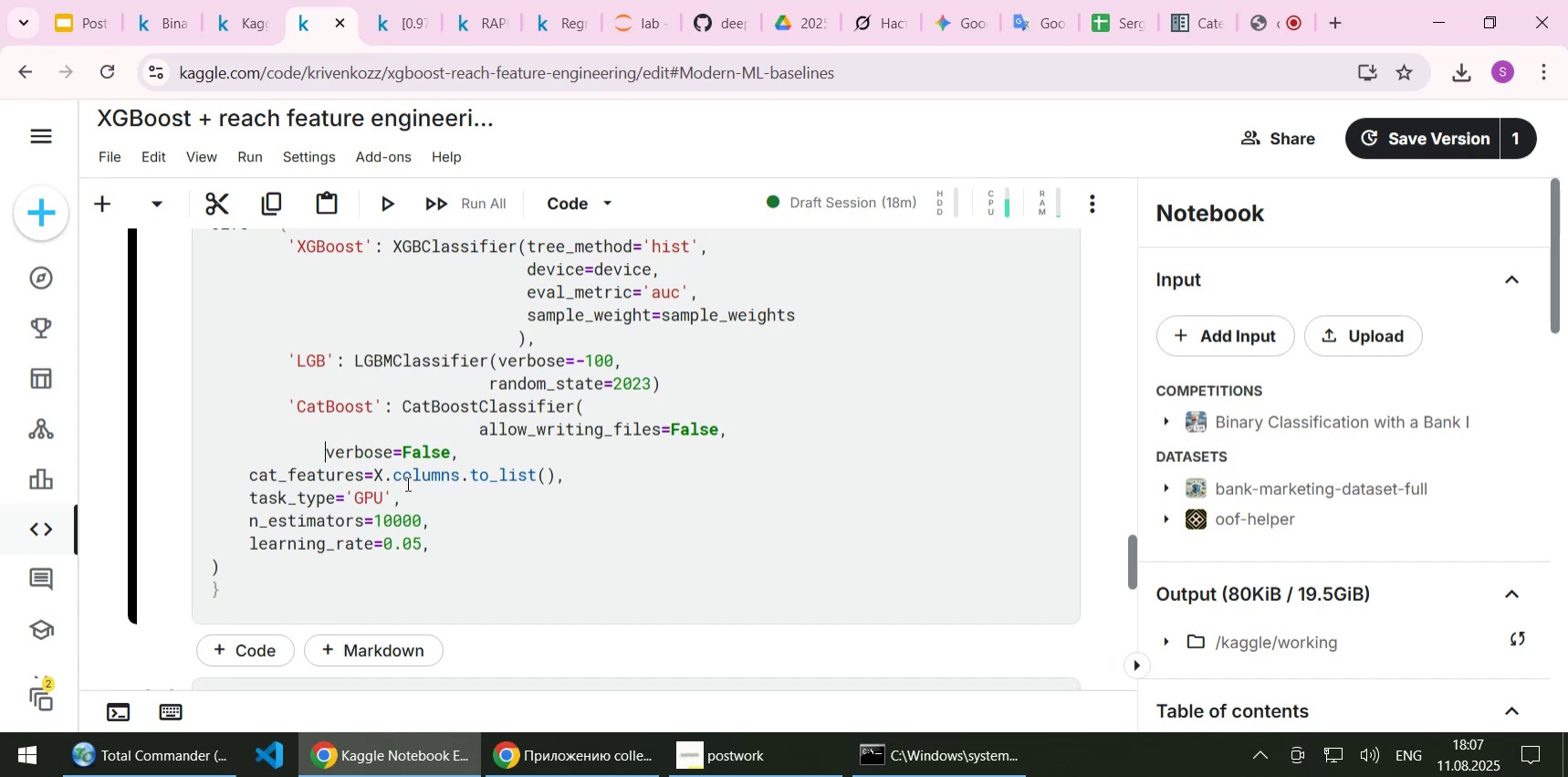 
key(Tab)
 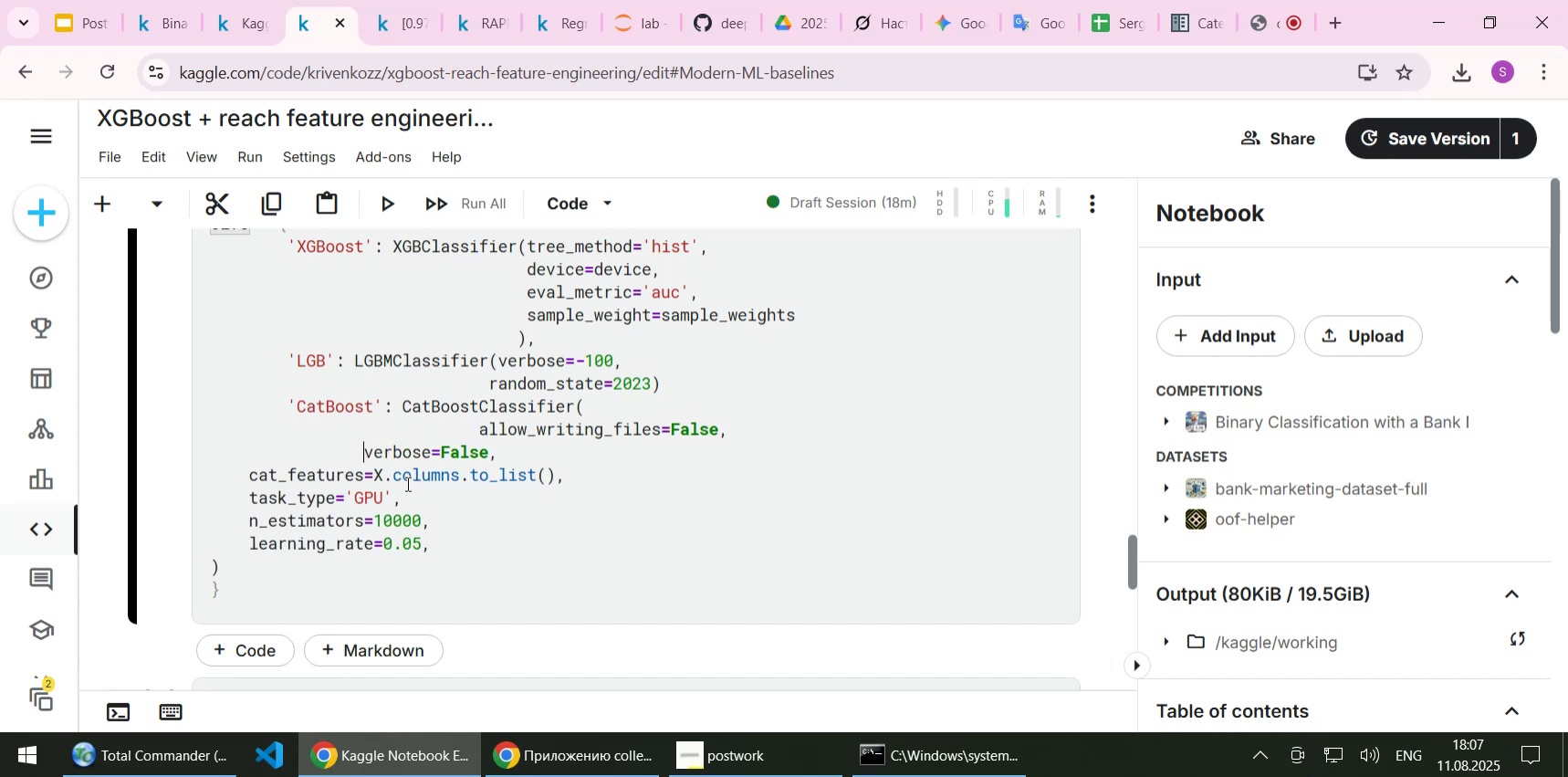 
key(Tab)
 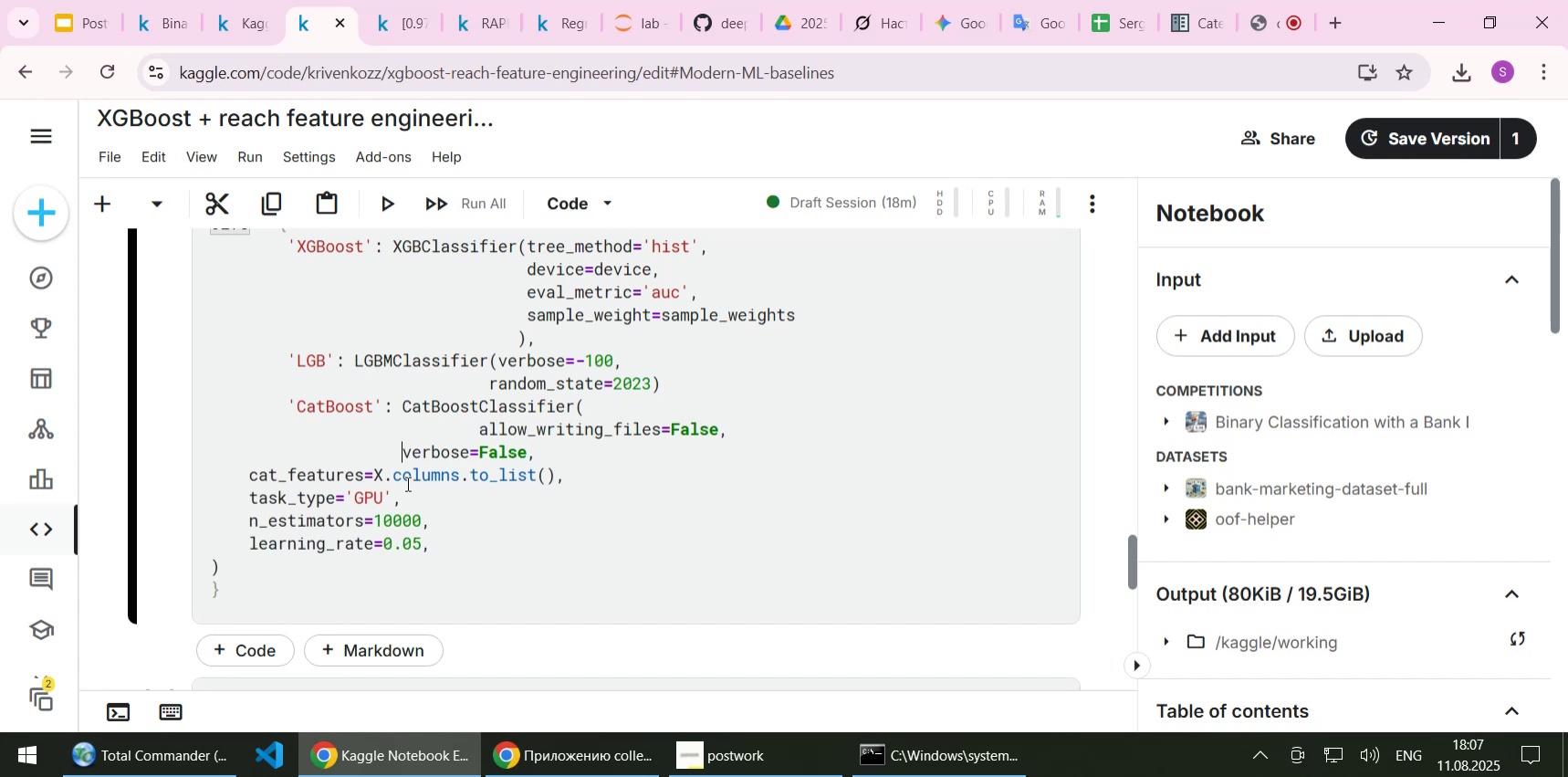 
key(Tab)
 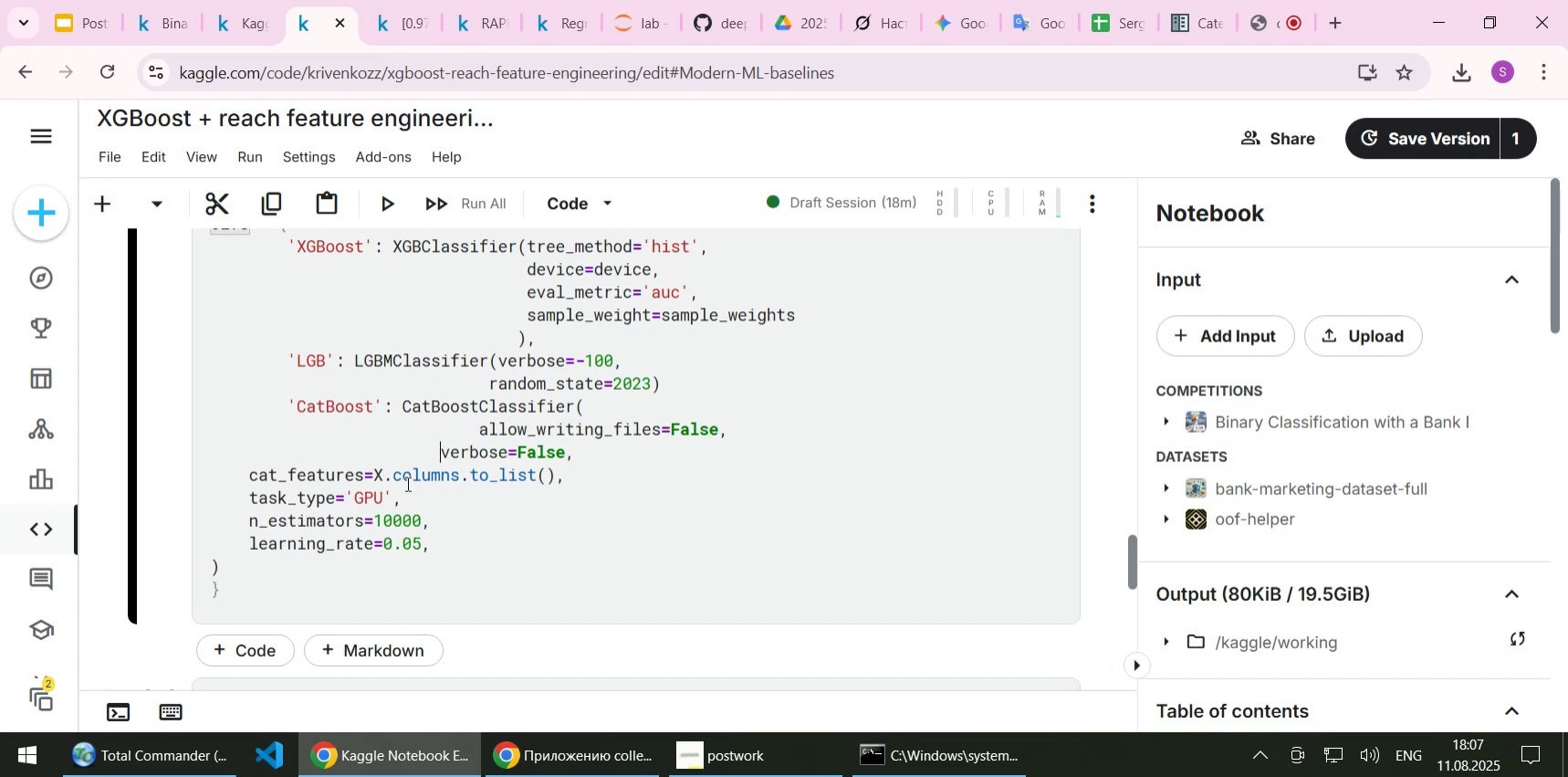 
key(Tab)
 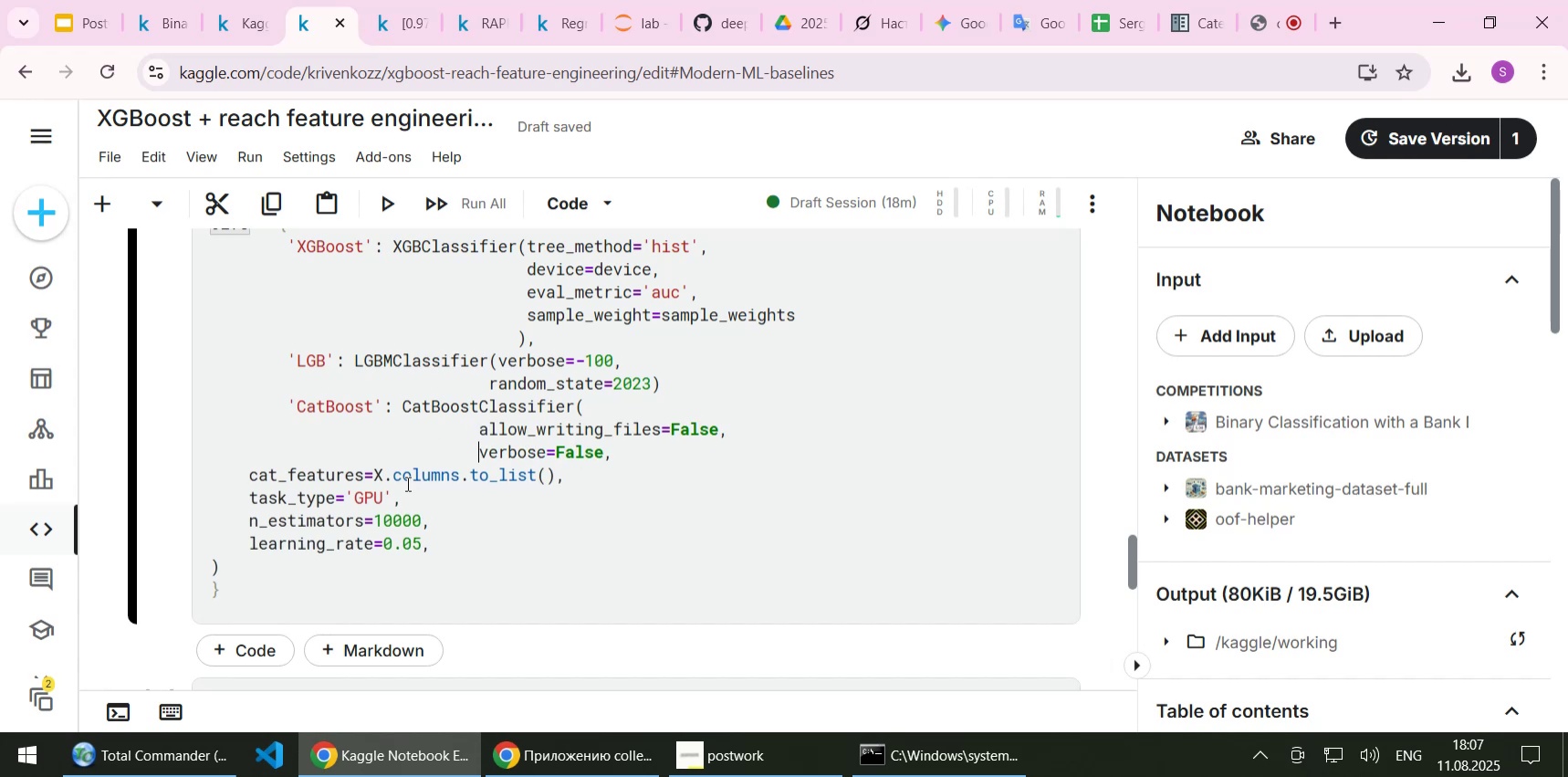 
key(ArrowDown)
 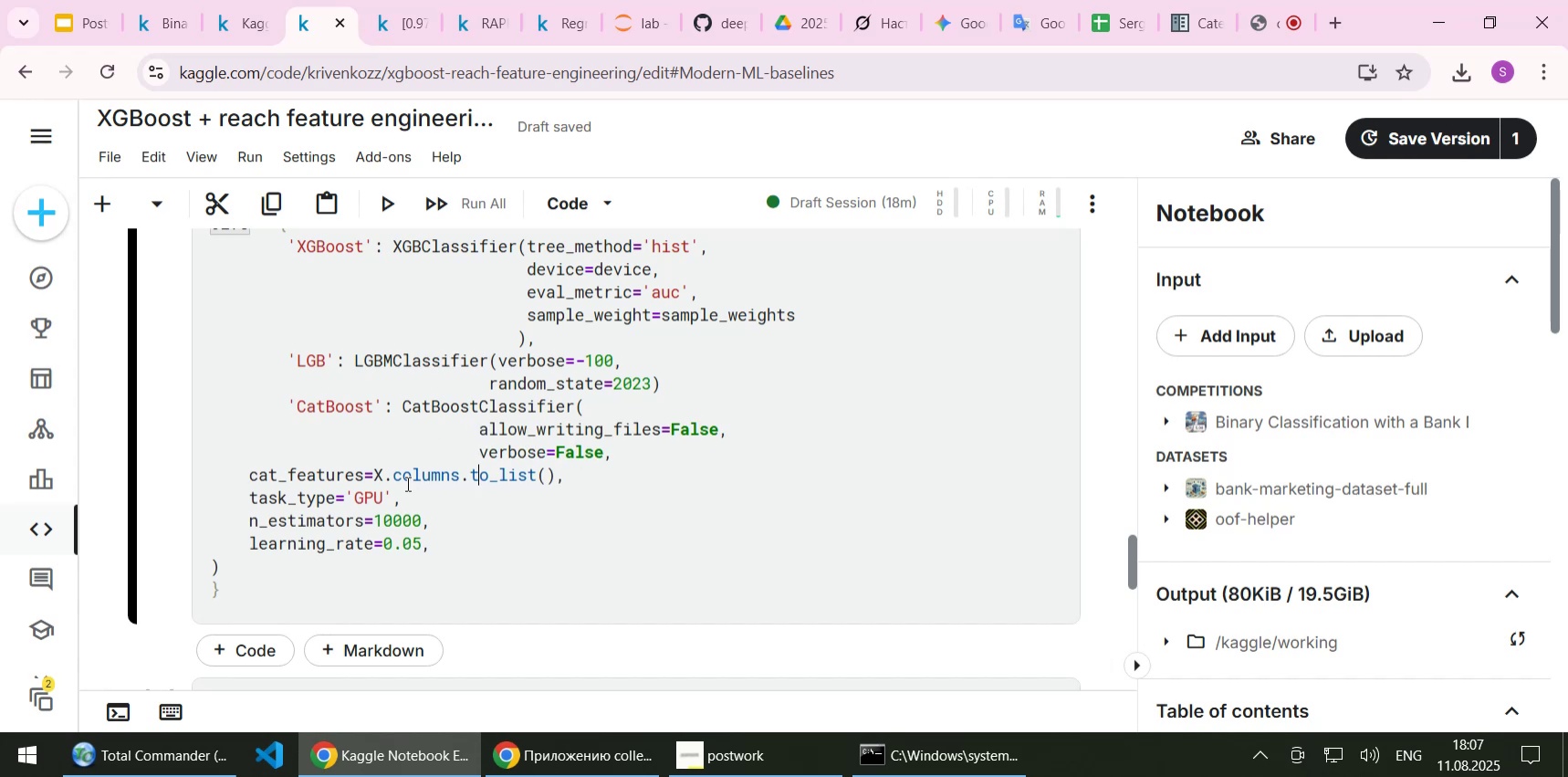 
key(Home)
 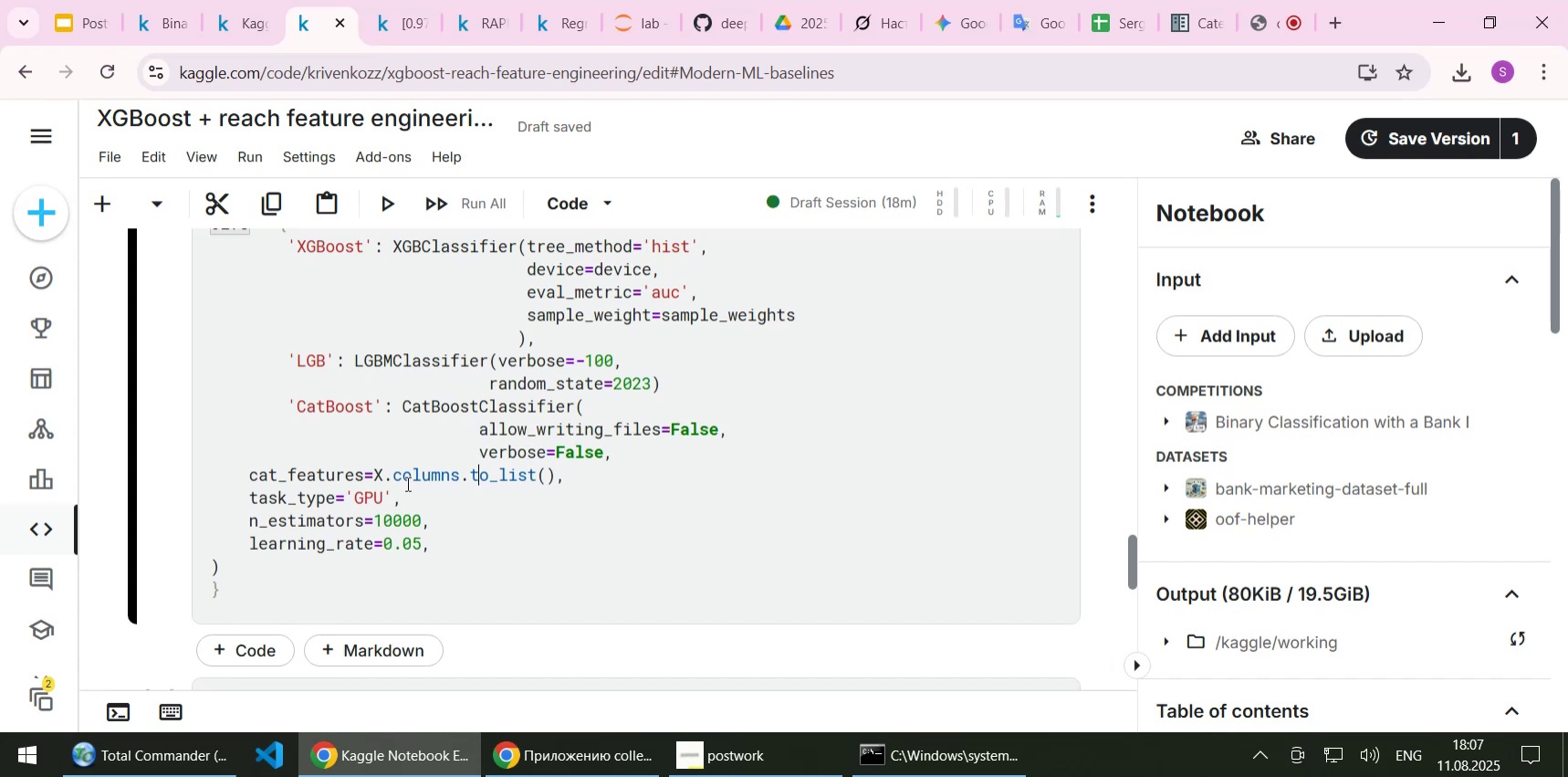 
key(Tab)
 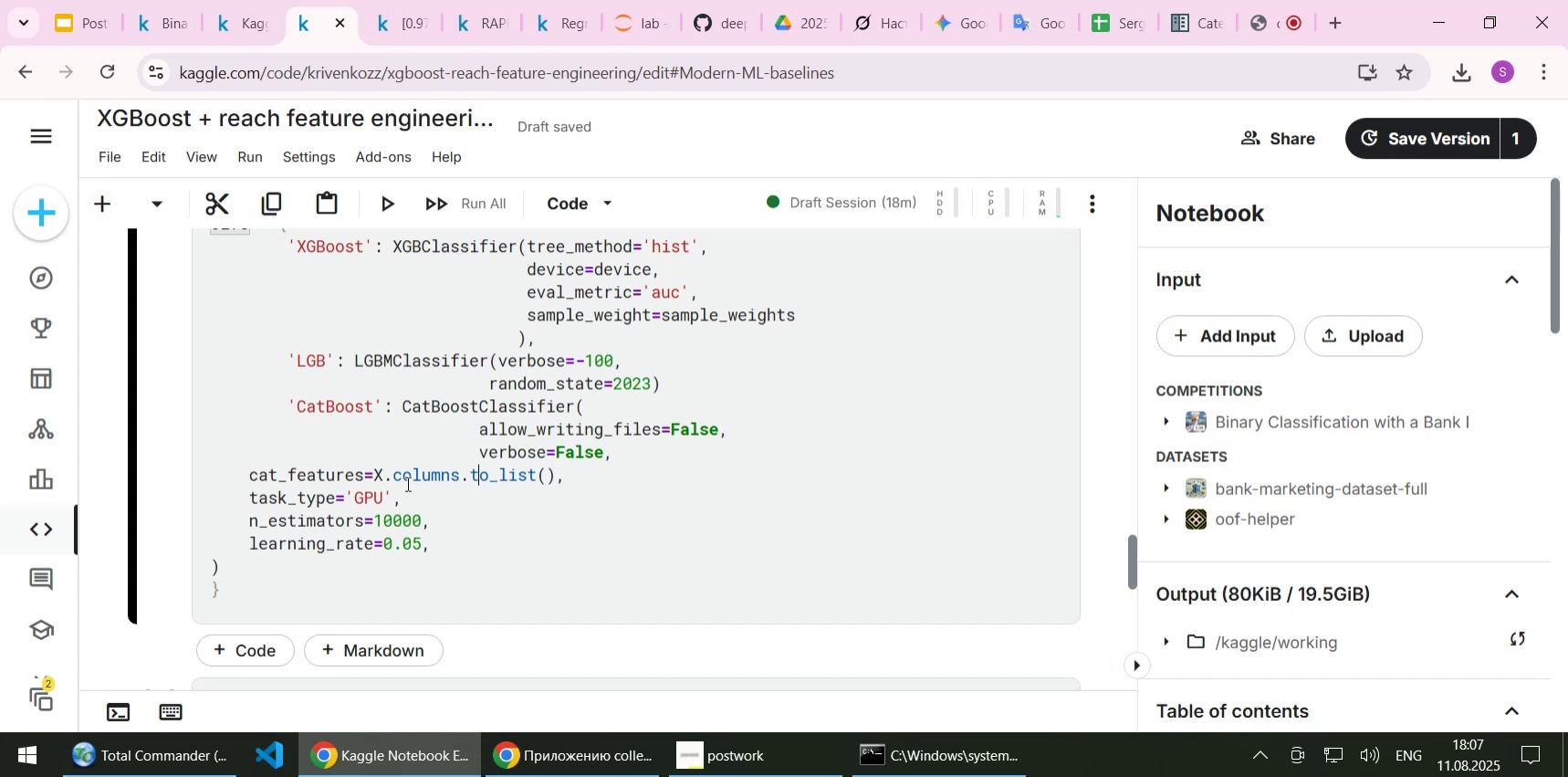 
key(Tab)
 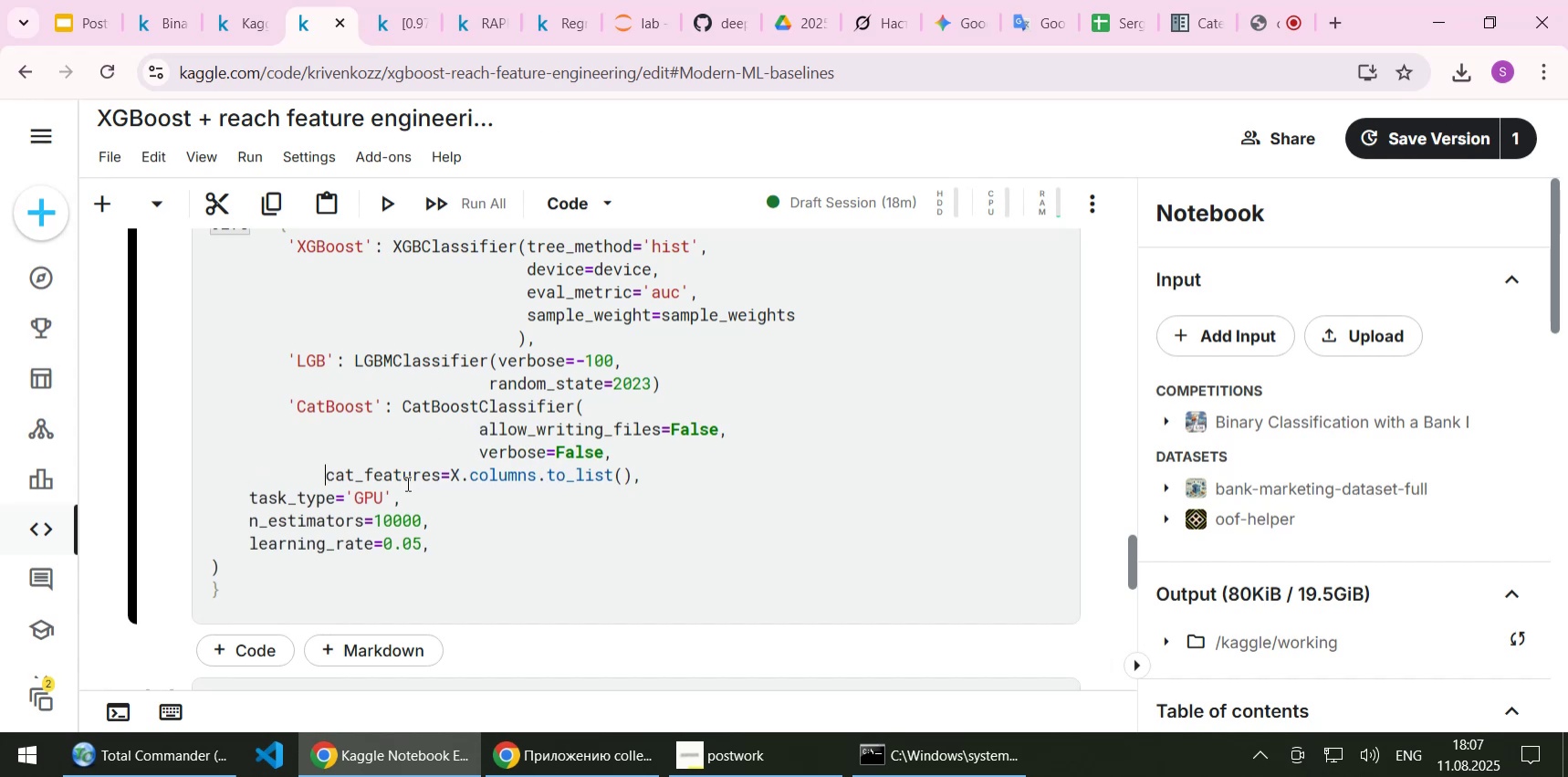 
key(Tab)
 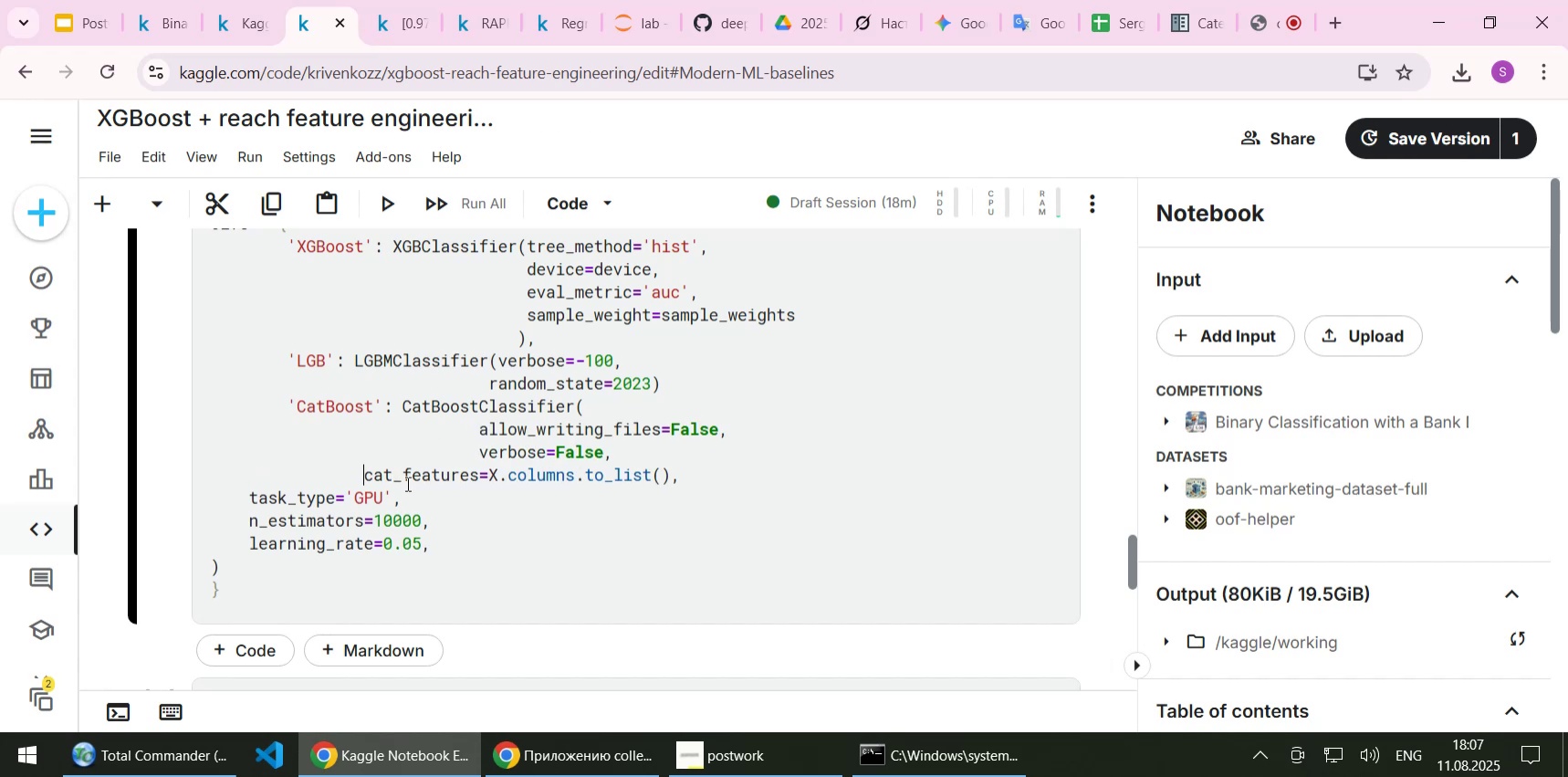 
key(Tab)
 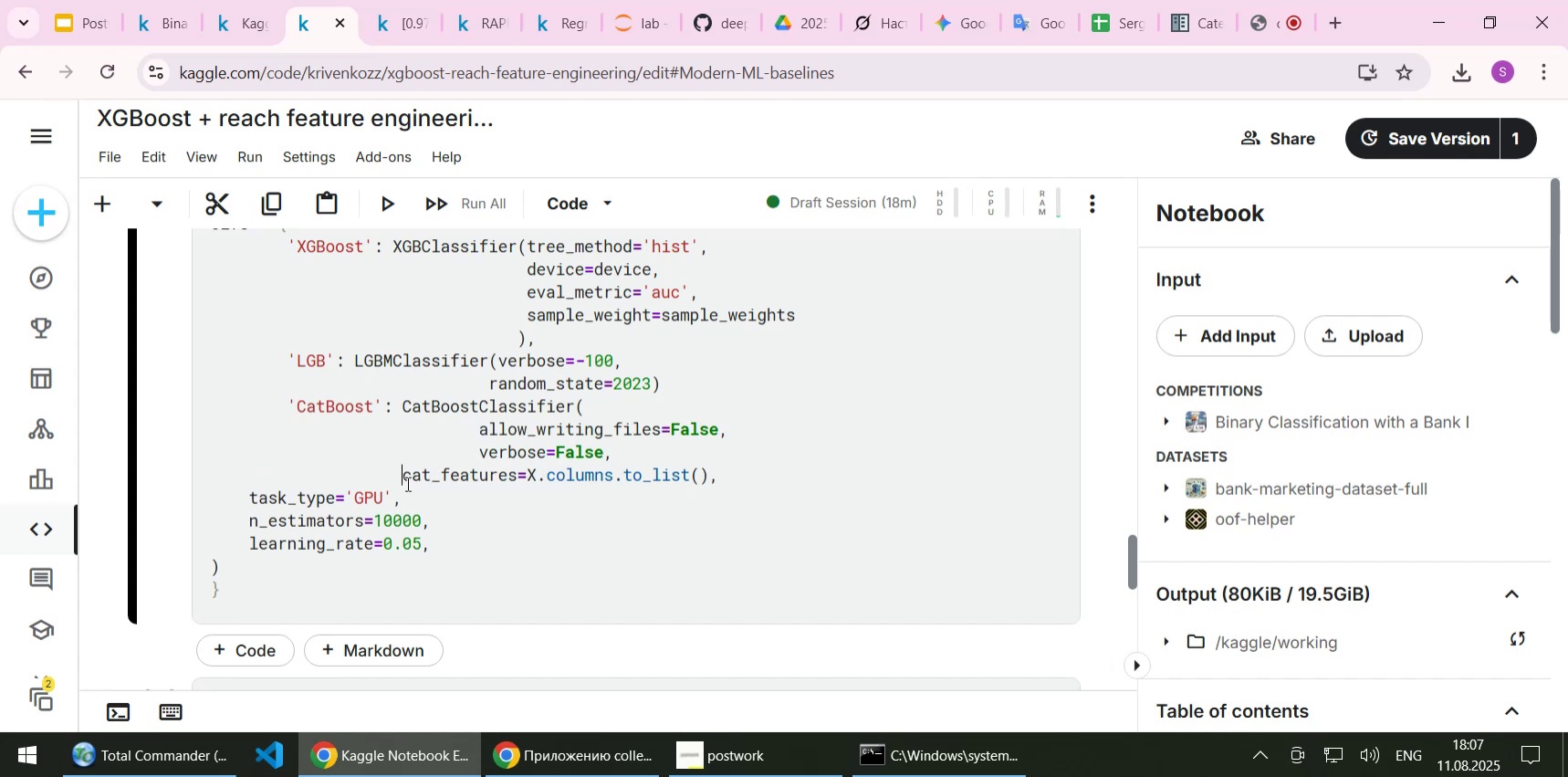 
key(Tab)
 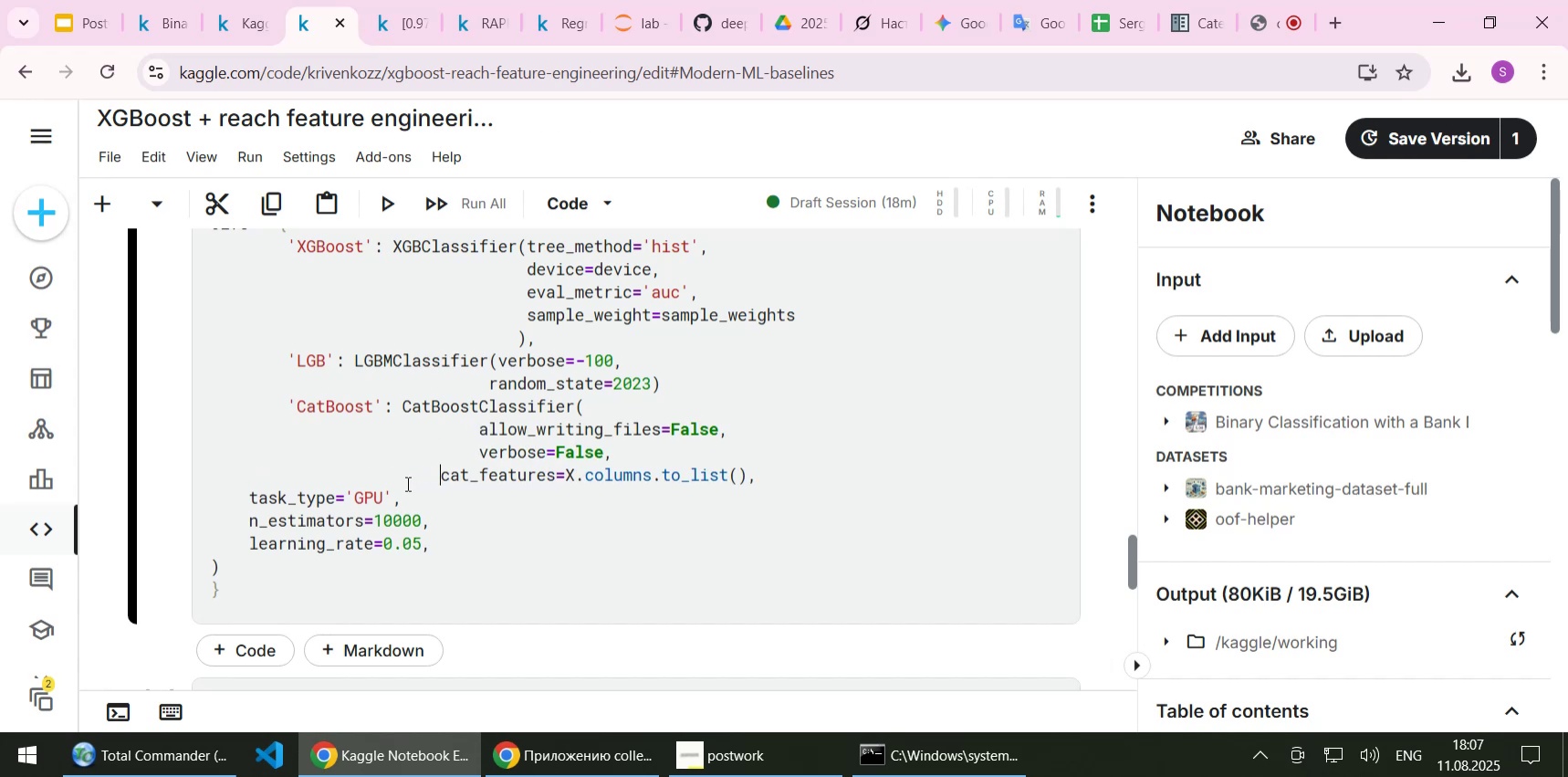 
key(Tab)
 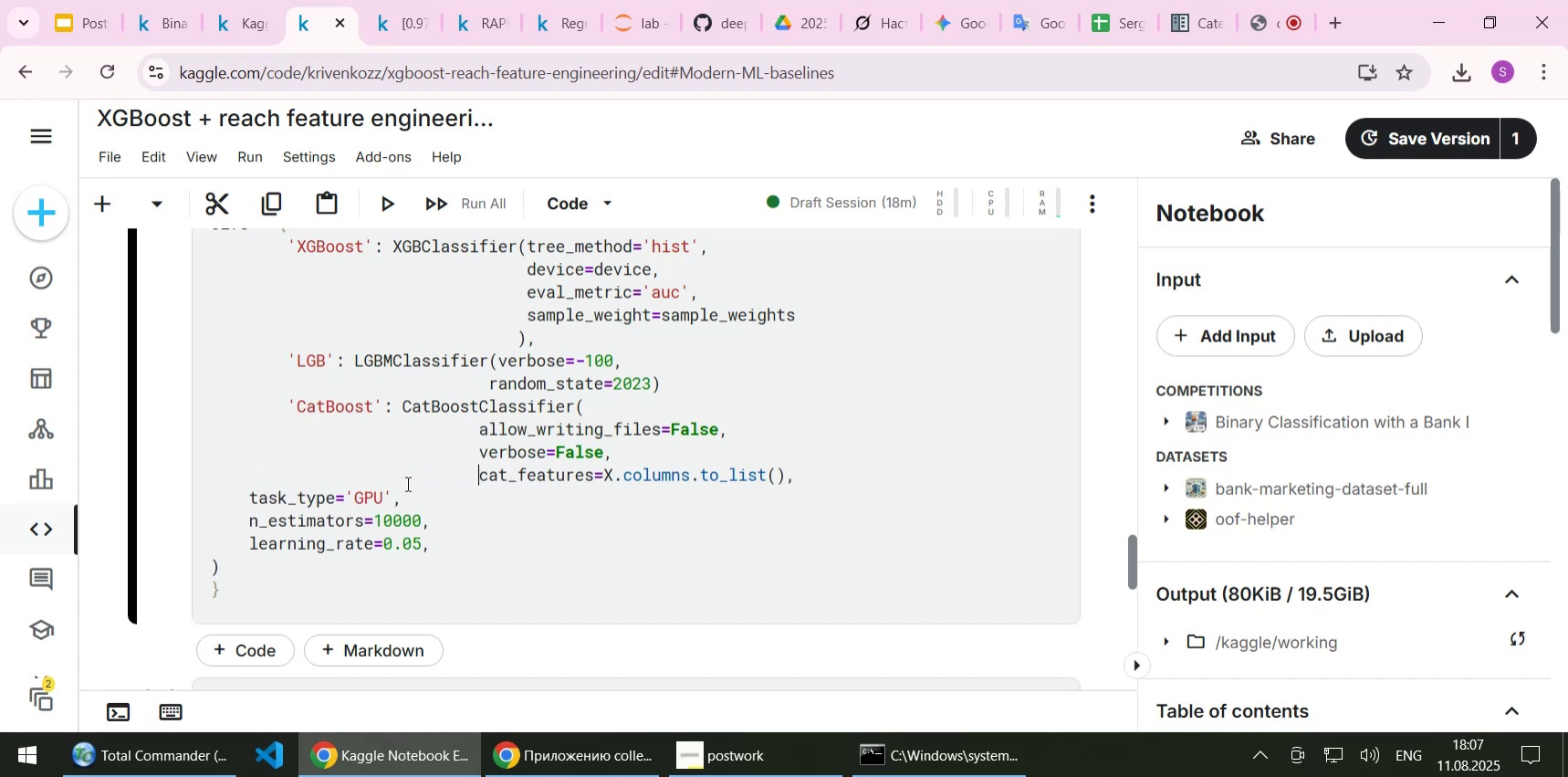 
key(ArrowDown)
 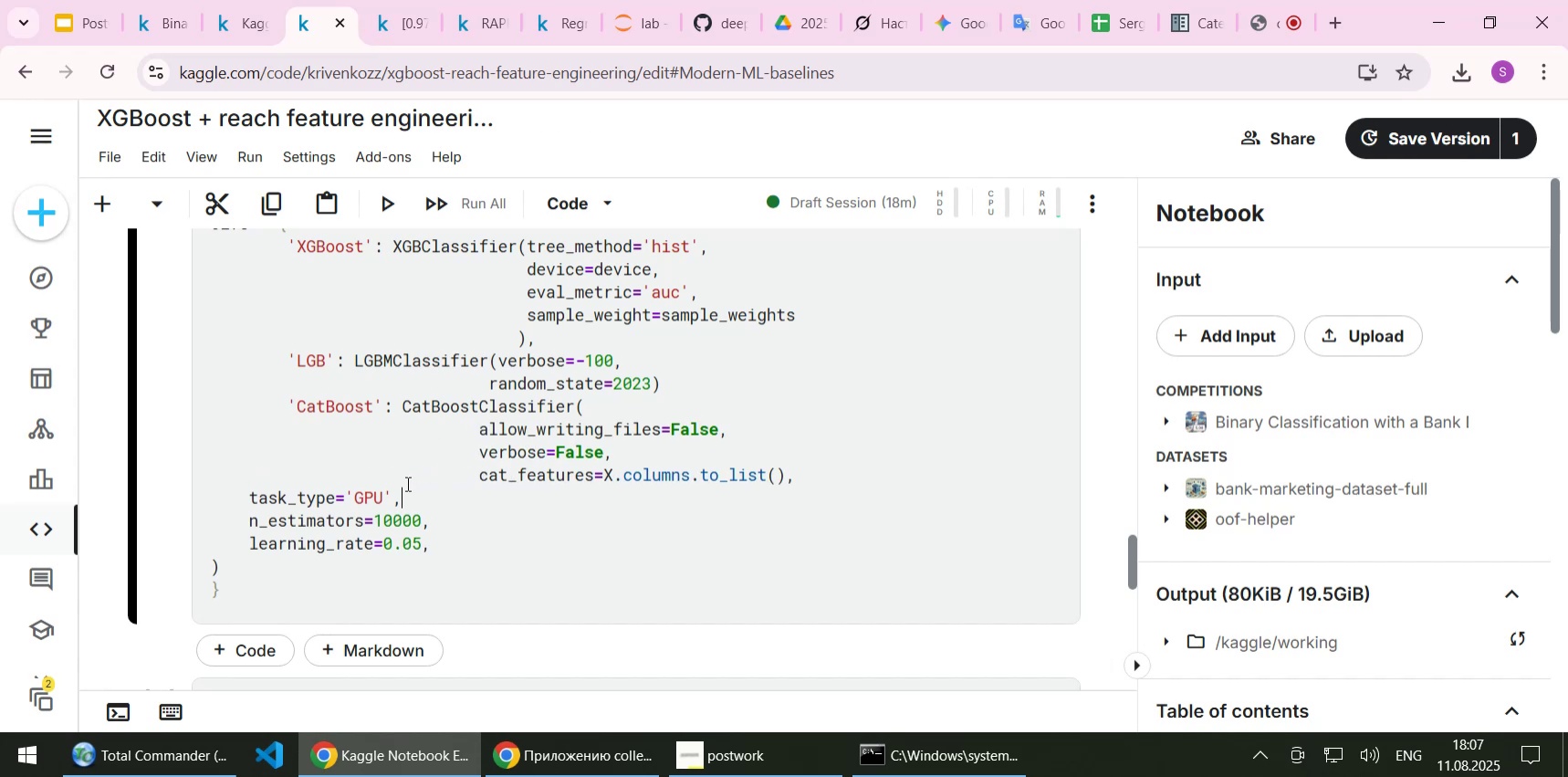 
key(Home)
 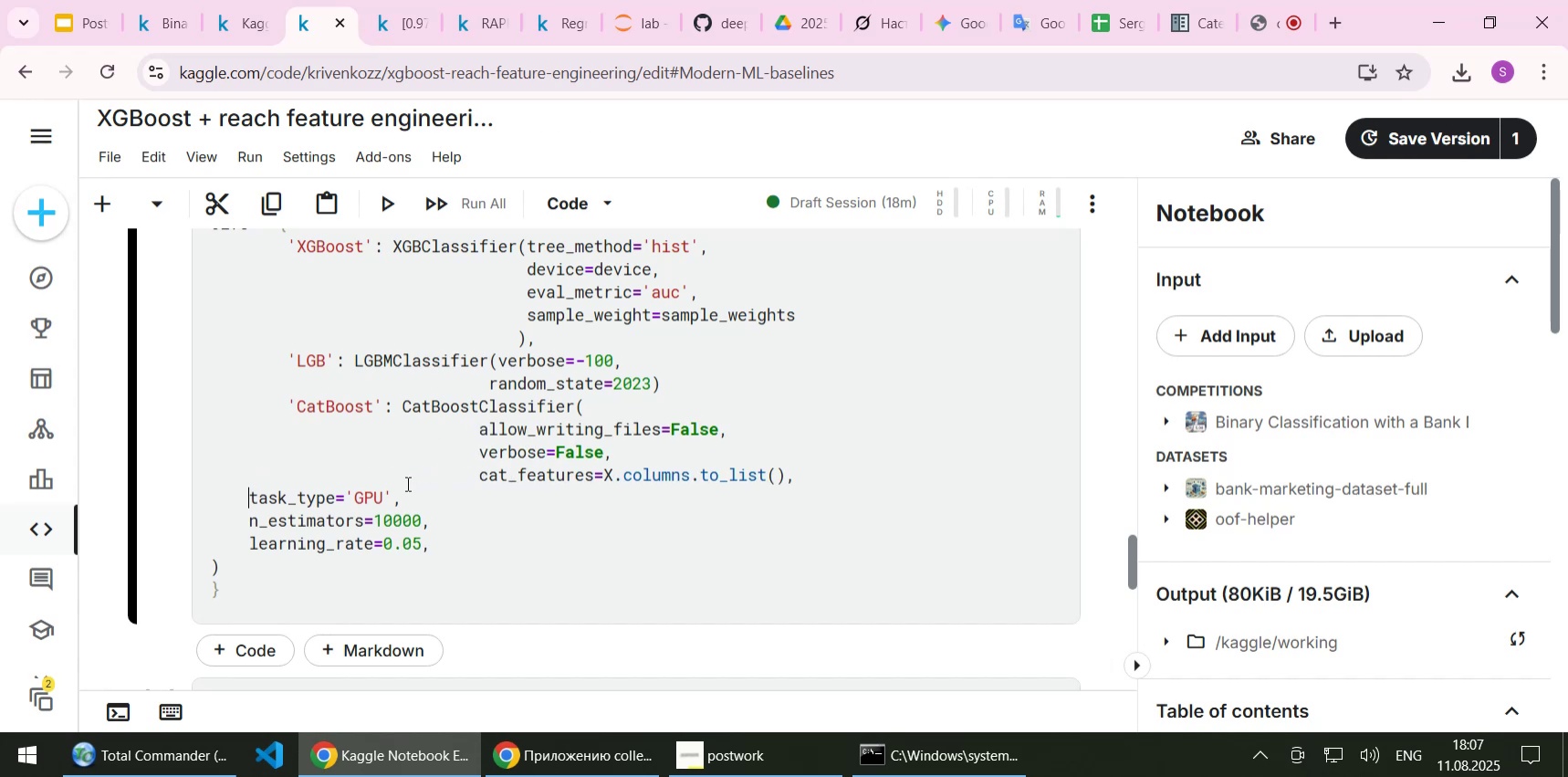 
key(Tab)
 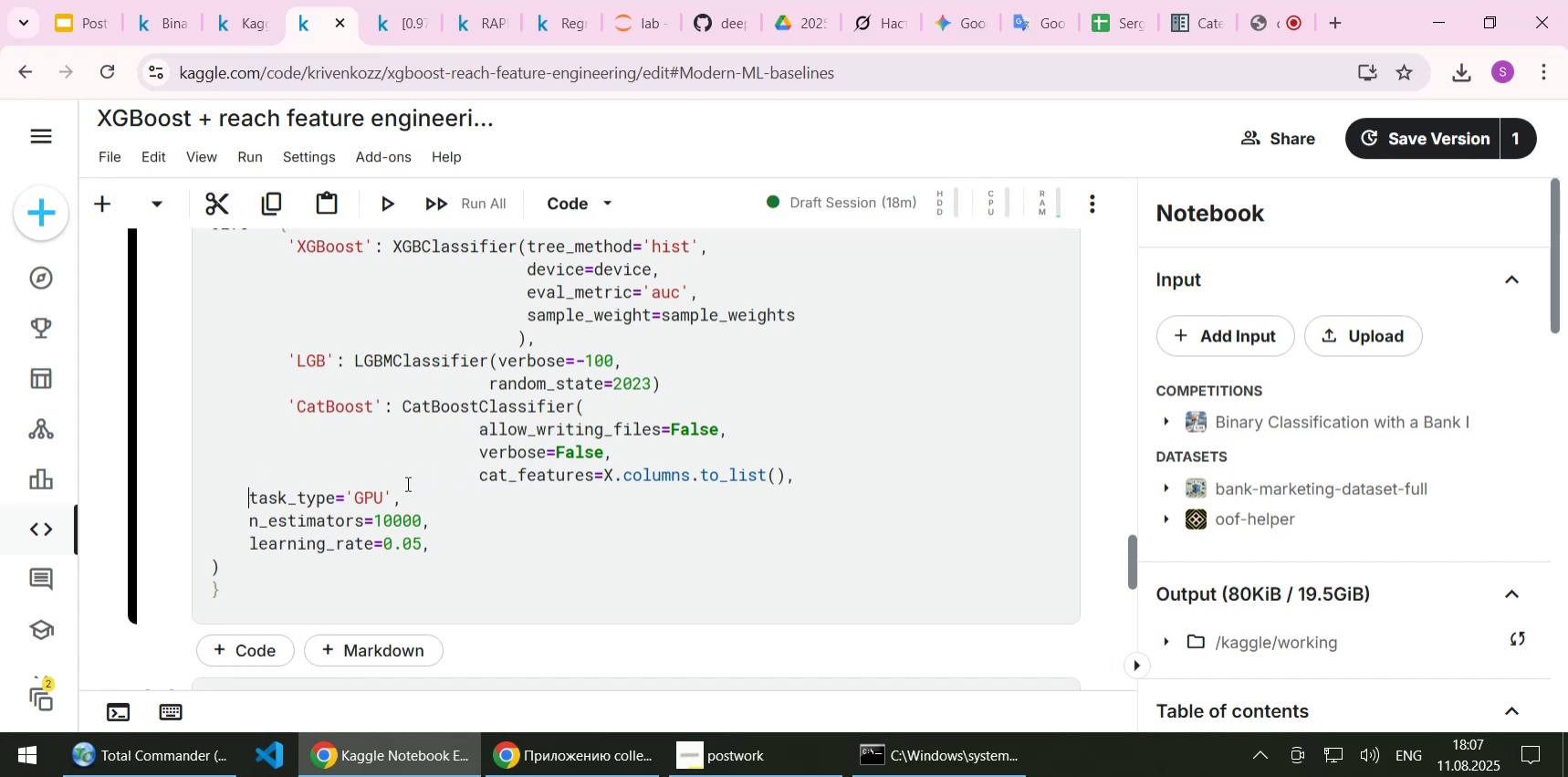 
key(Tab)
 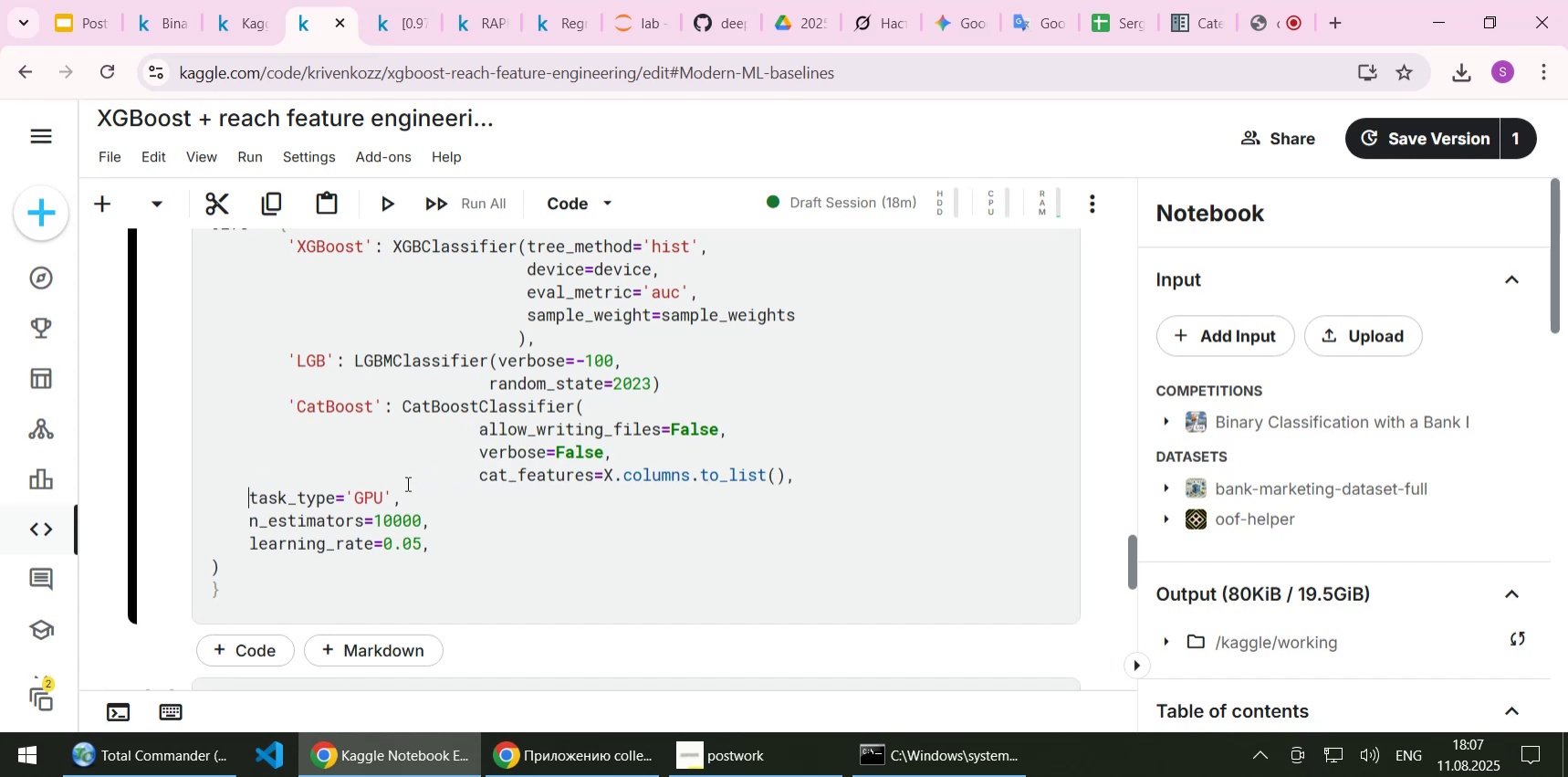 
key(Tab)
 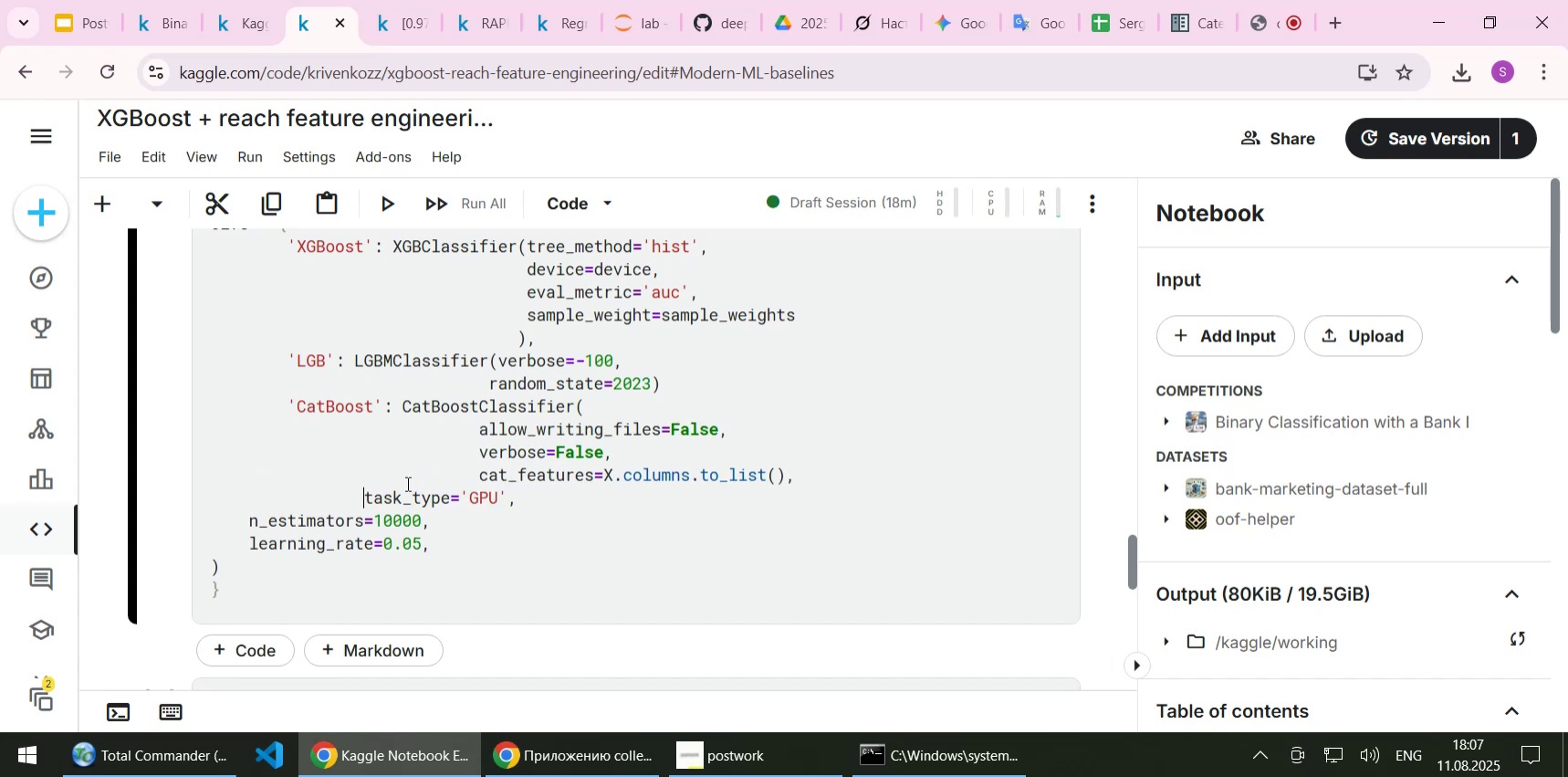 
key(Tab)
 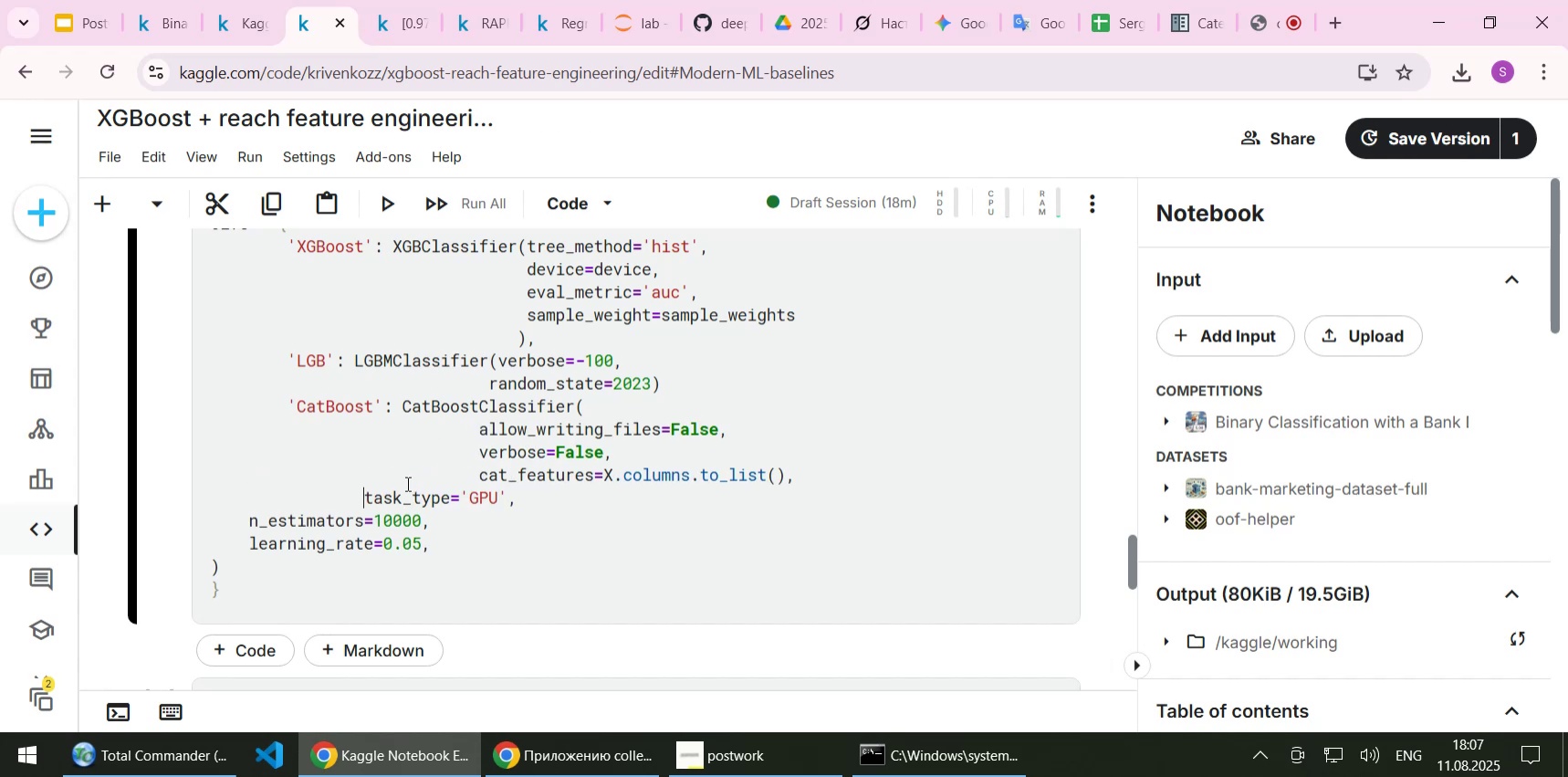 
key(Tab)
 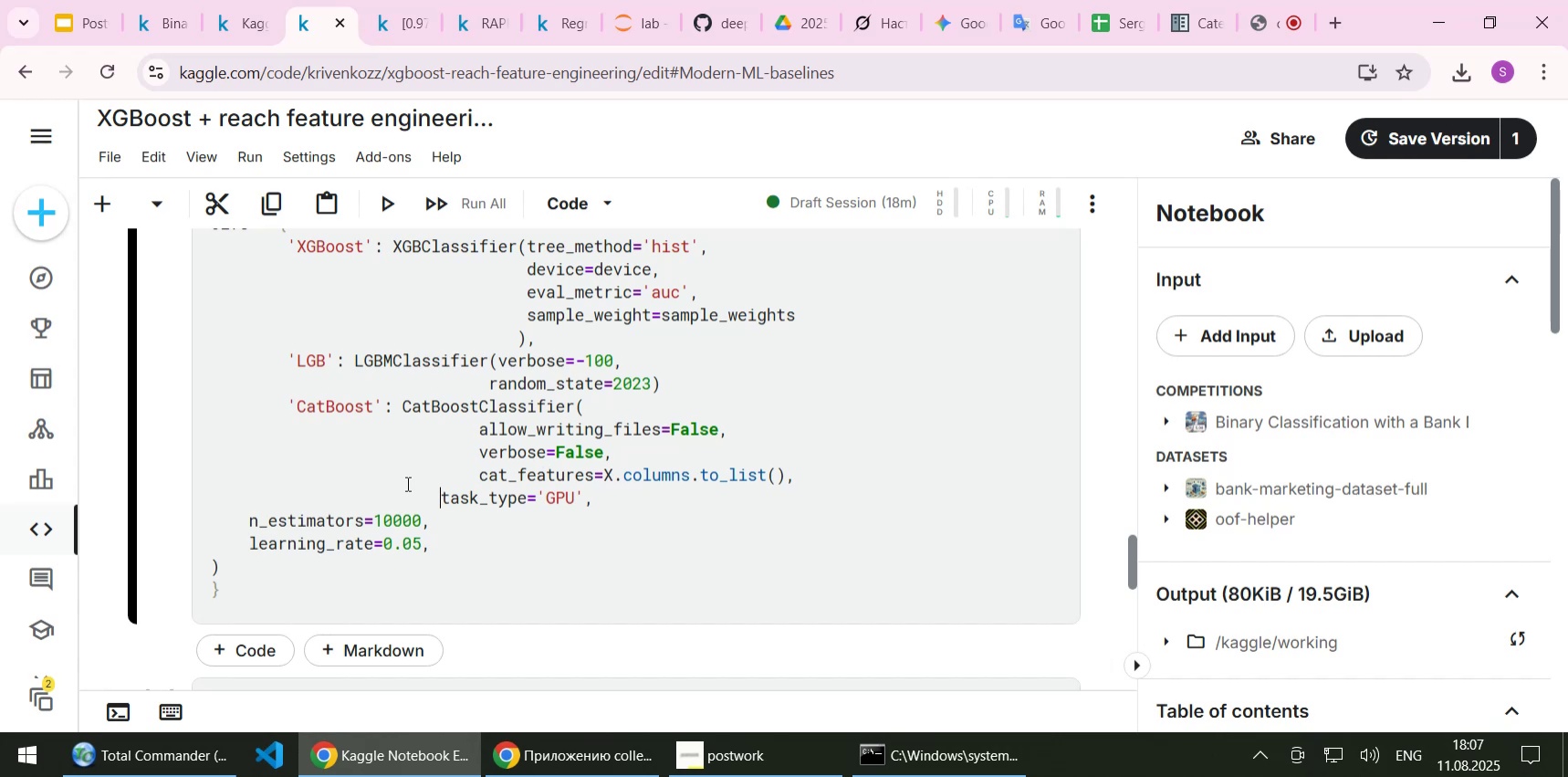 
key(Tab)
 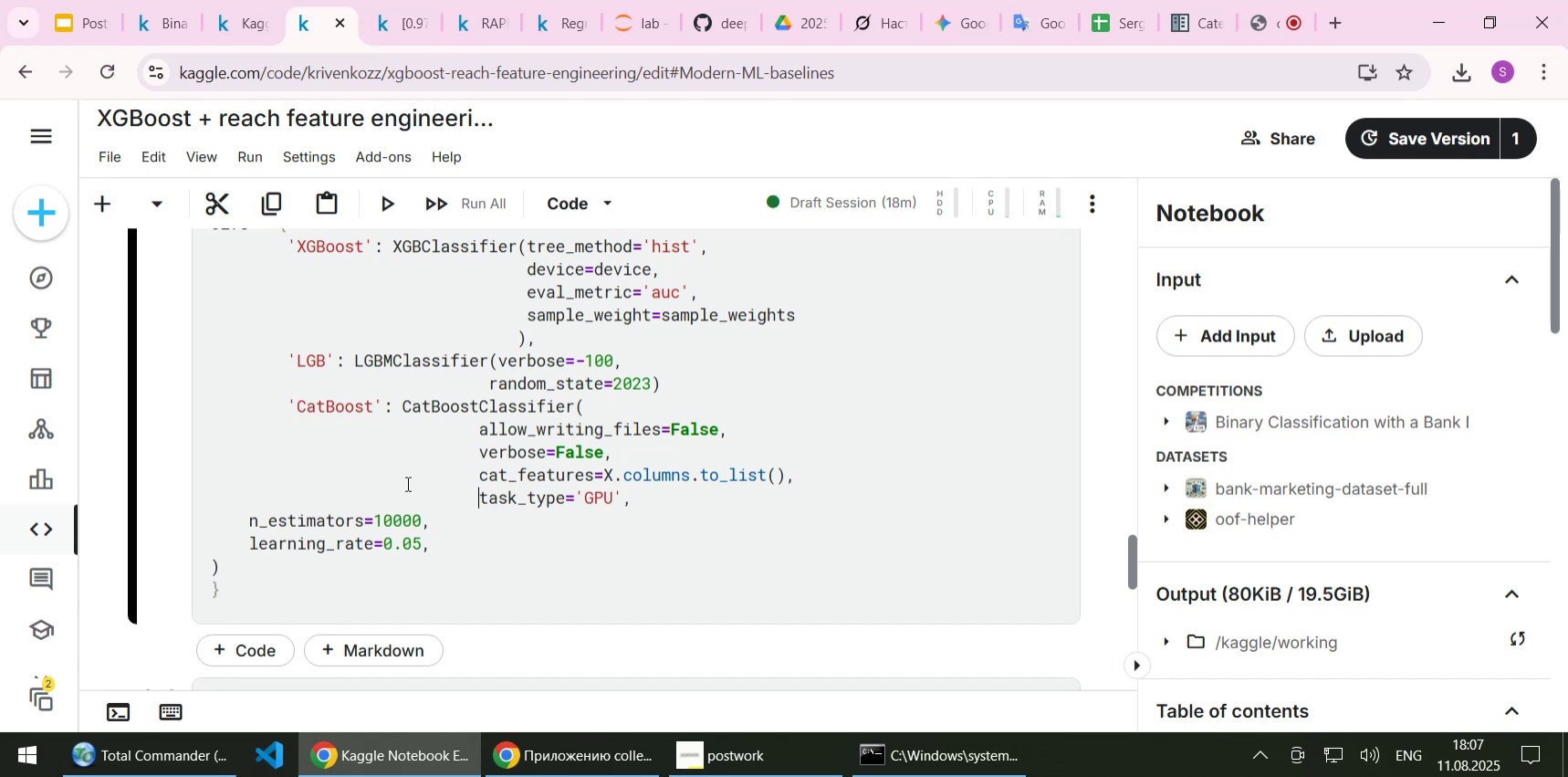 
key(ArrowDown)
 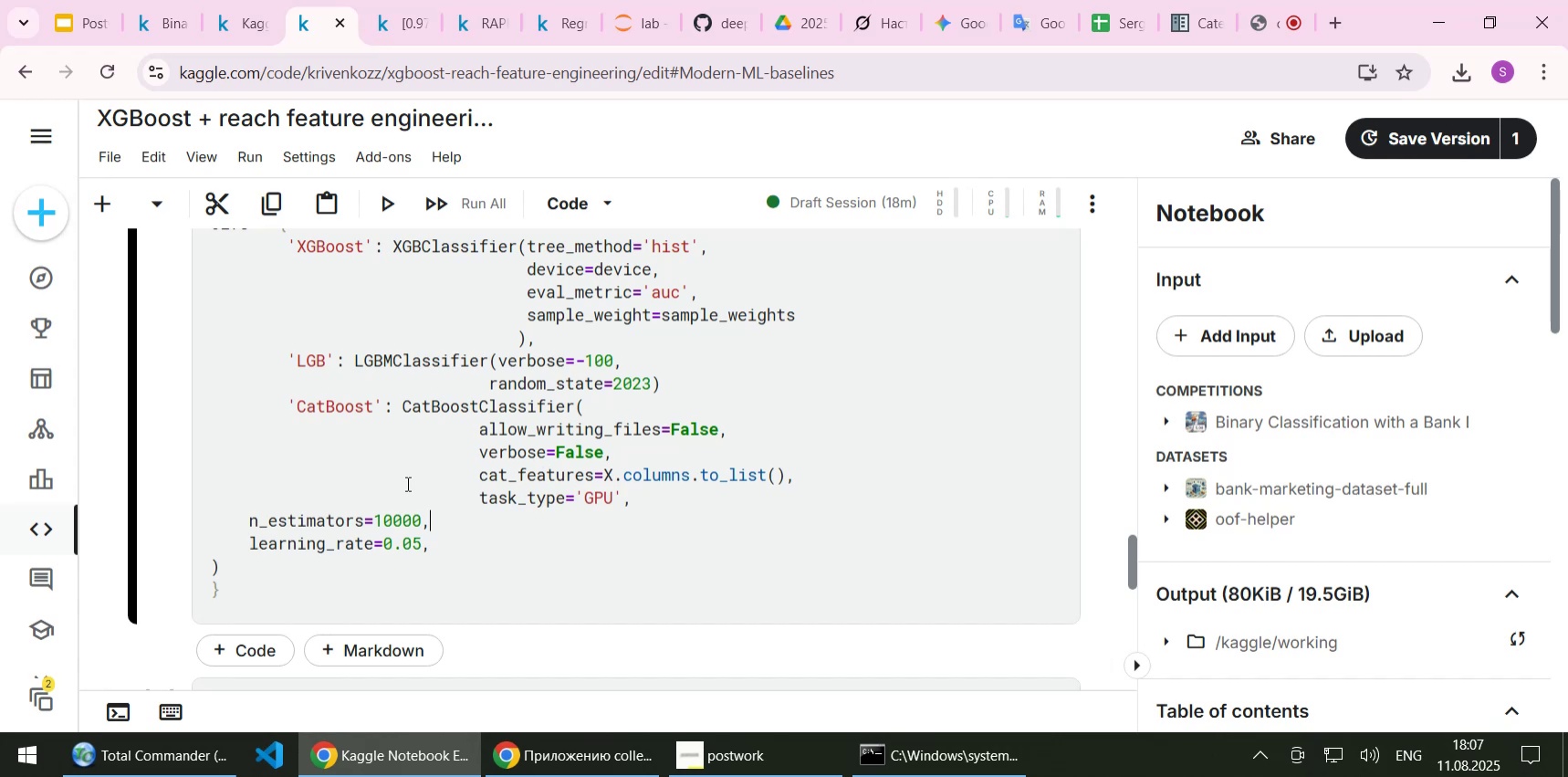 
key(Home)
 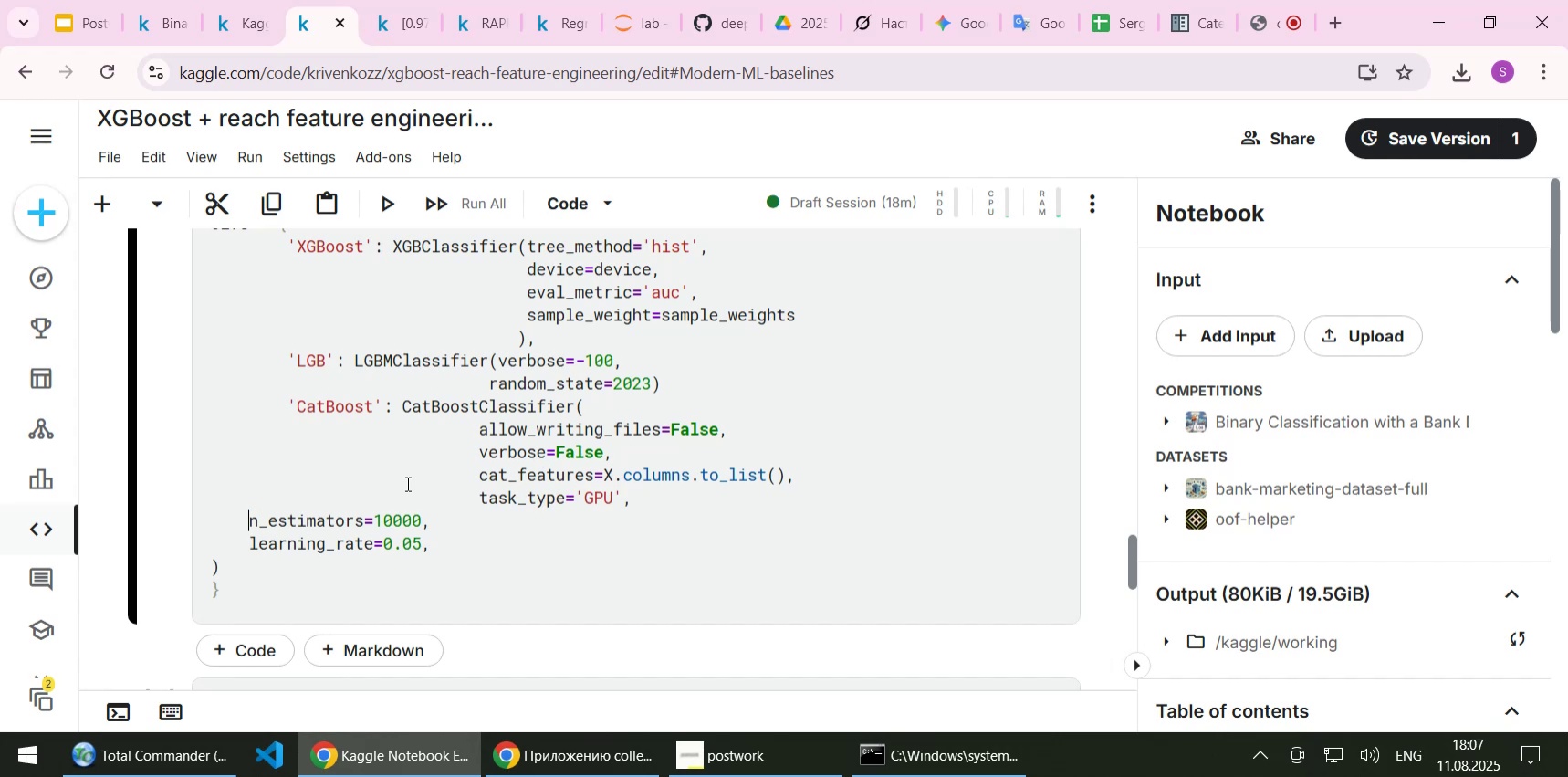 
key(Tab)
 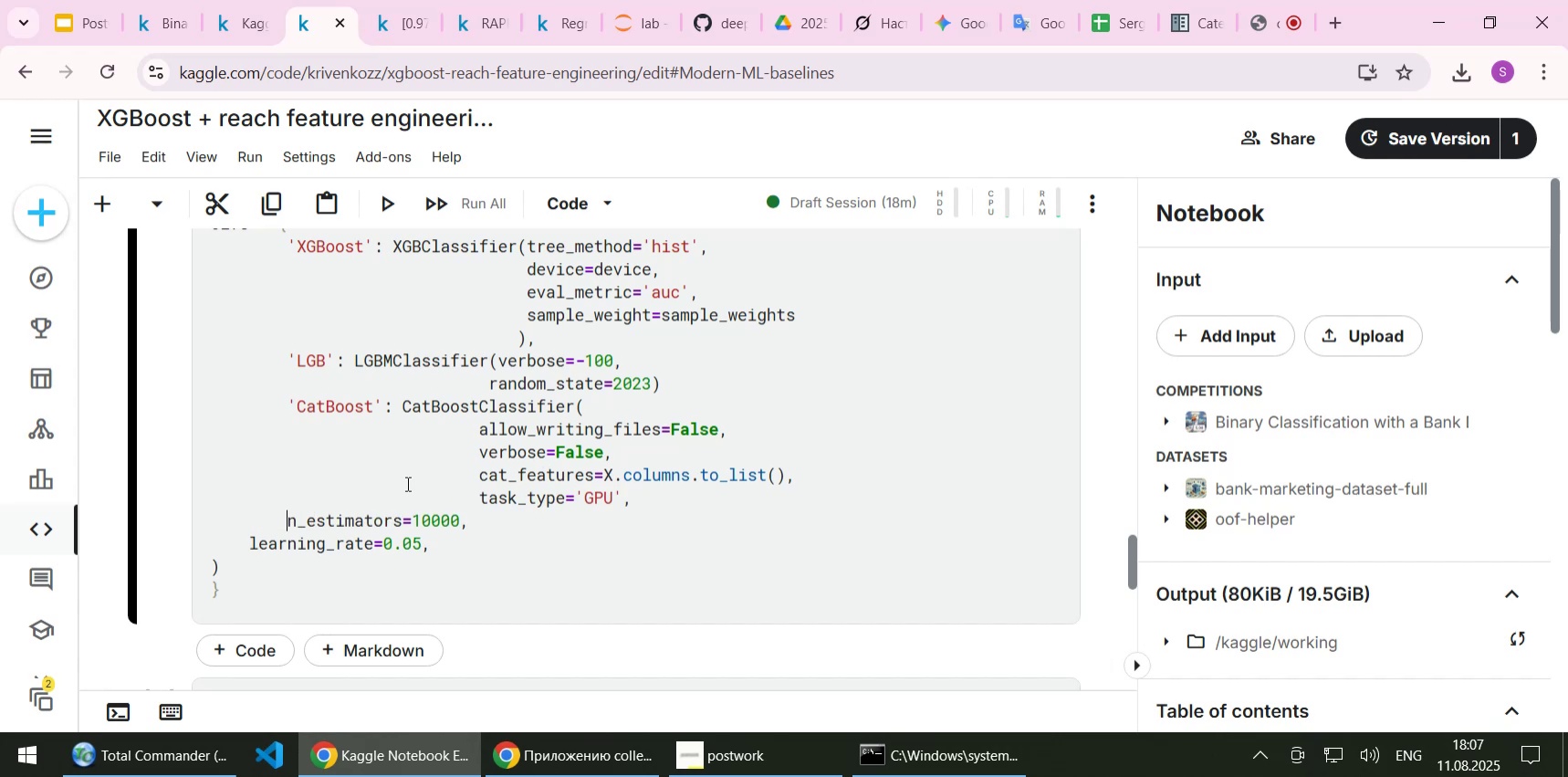 
key(Tab)
 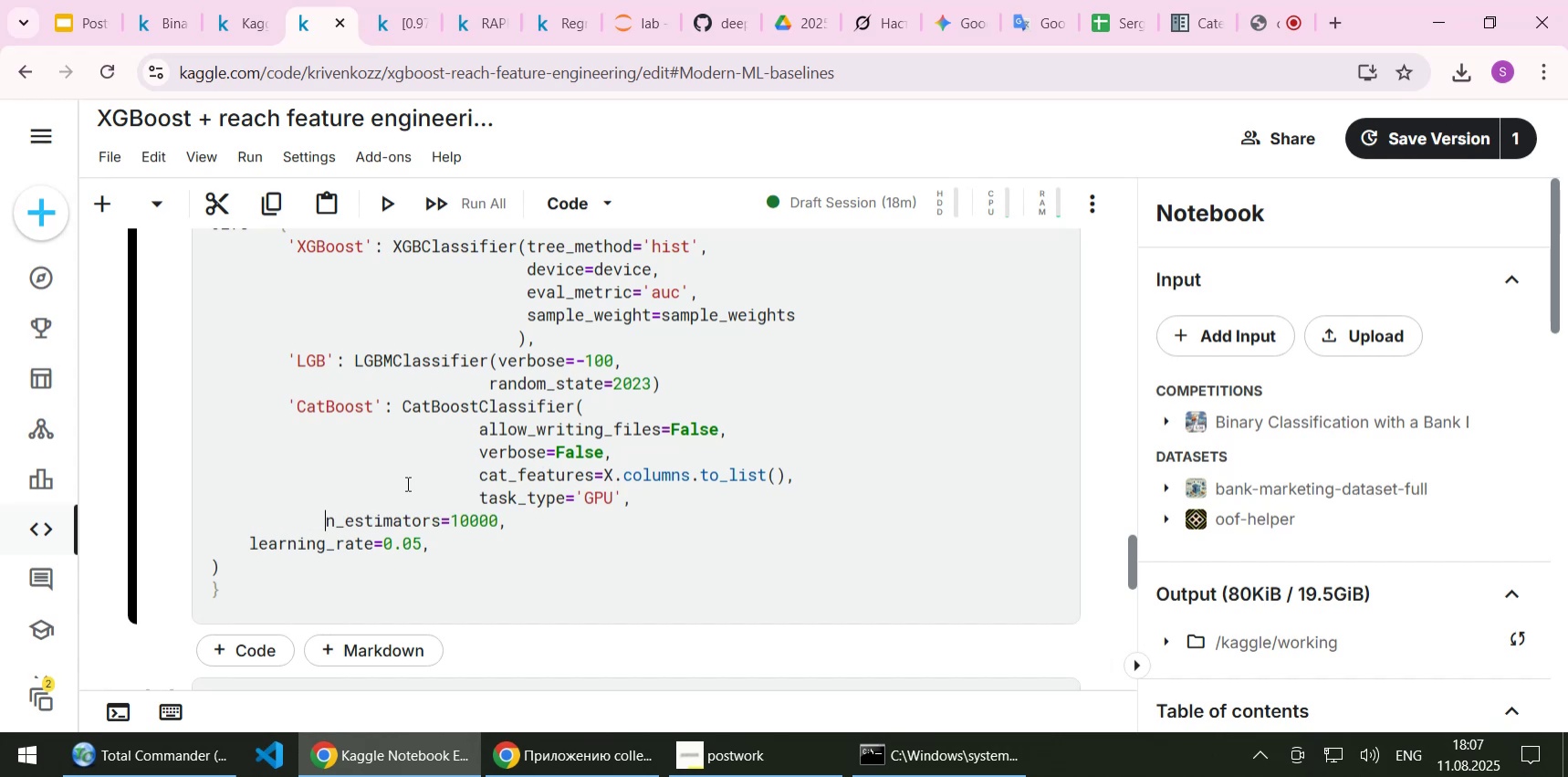 
key(Tab)
 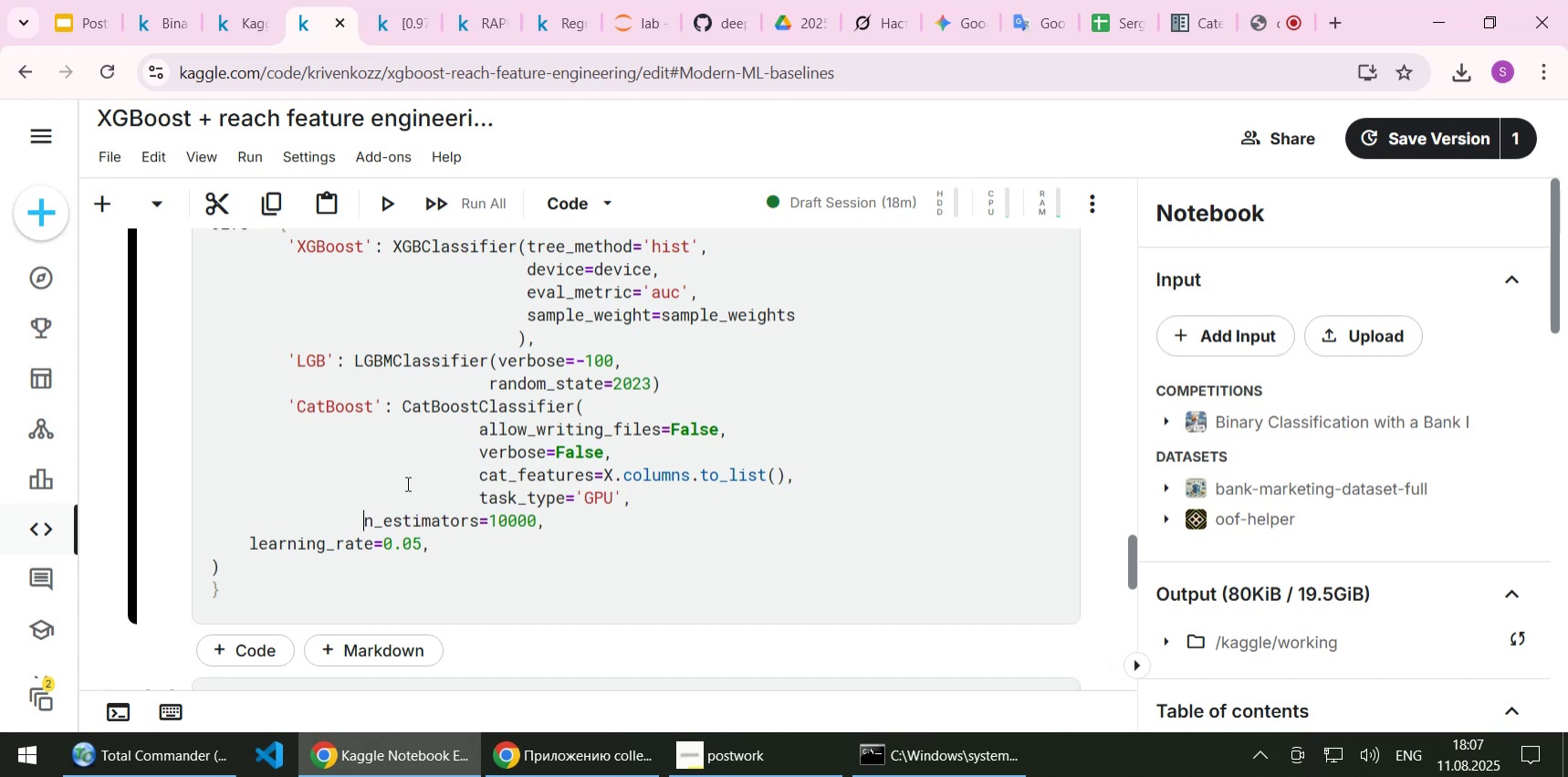 
key(Tab)
 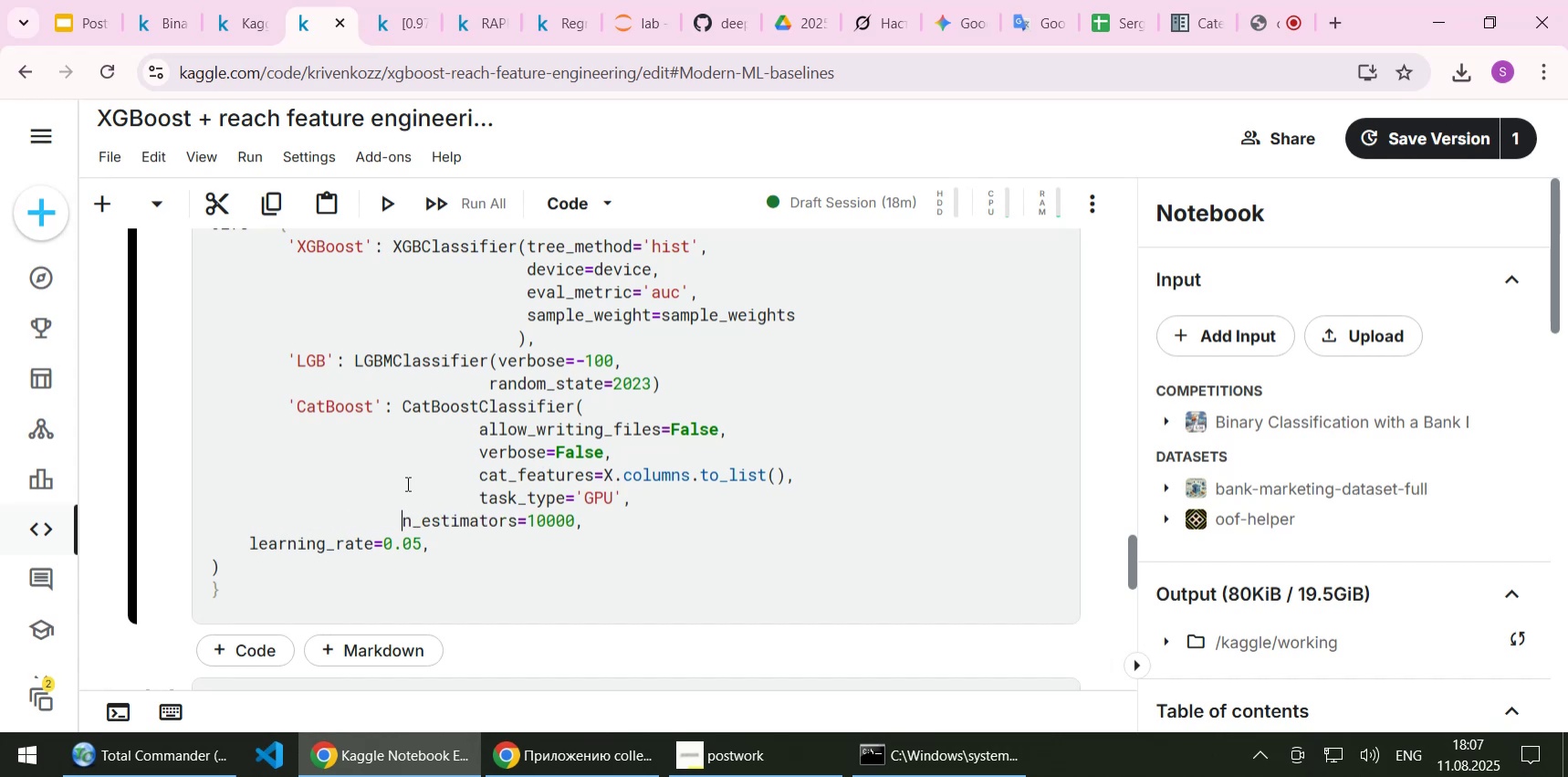 
key(Tab)
 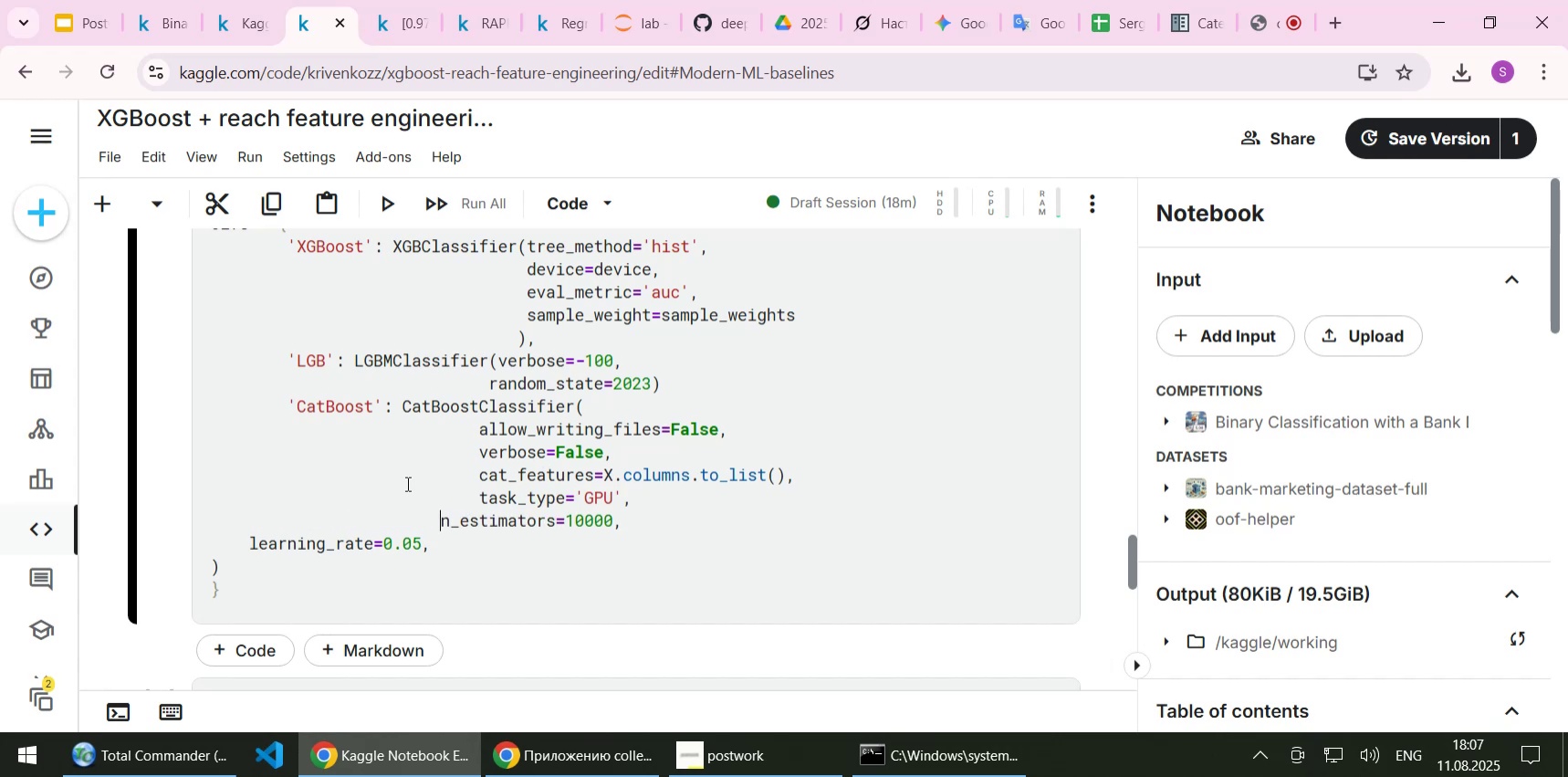 
key(Tab)
 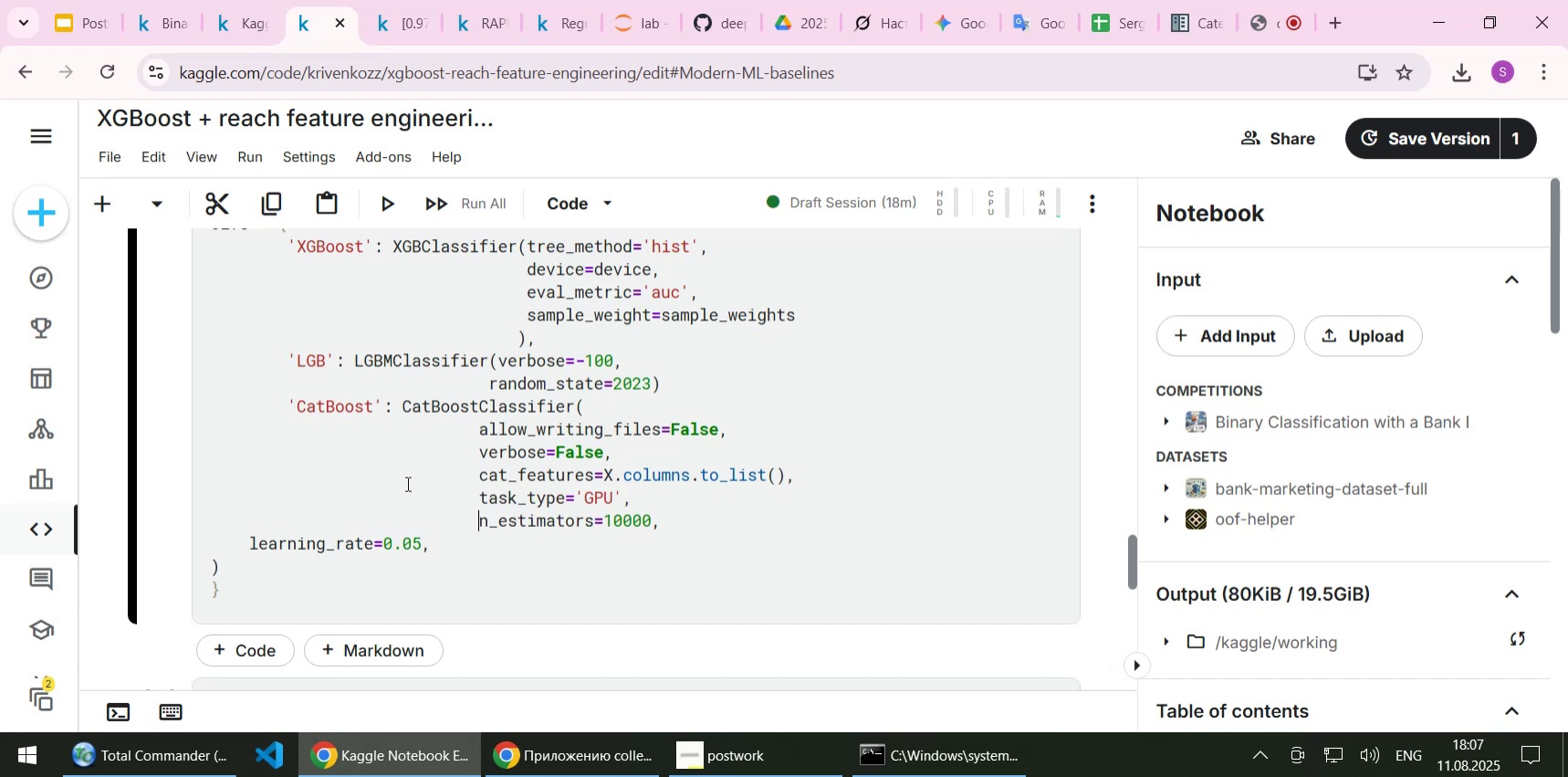 
key(ArrowDown)
 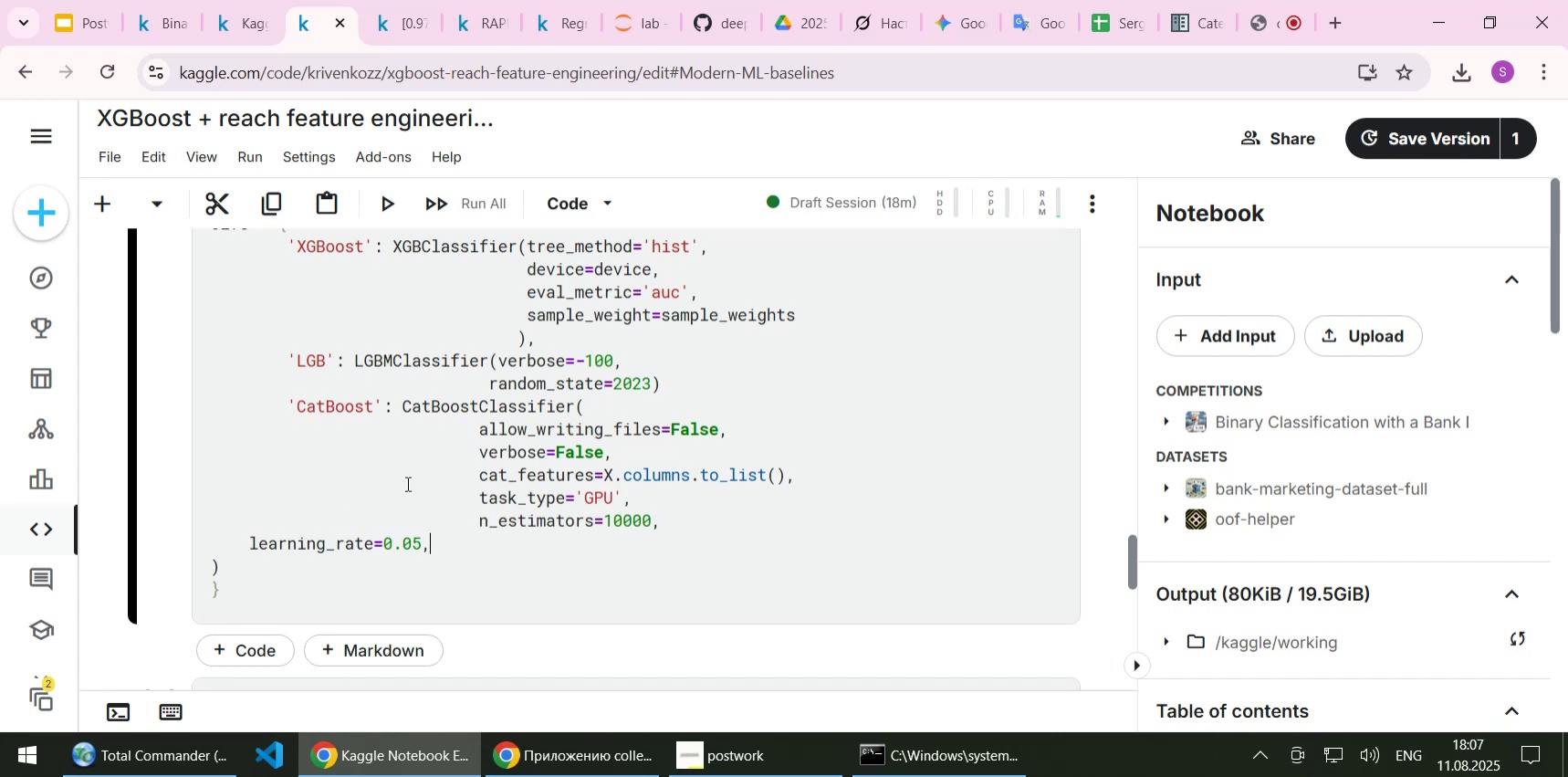 
key(Home)
 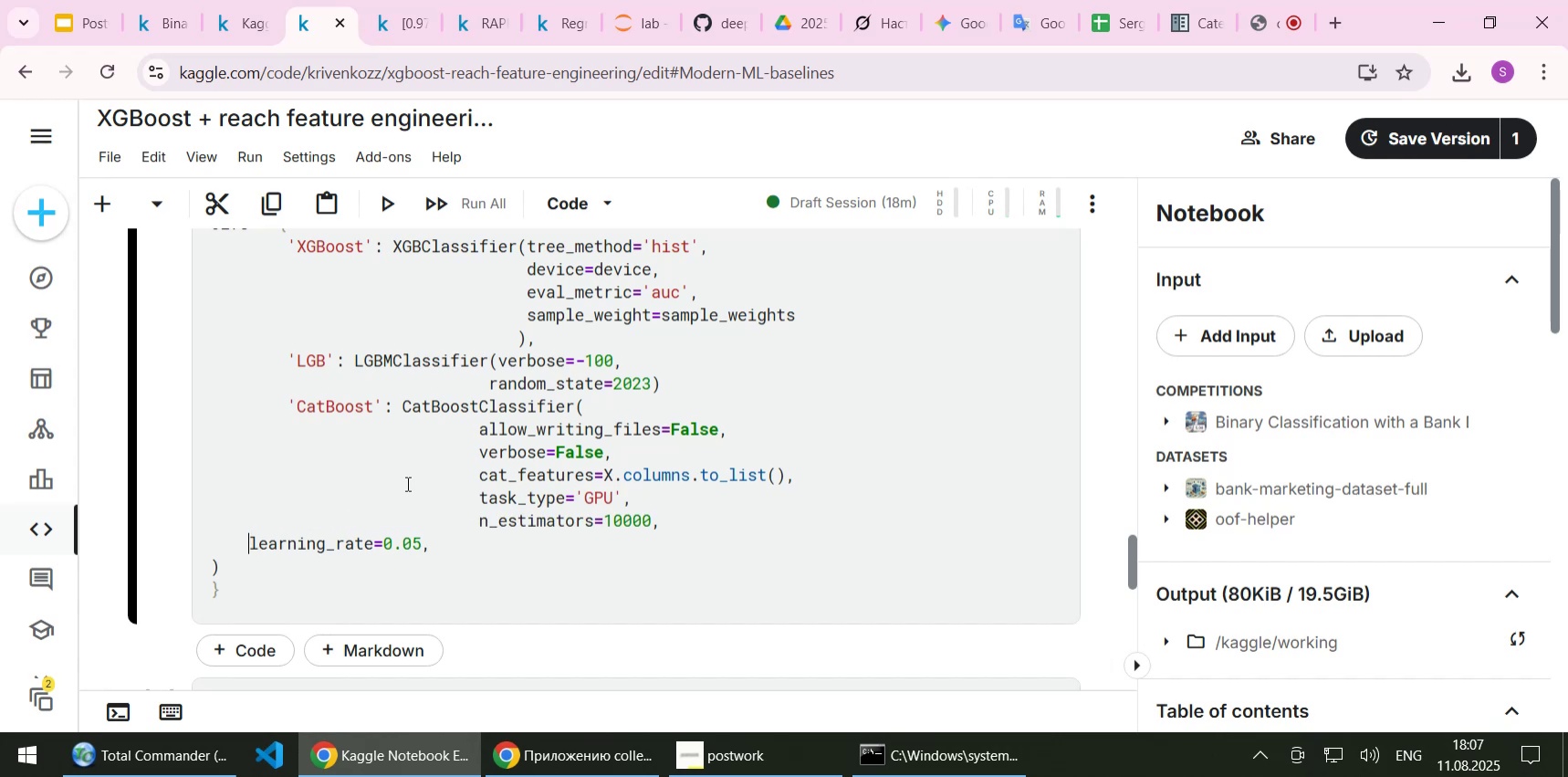 
key(Tab)
 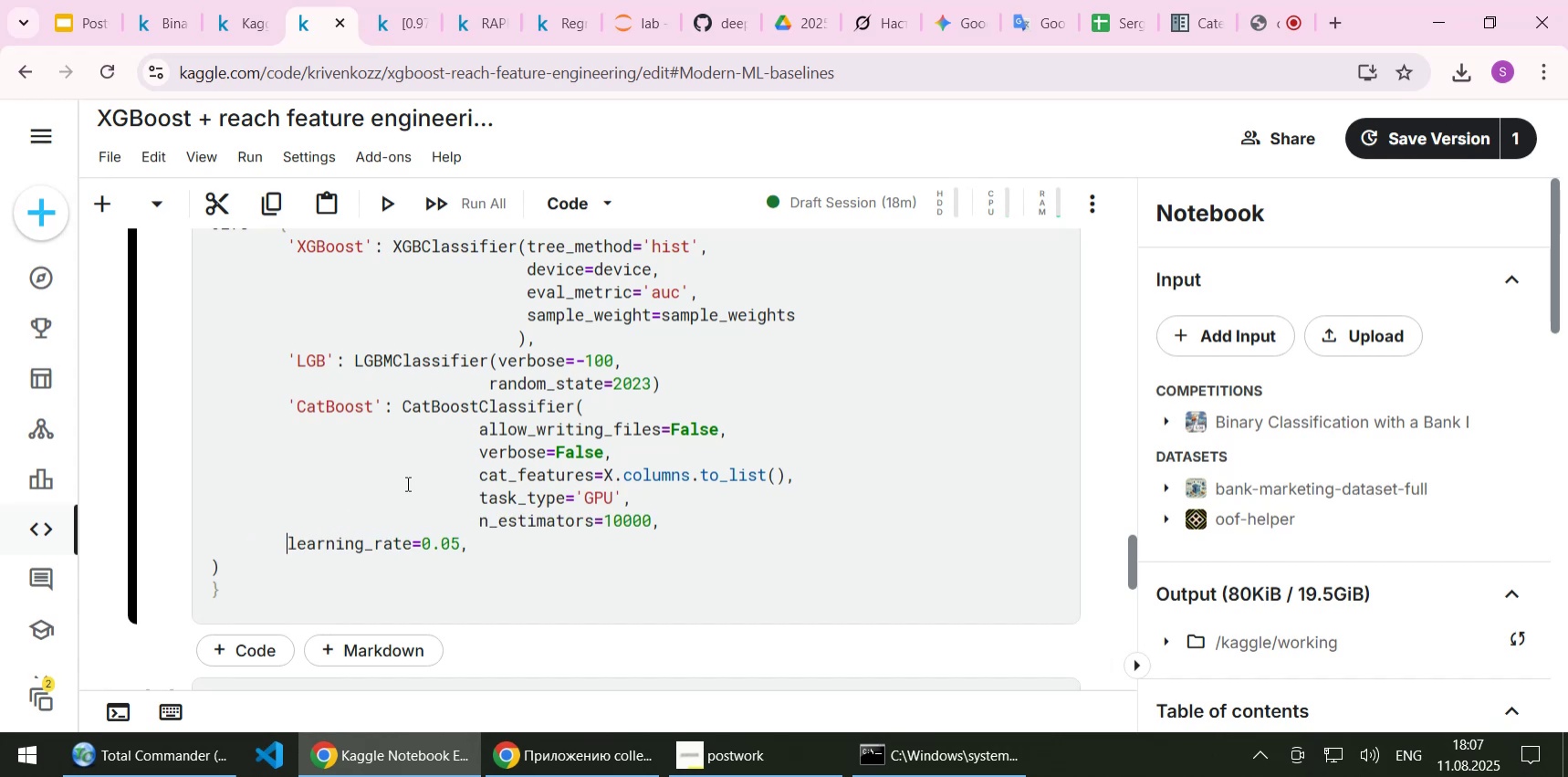 
key(Tab)
 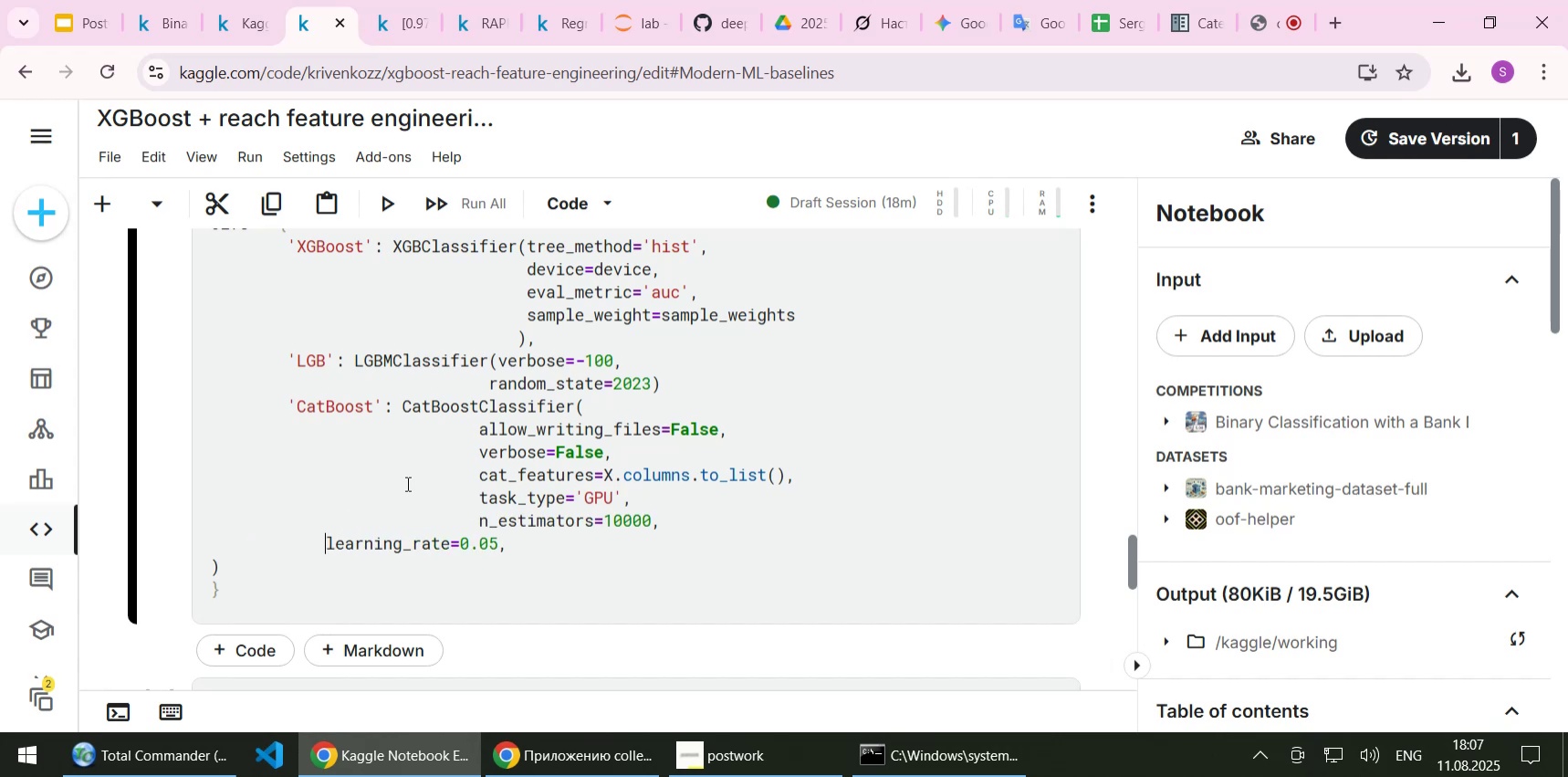 
key(Tab)
 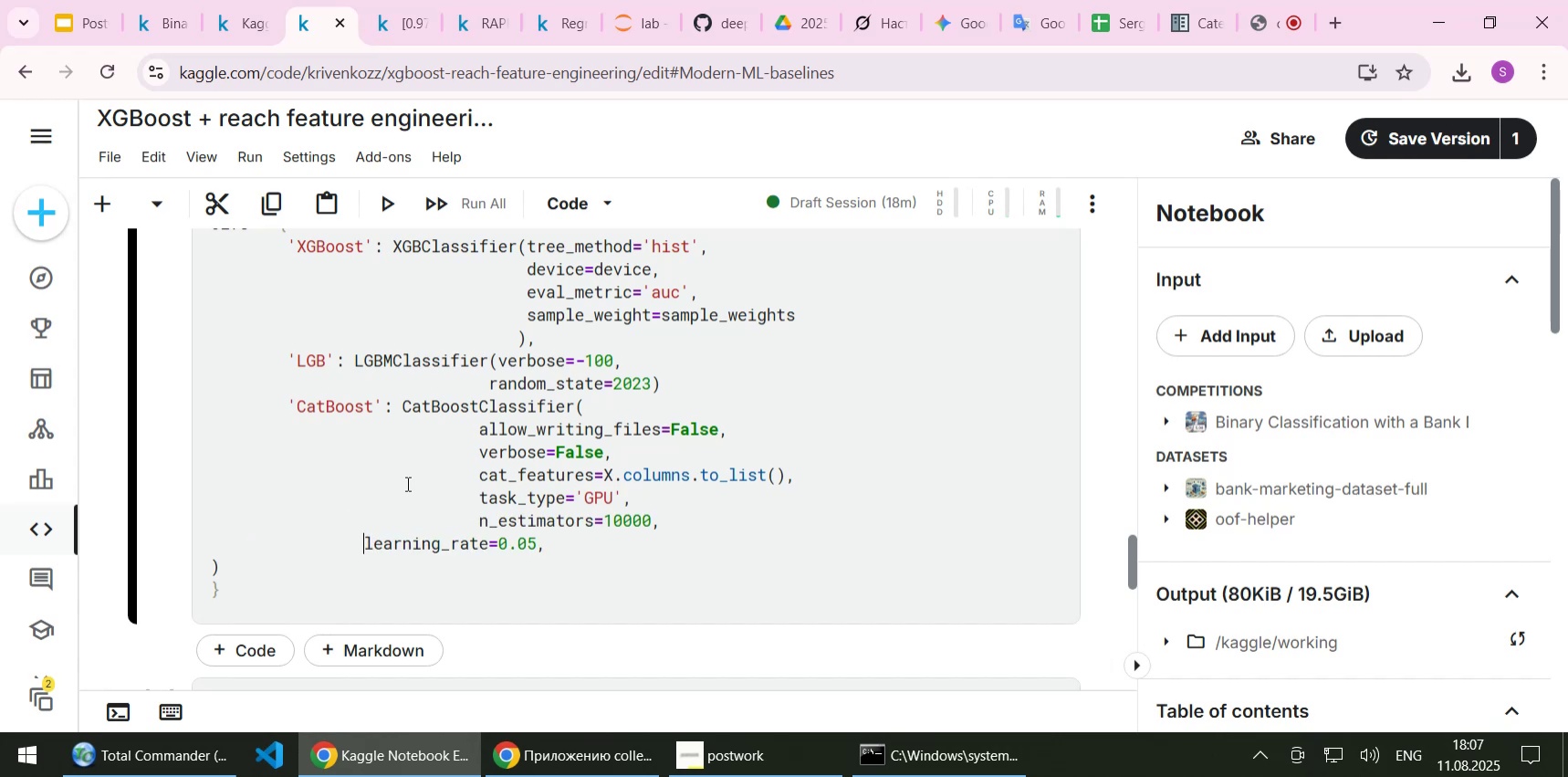 
key(Tab)
 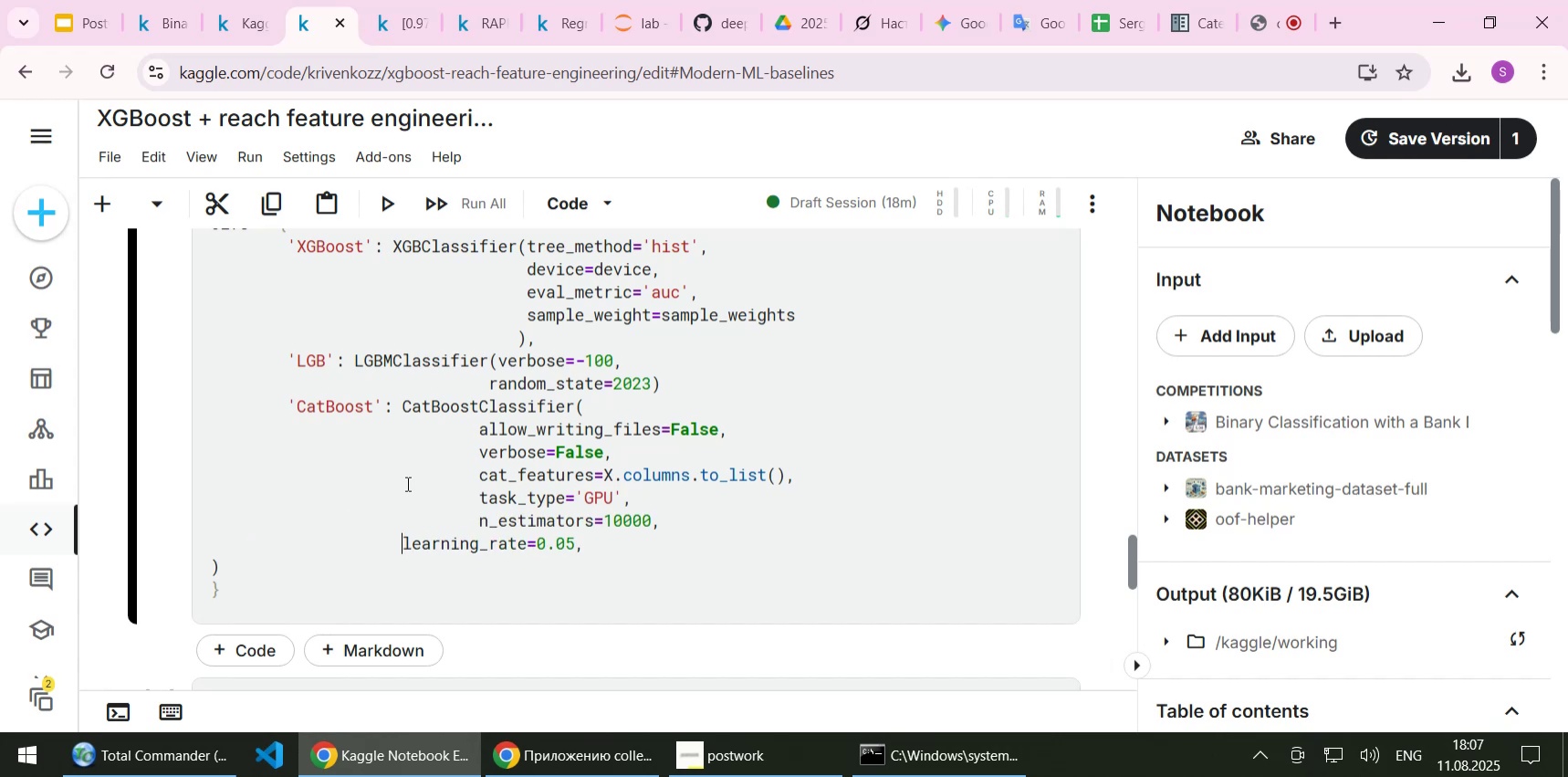 
key(Tab)
 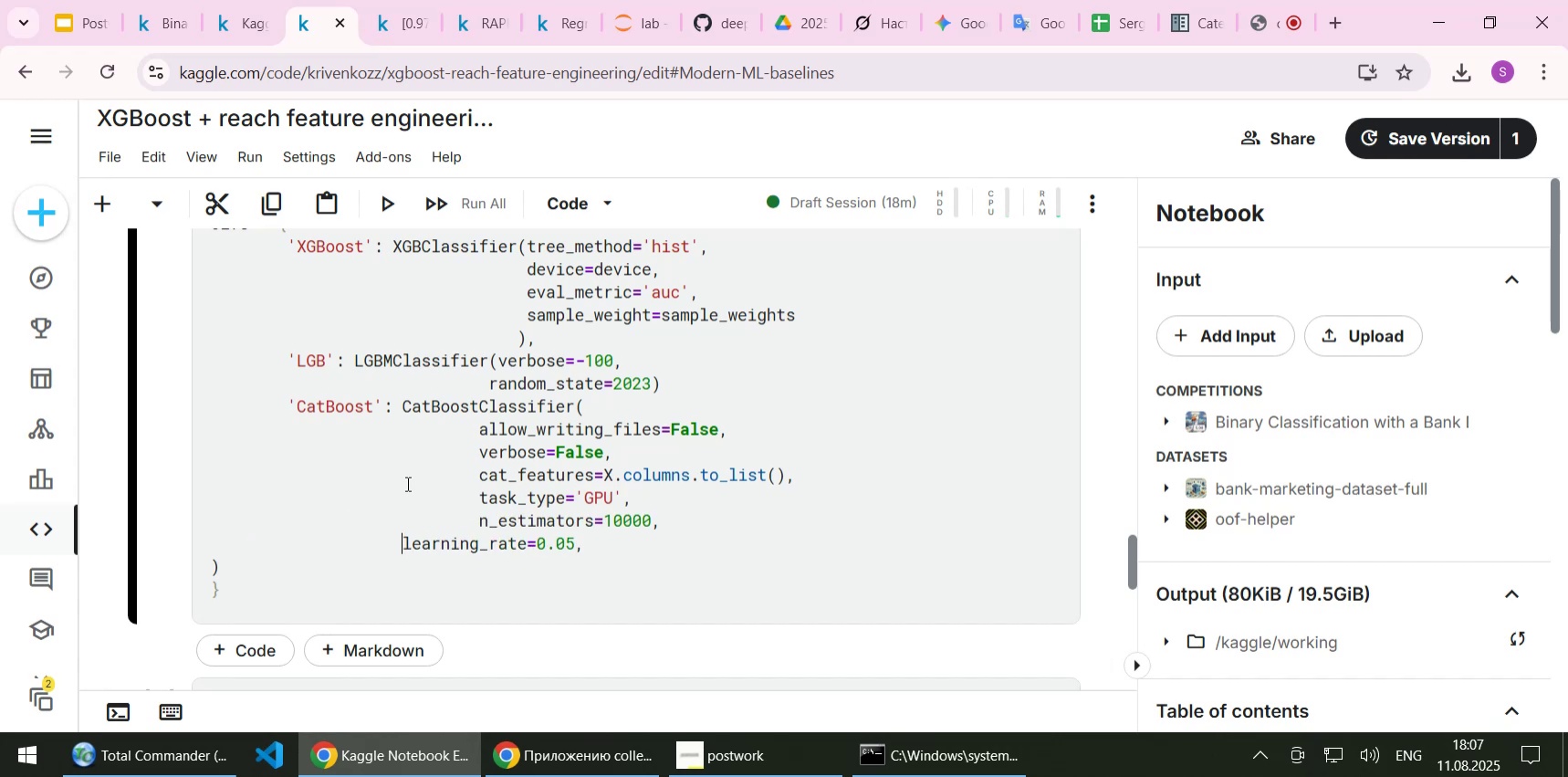 
key(Tab)
 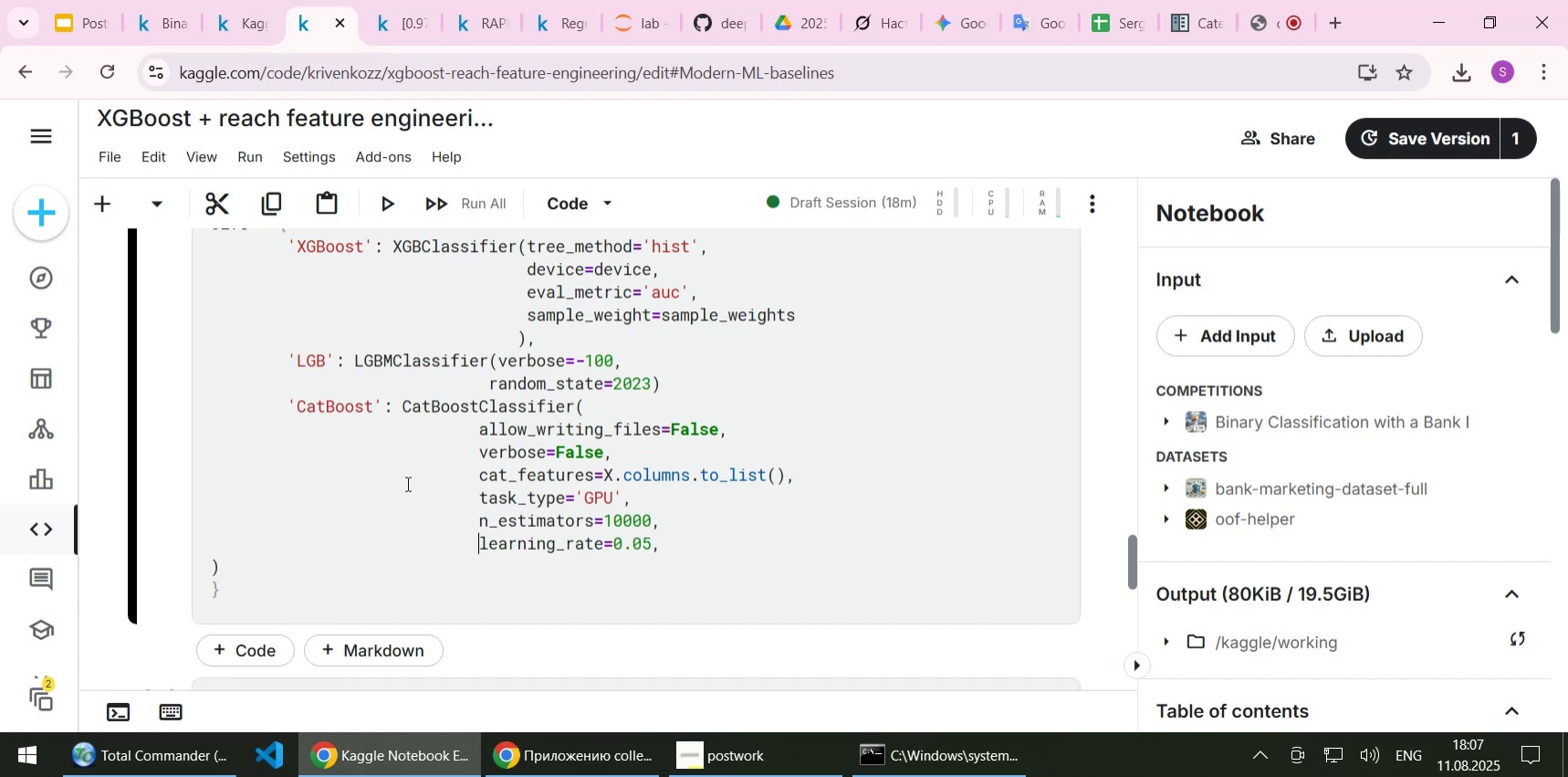 
key(ArrowDown)
 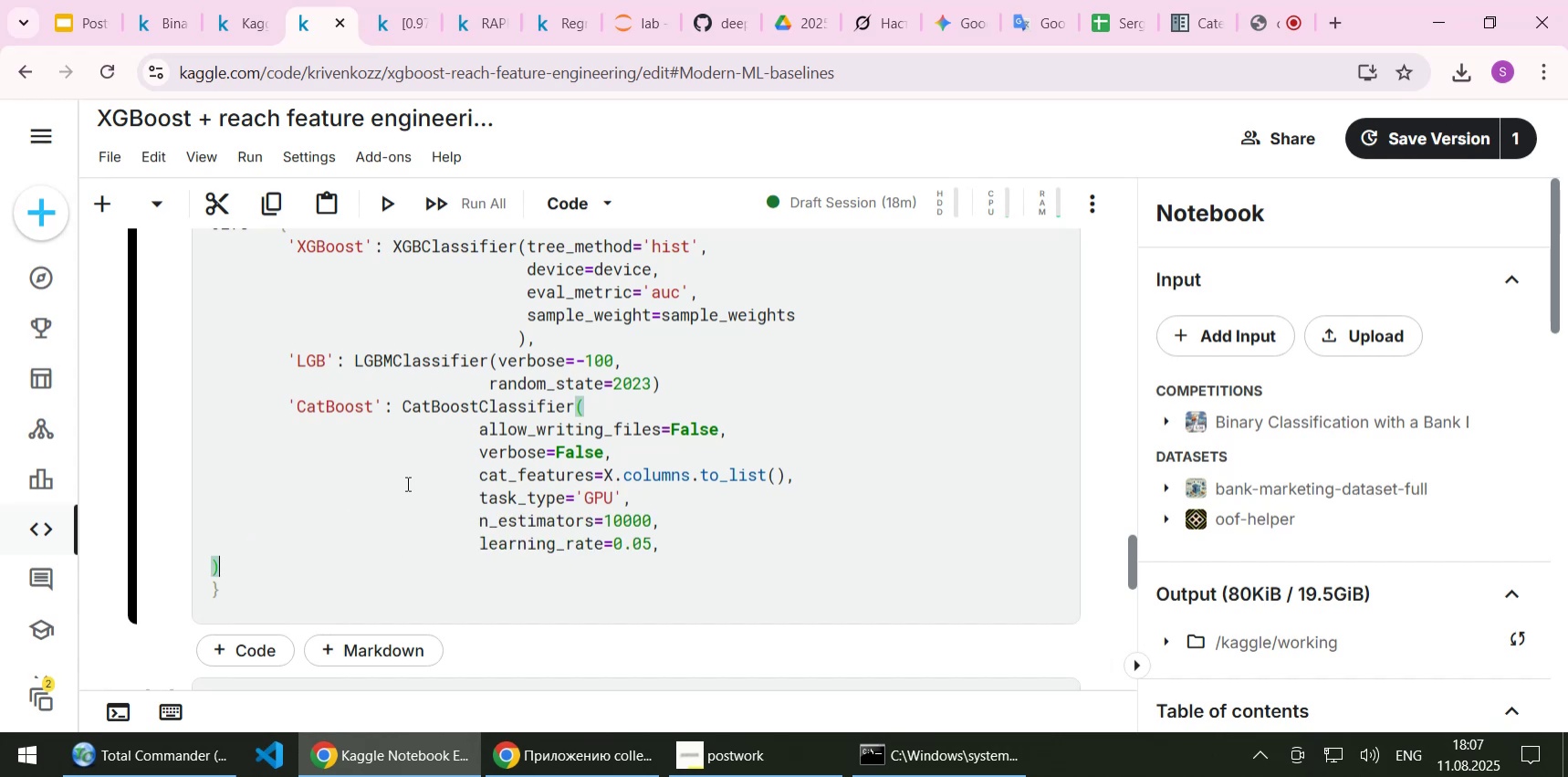 
key(Home)
 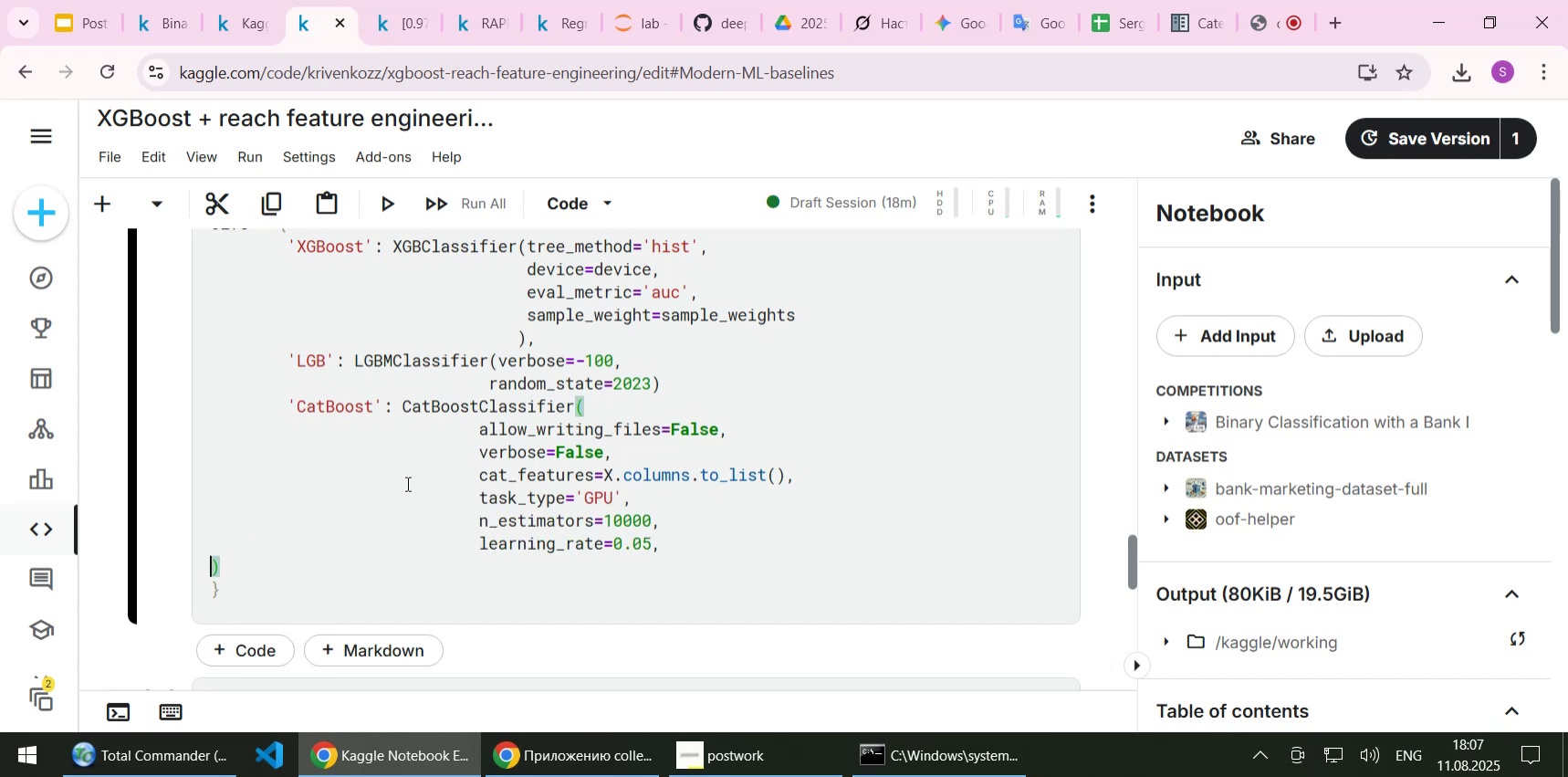 
key(Tab)
 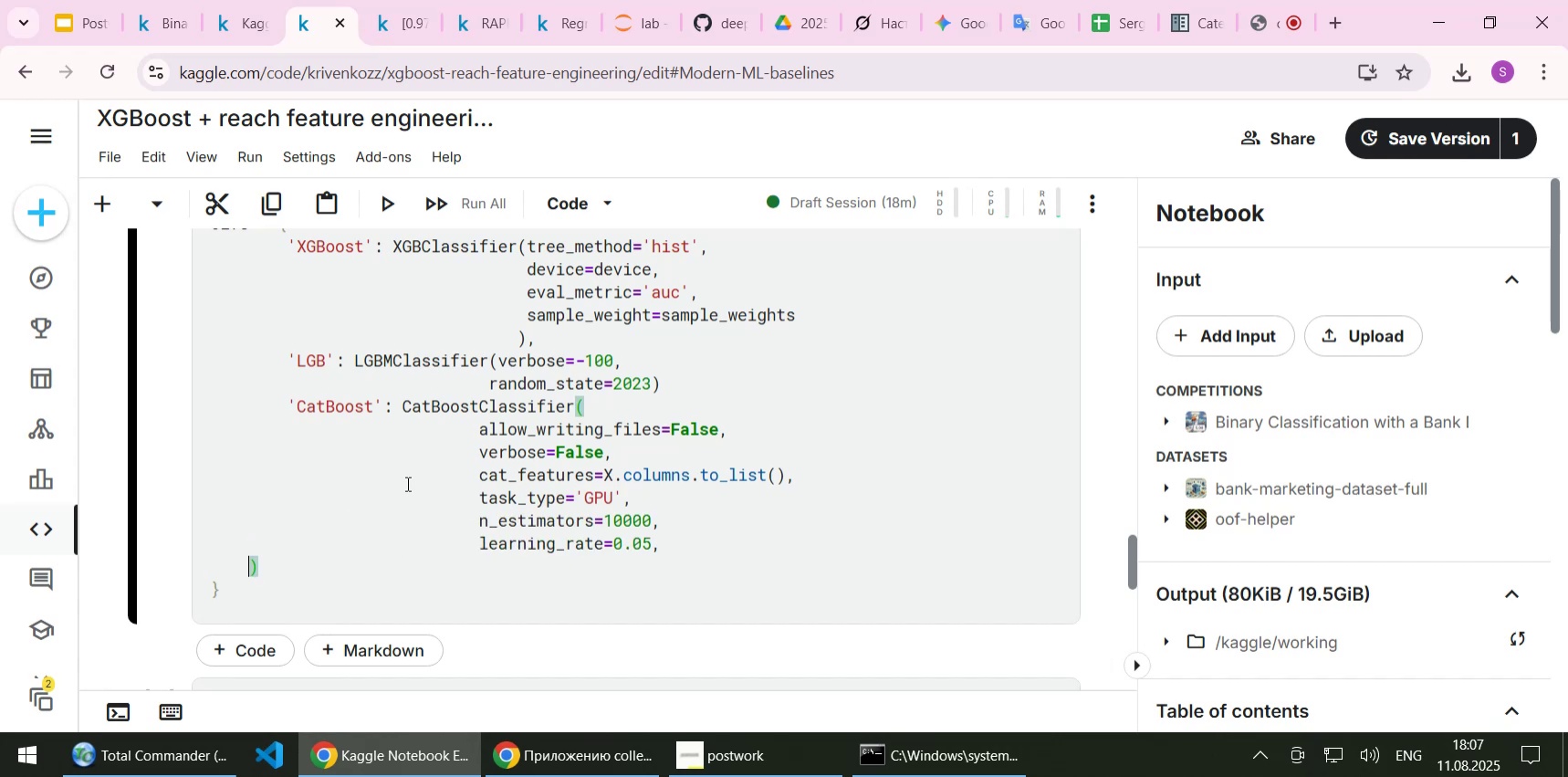 
key(Tab)
 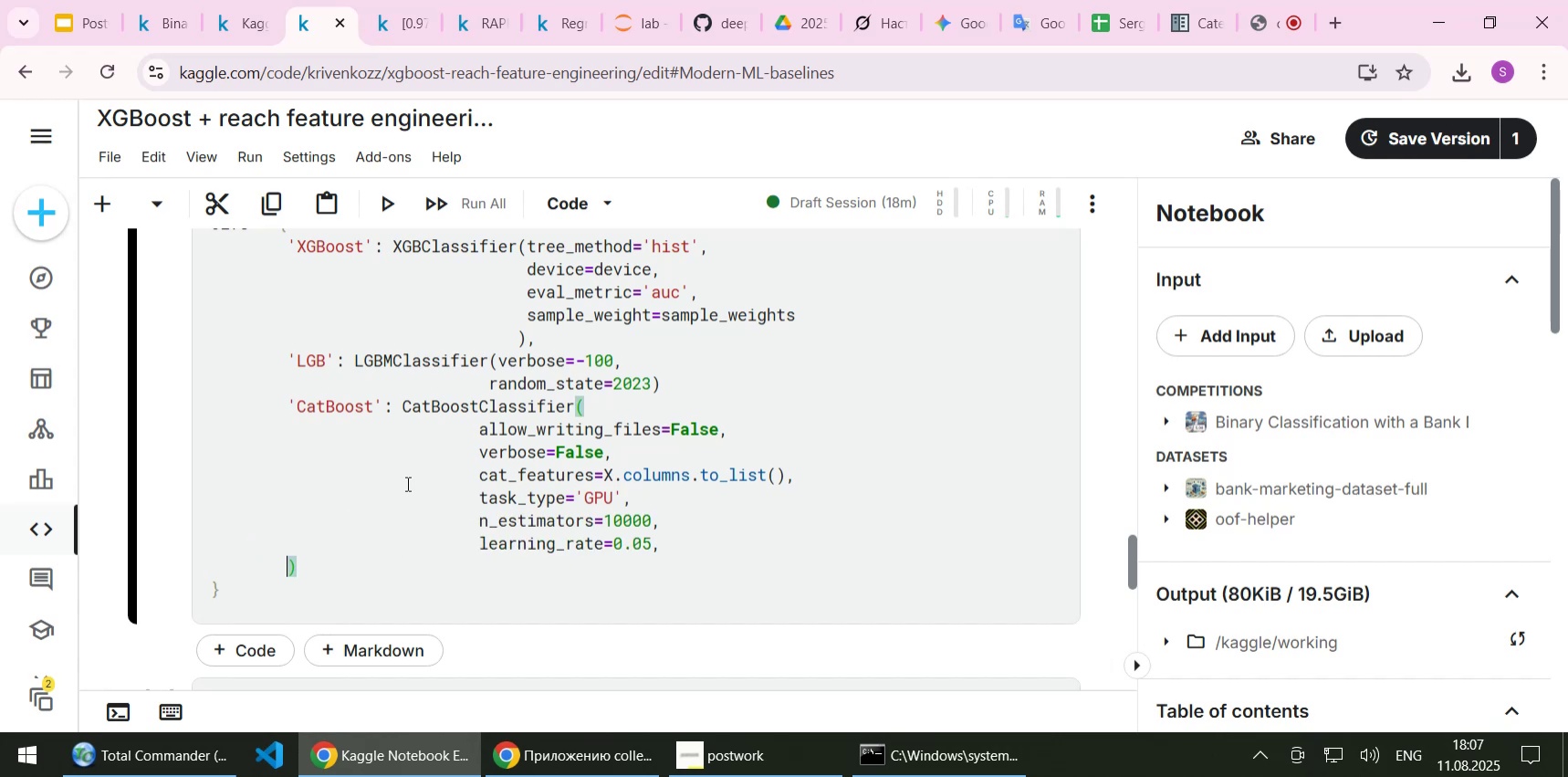 
key(Tab)
 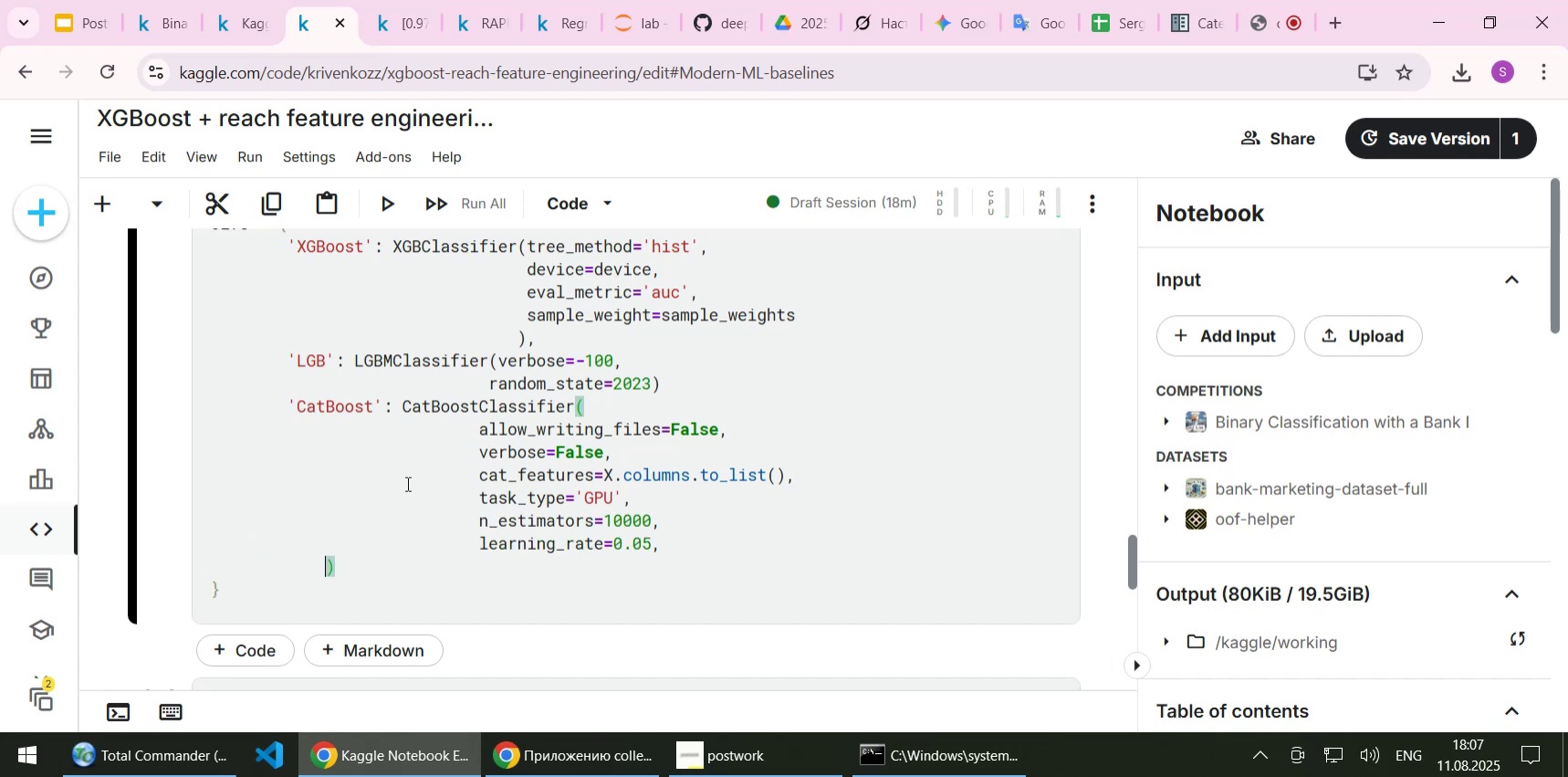 
key(Tab)
 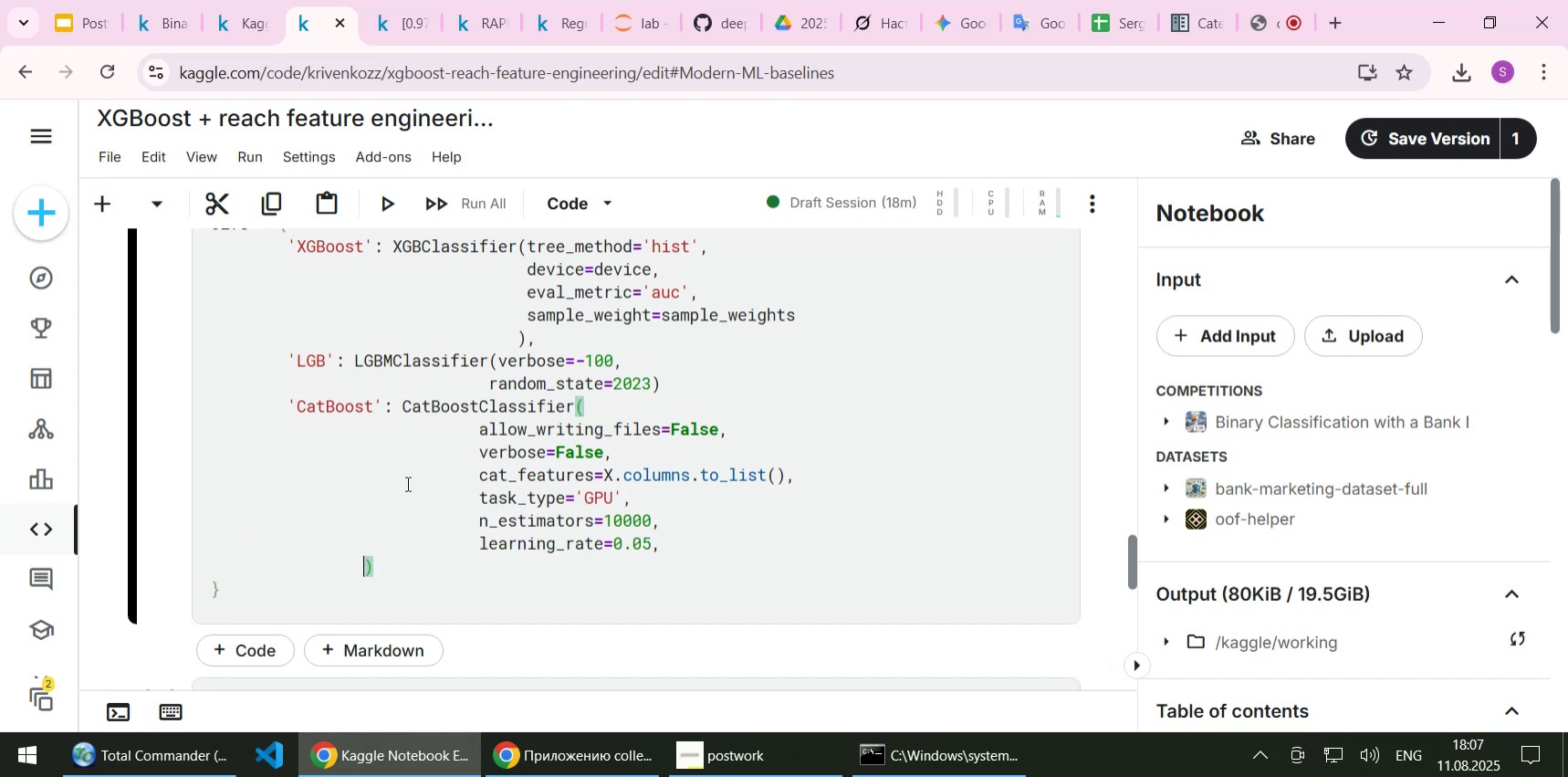 
key(Tab)
 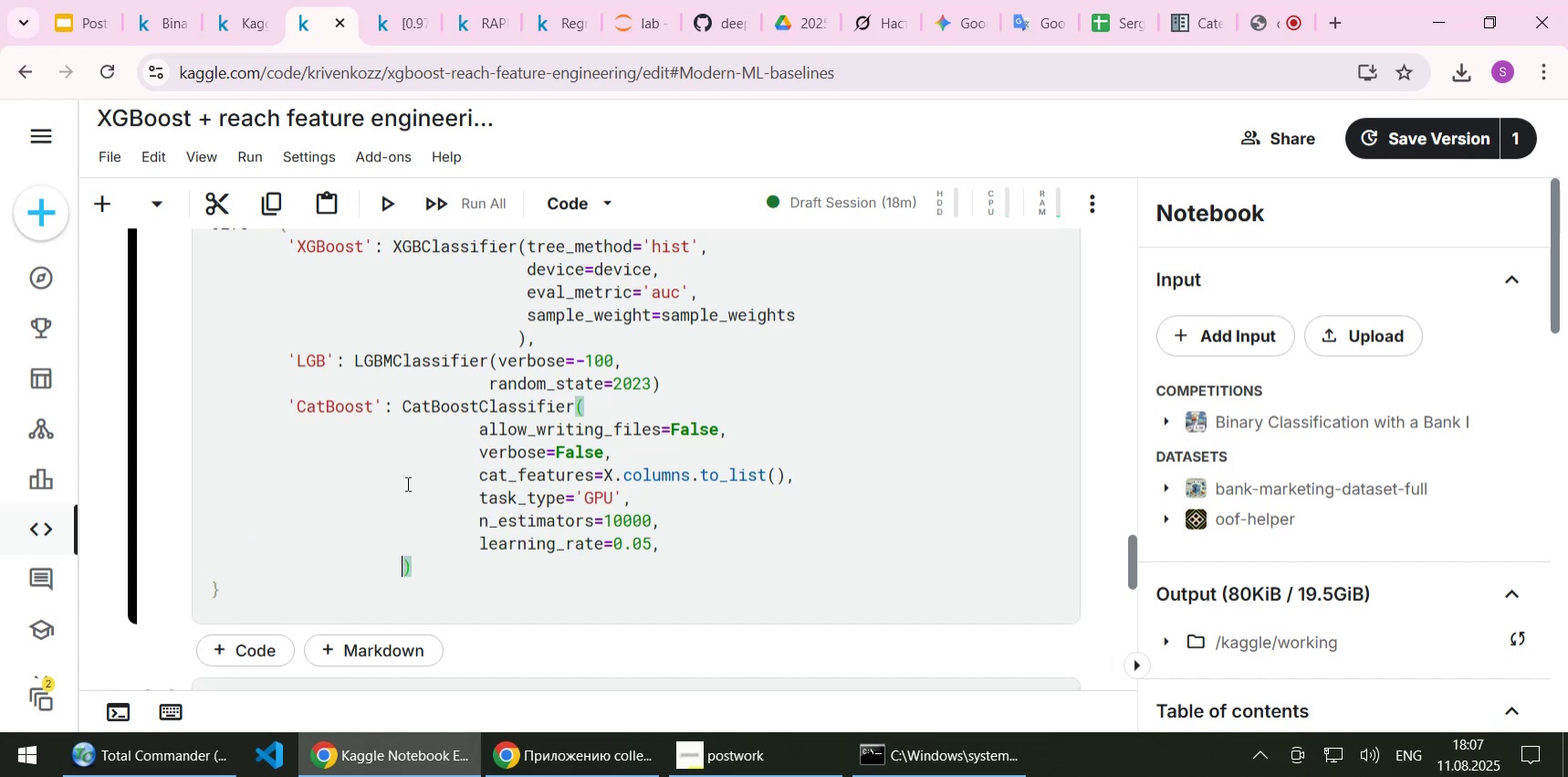 
key(ArrowUp)
 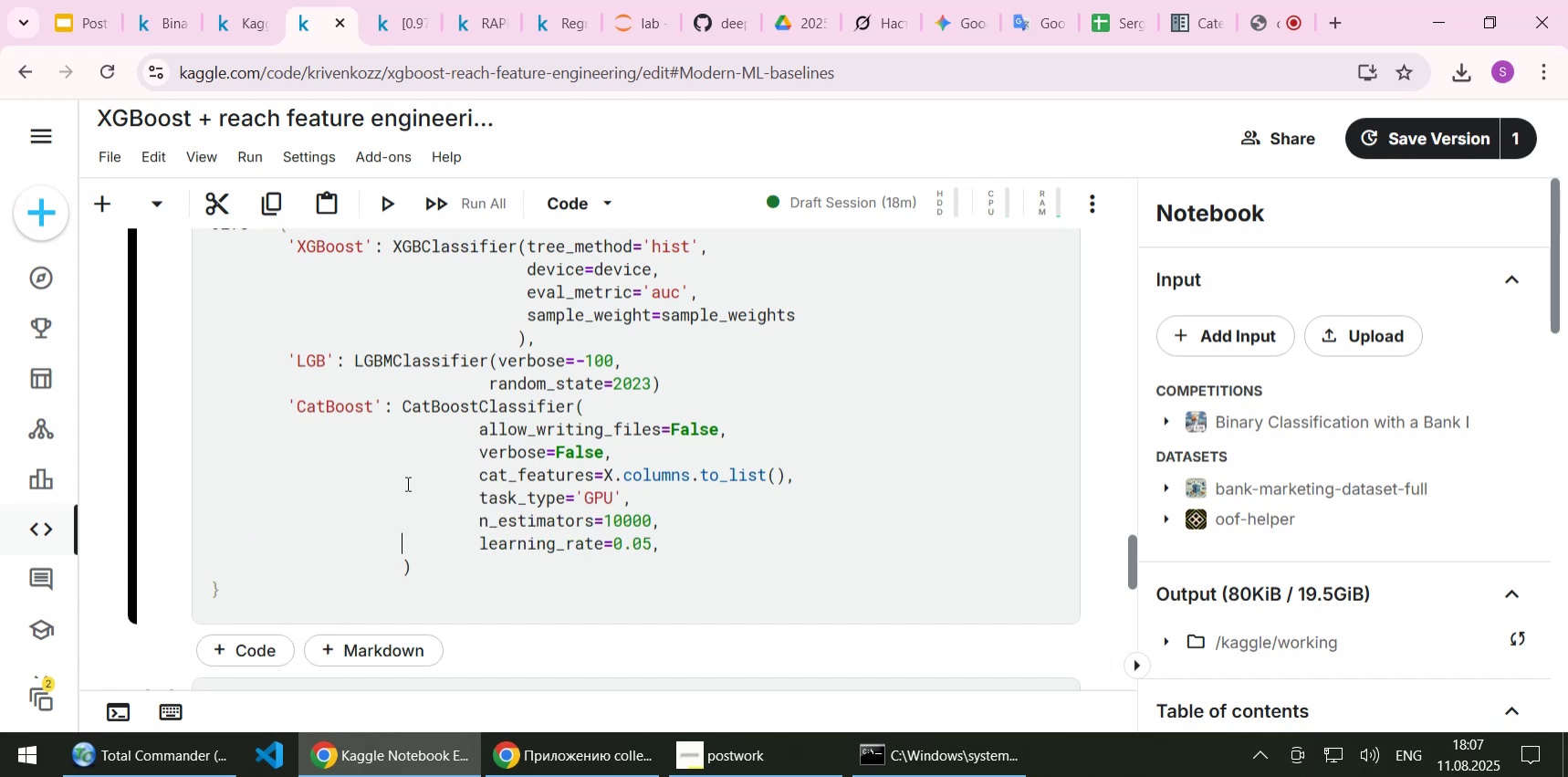 
key(End)
 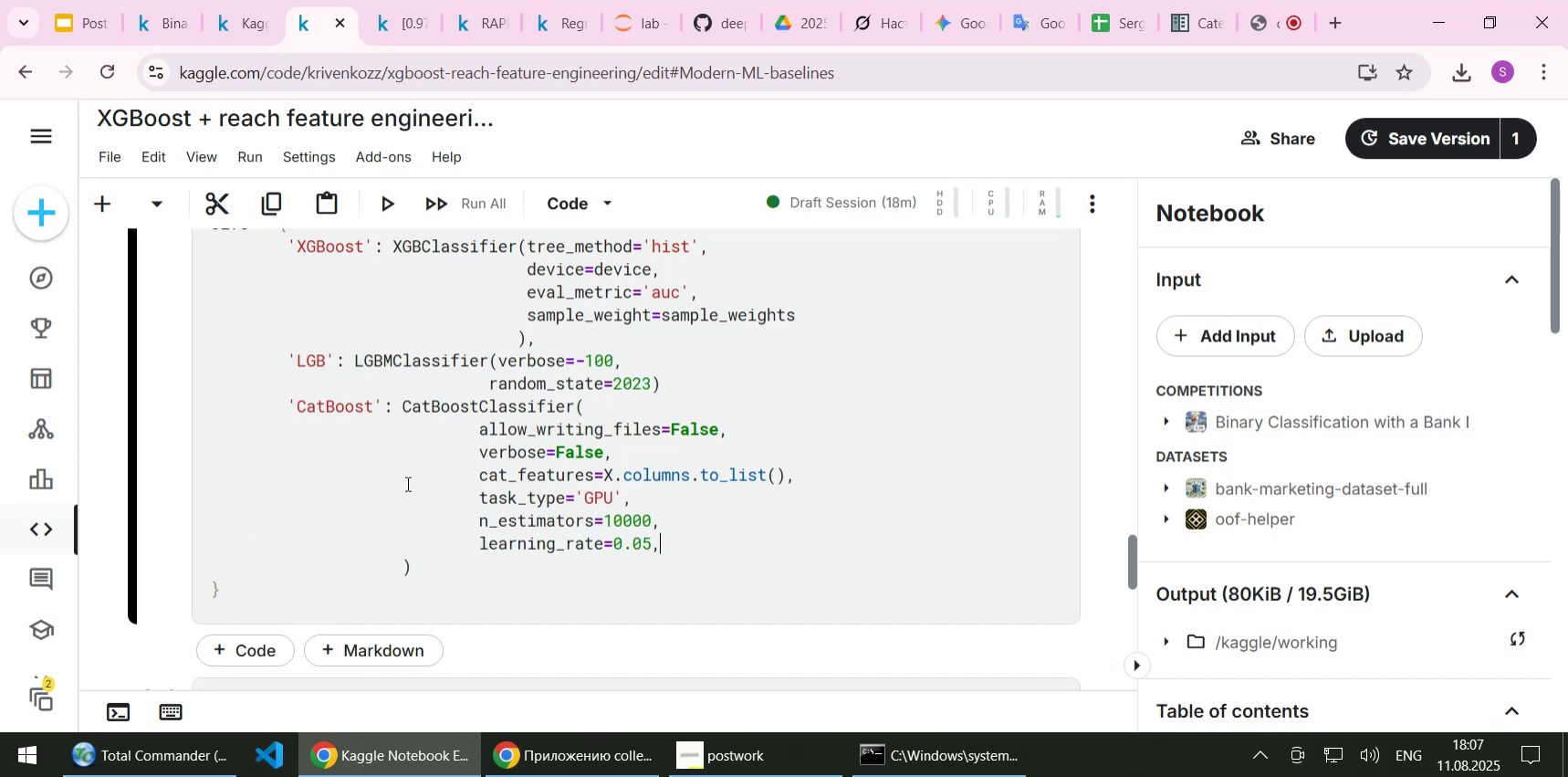 
key(Delete)
 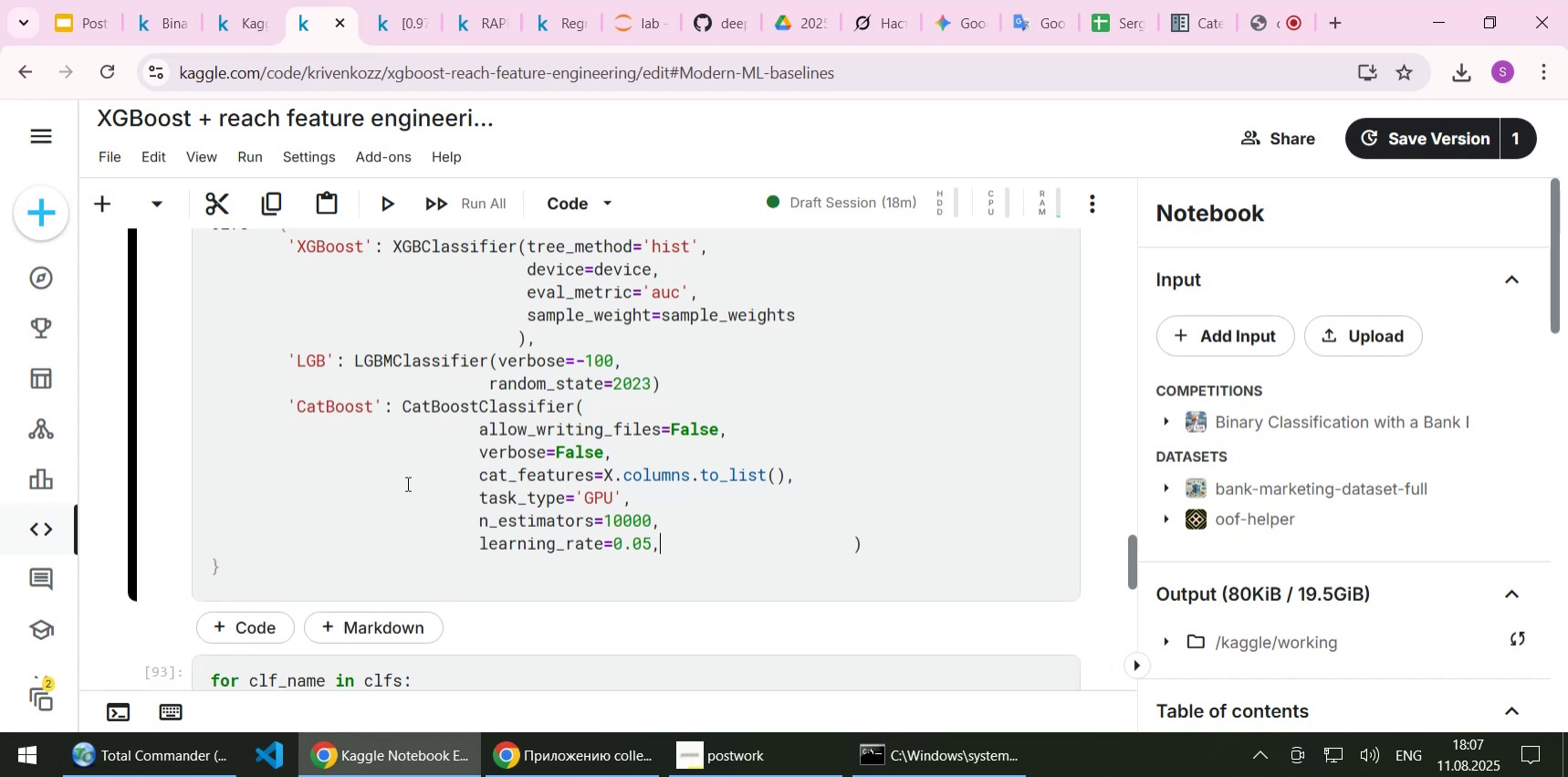 
key(ArrowLeft)
 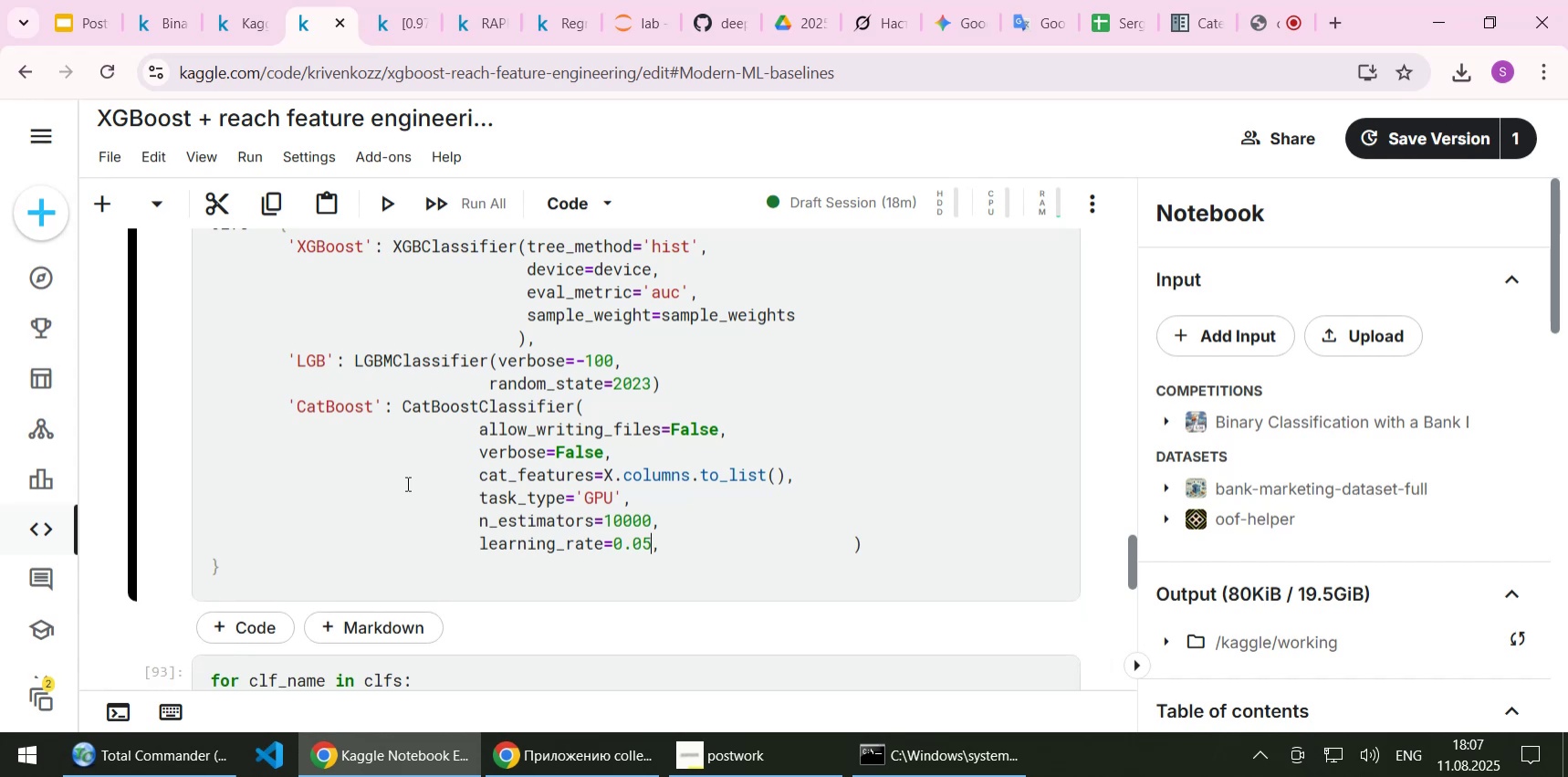 
key(Delete)
 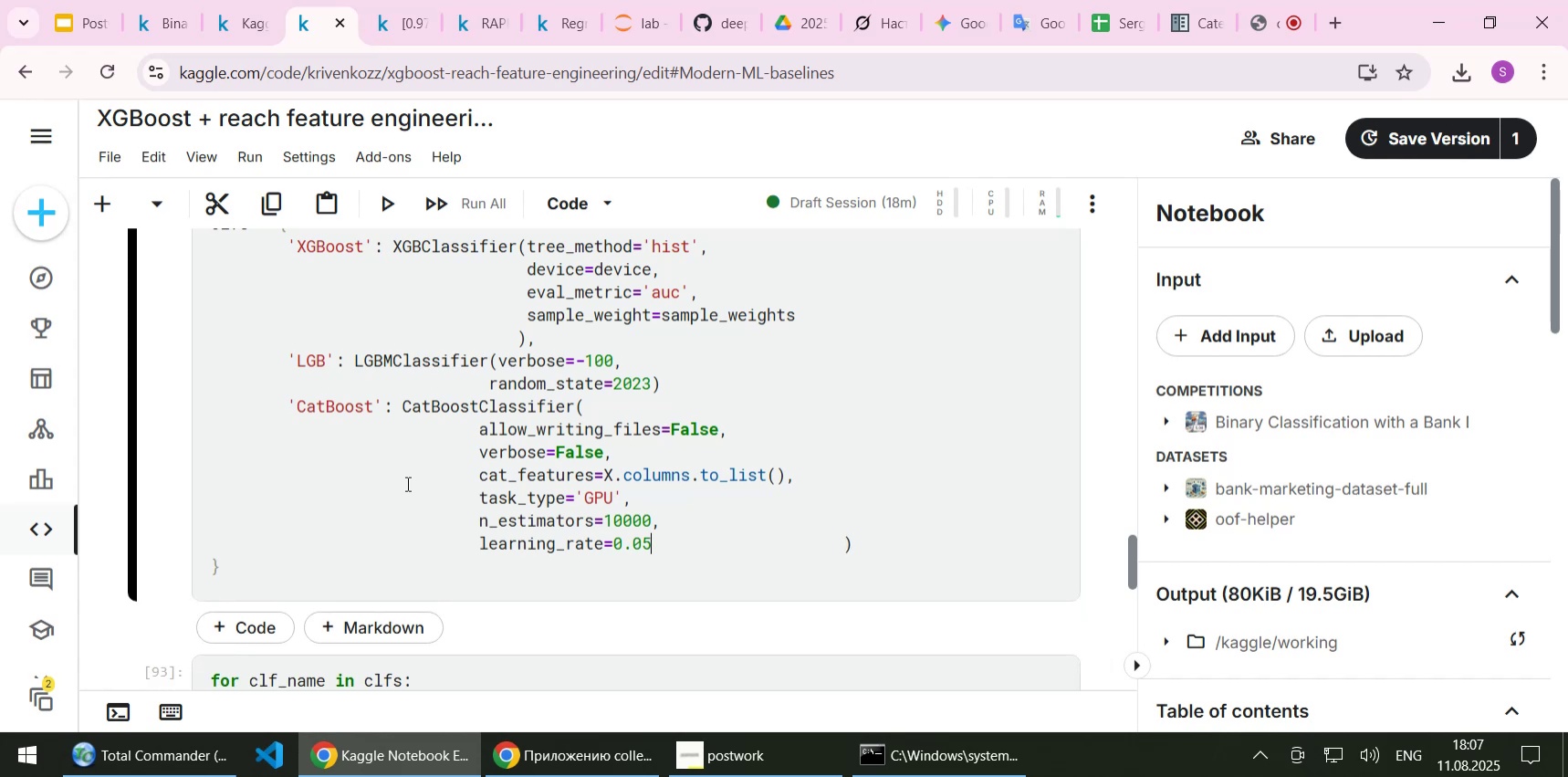 
key(Delete)
 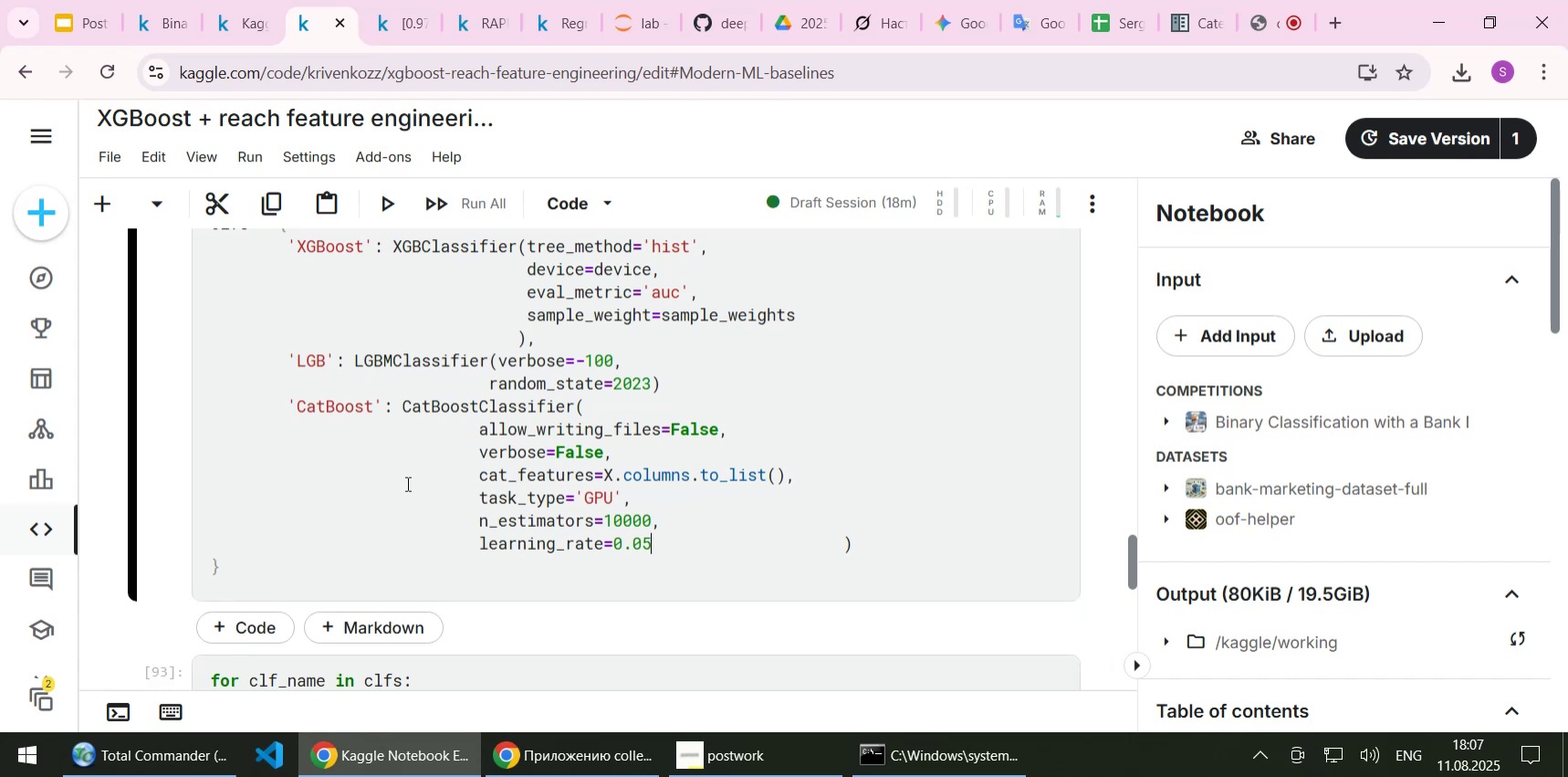 
key(Delete)
 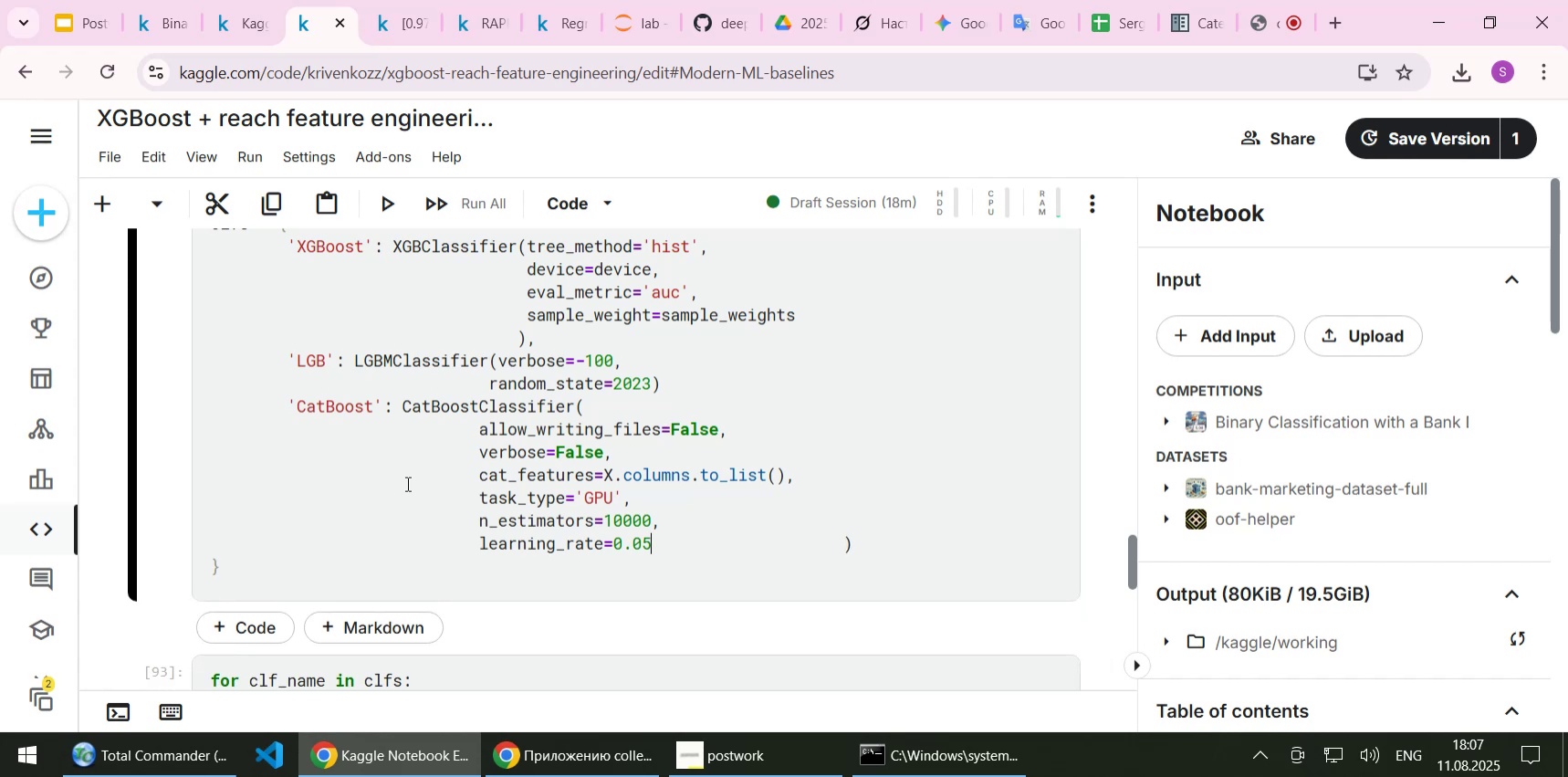 
key(Delete)
 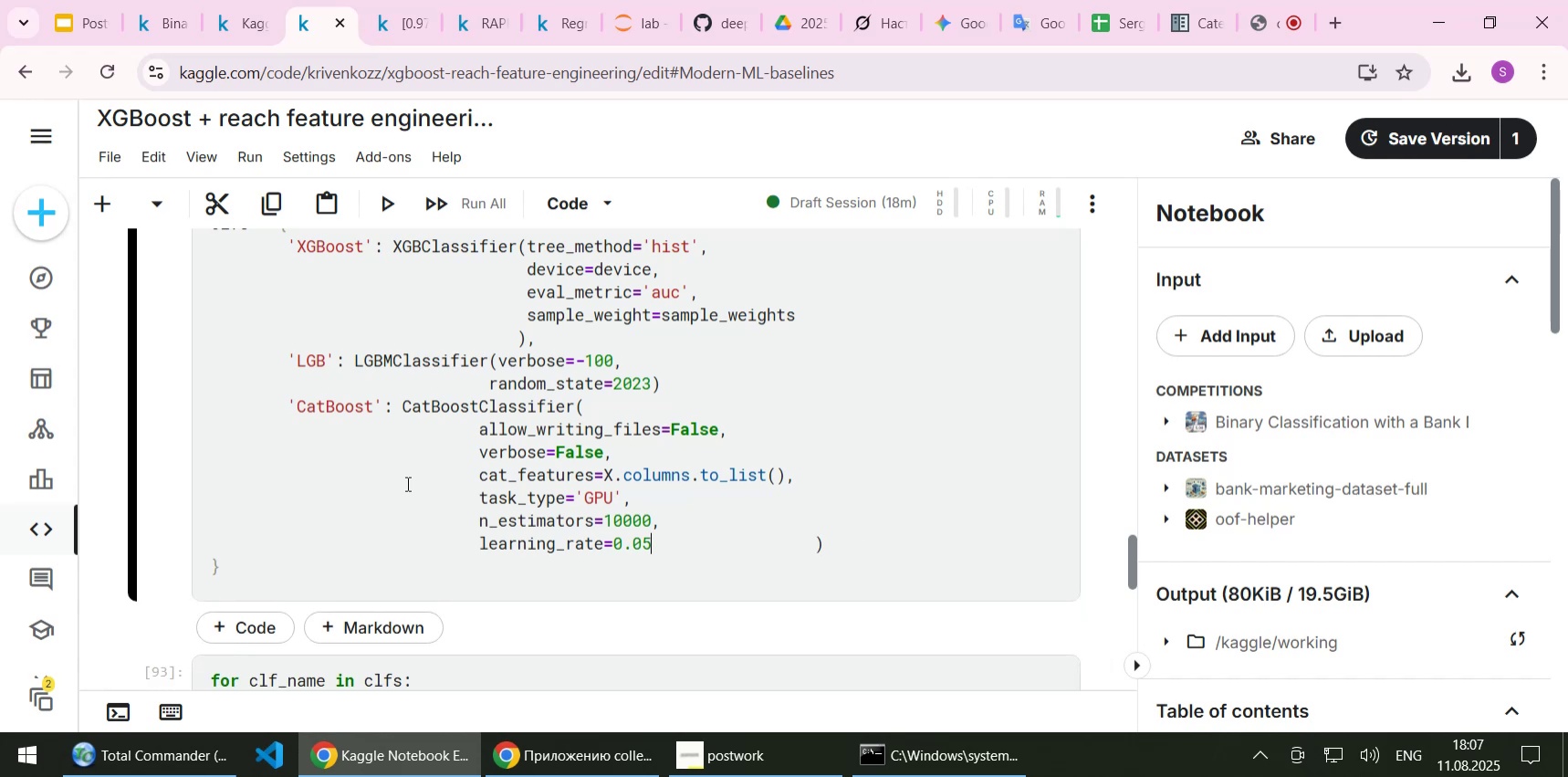 
key(Delete)
 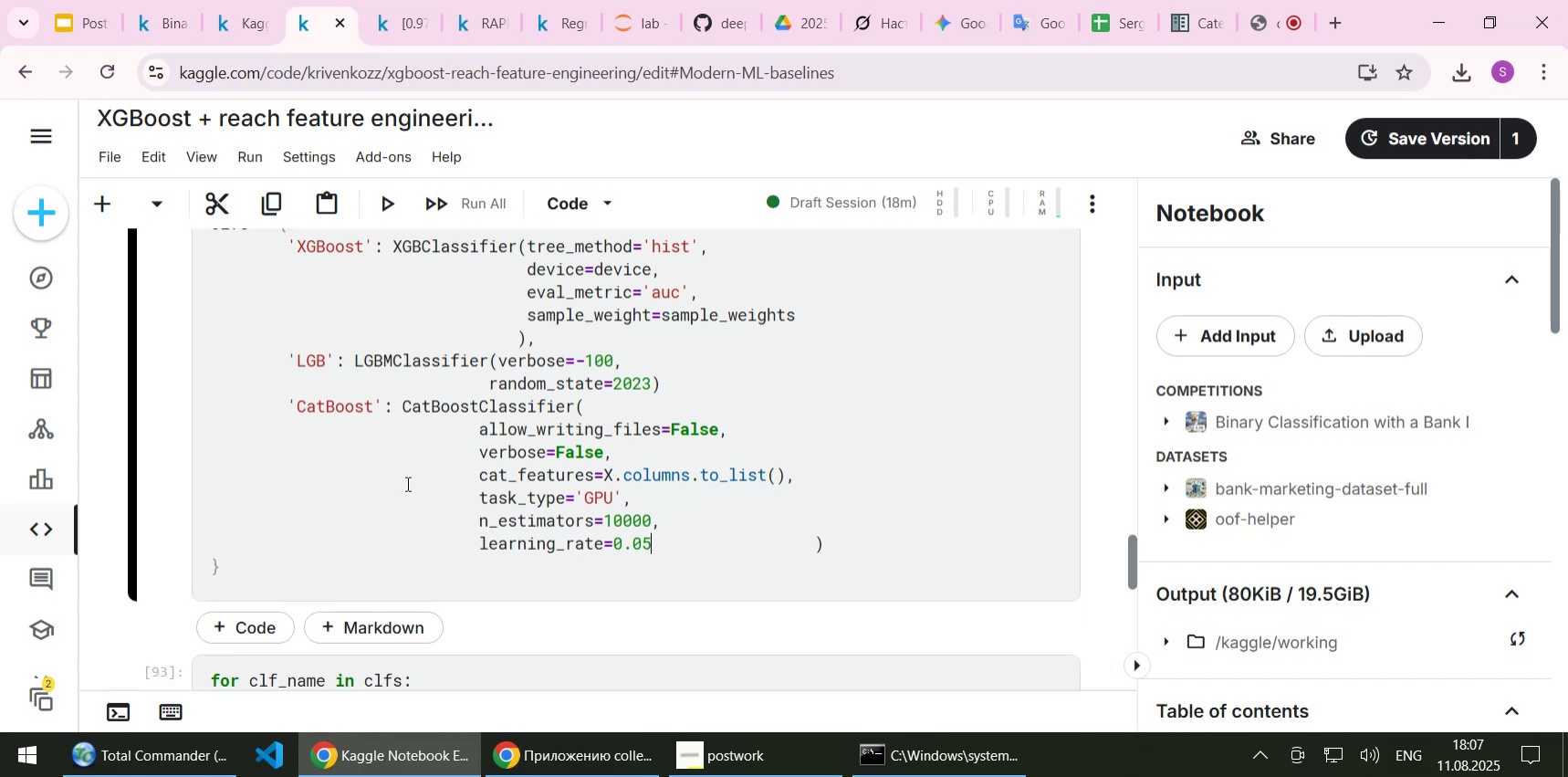 
key(Delete)
 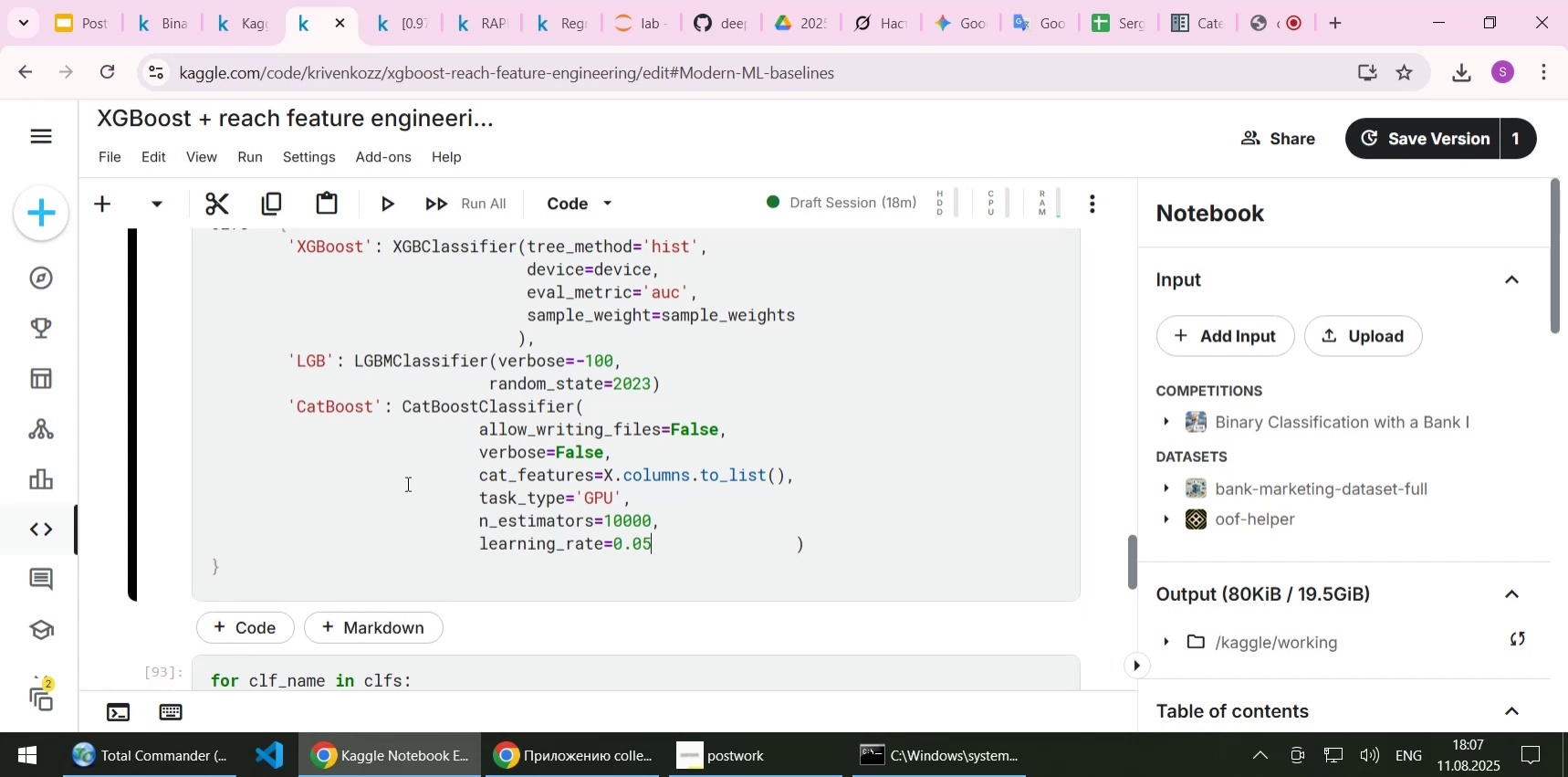 
key(Delete)
 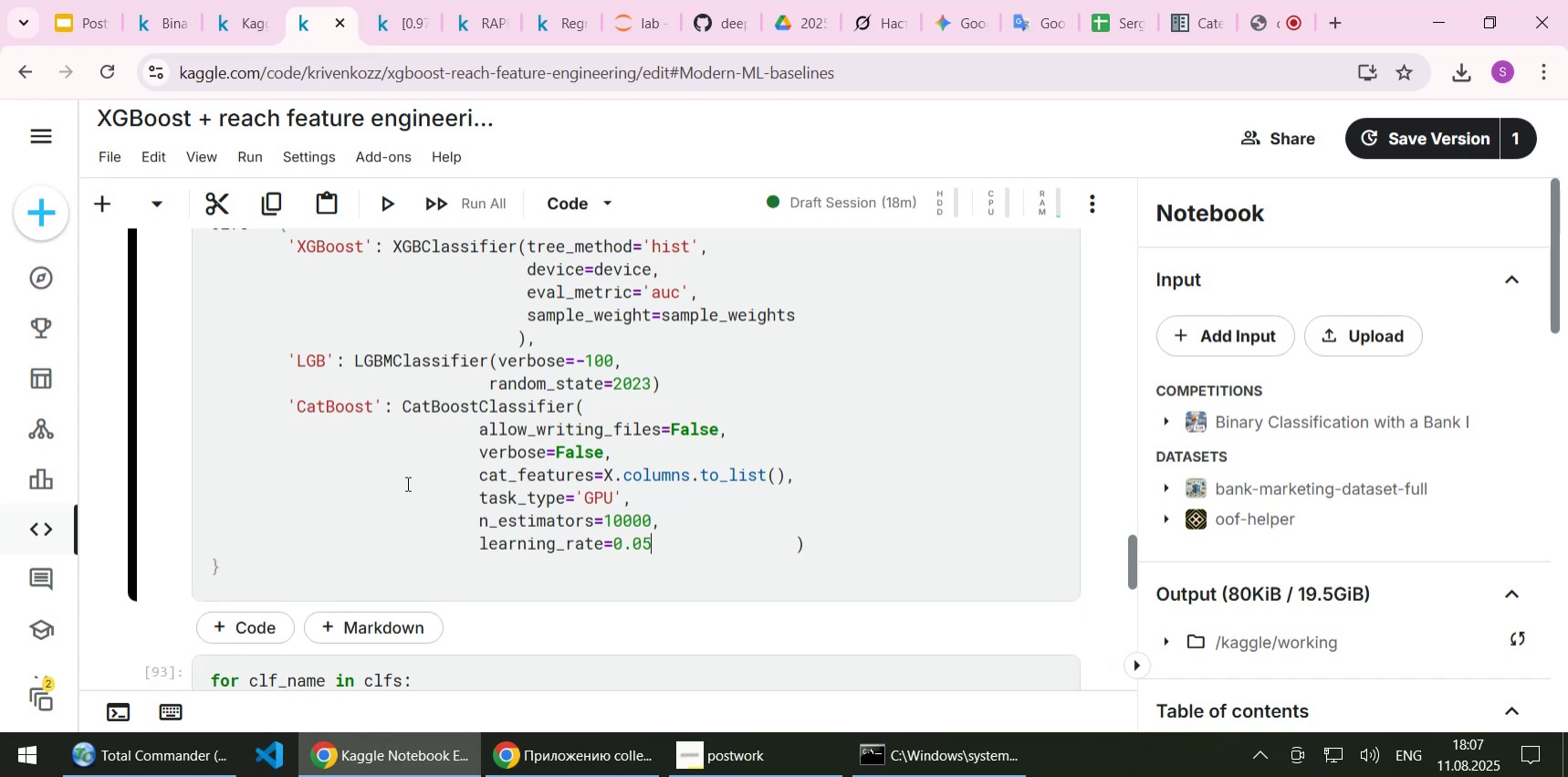 
key(Delete)
 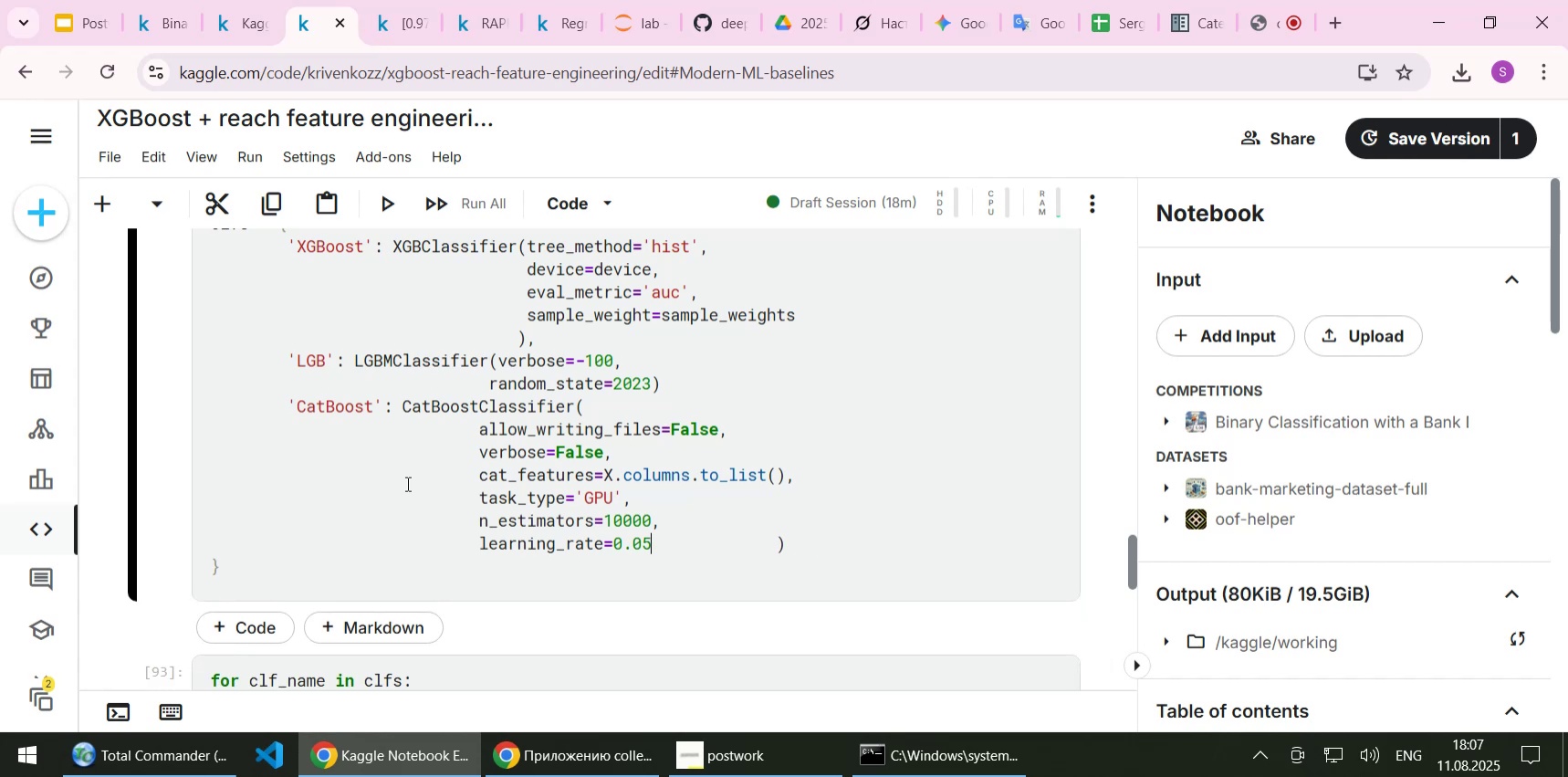 
key(Delete)
 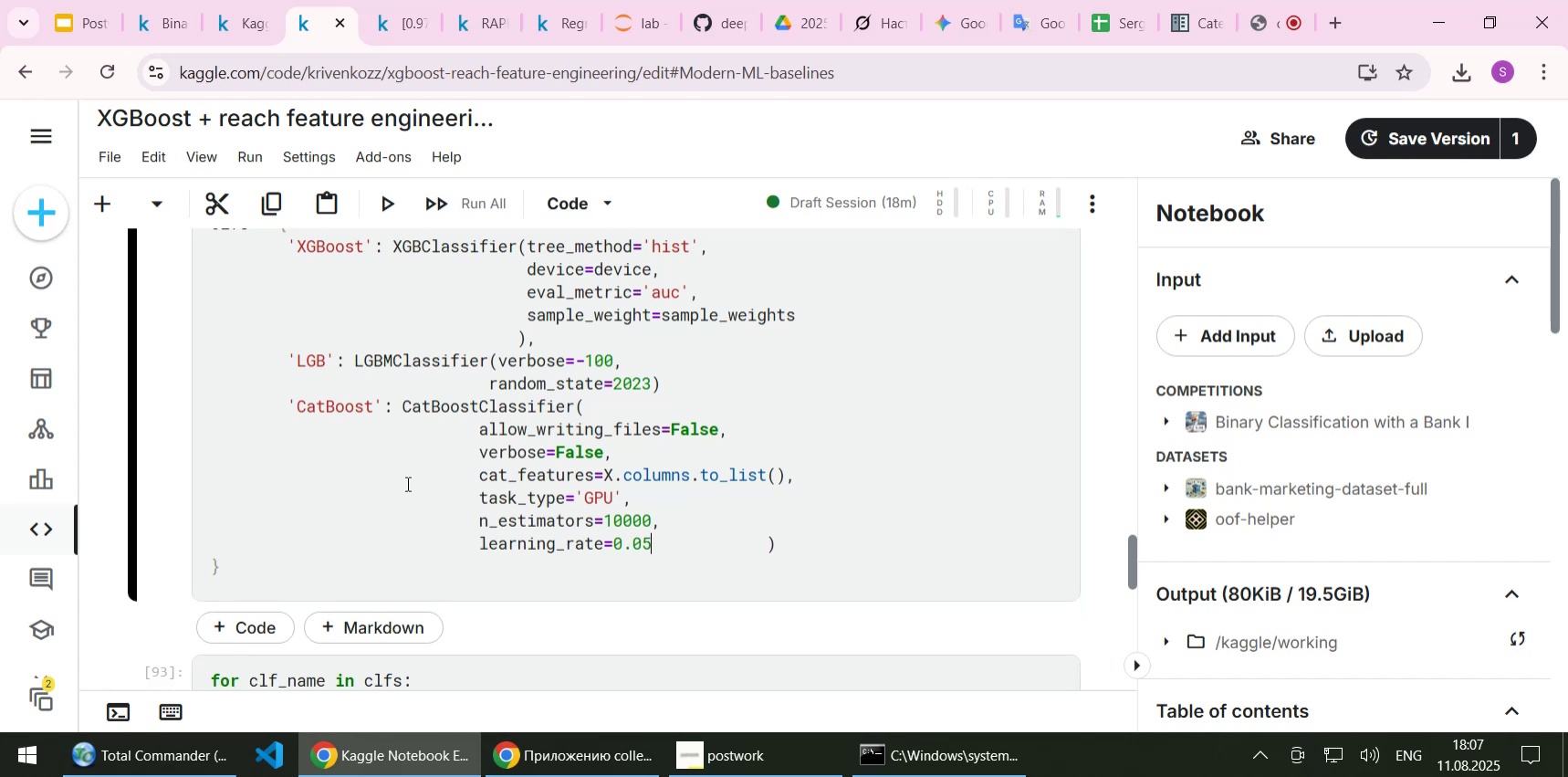 
key(Delete)
 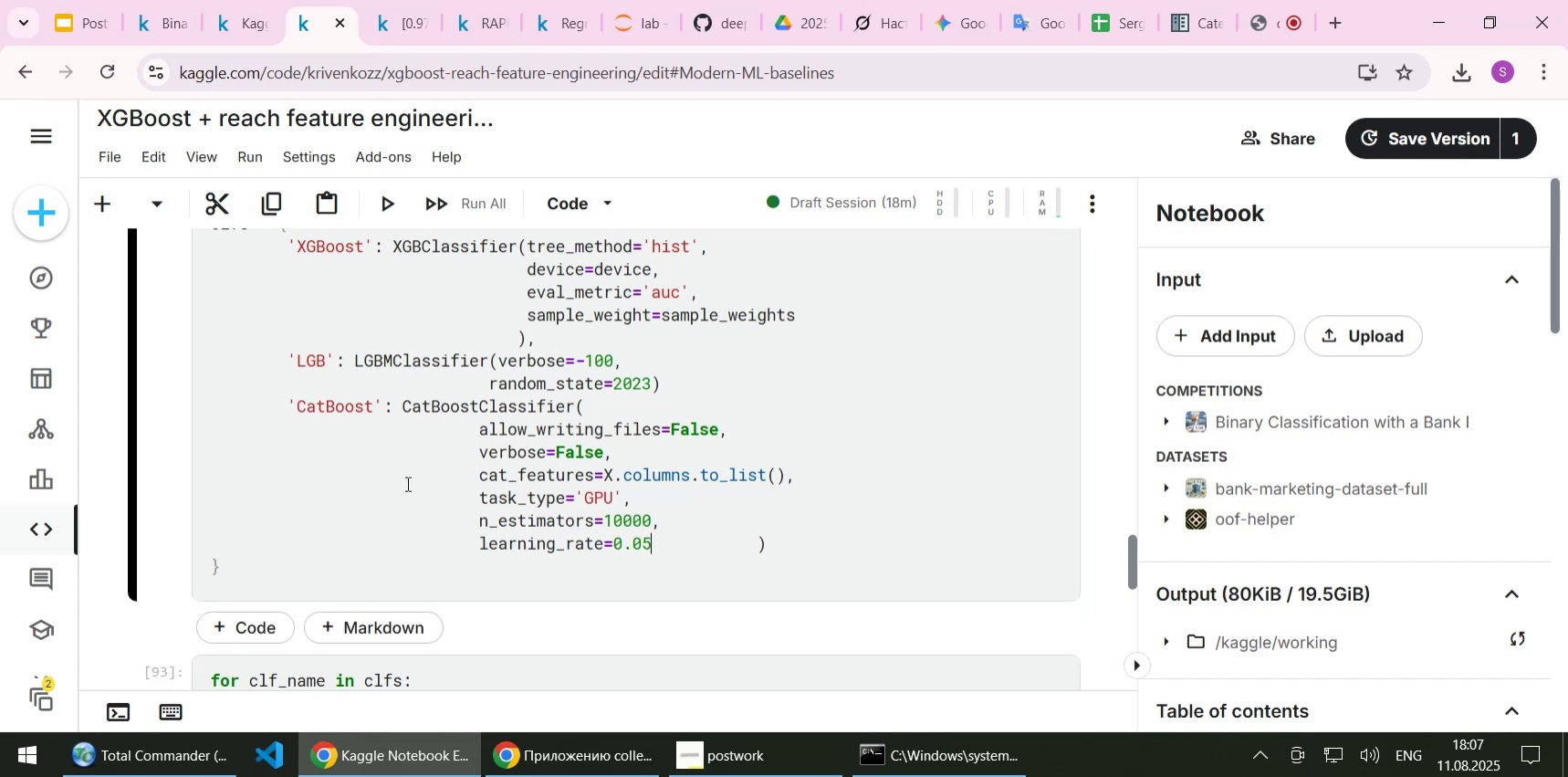 
key(Delete)
 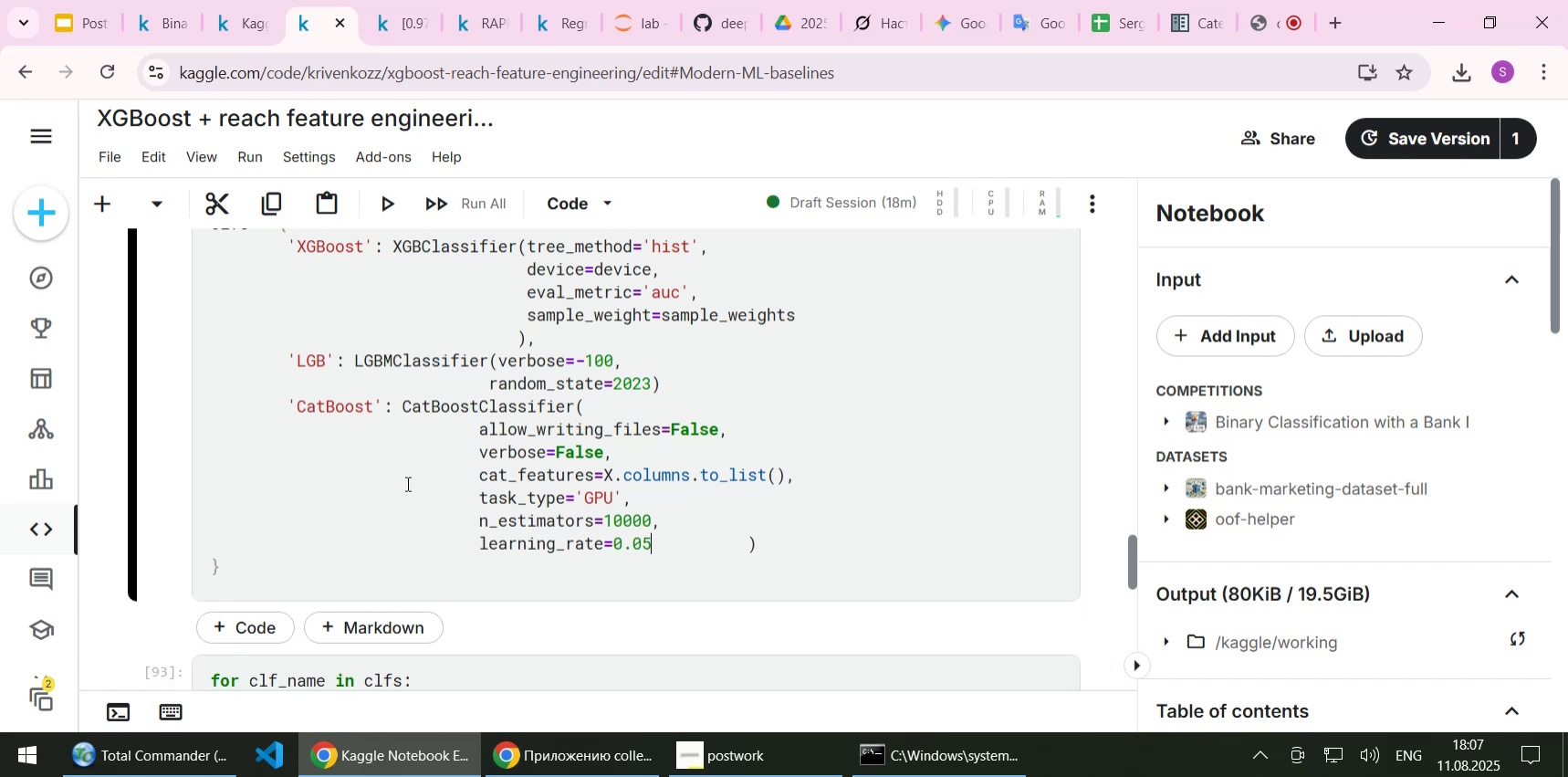 
key(Delete)
 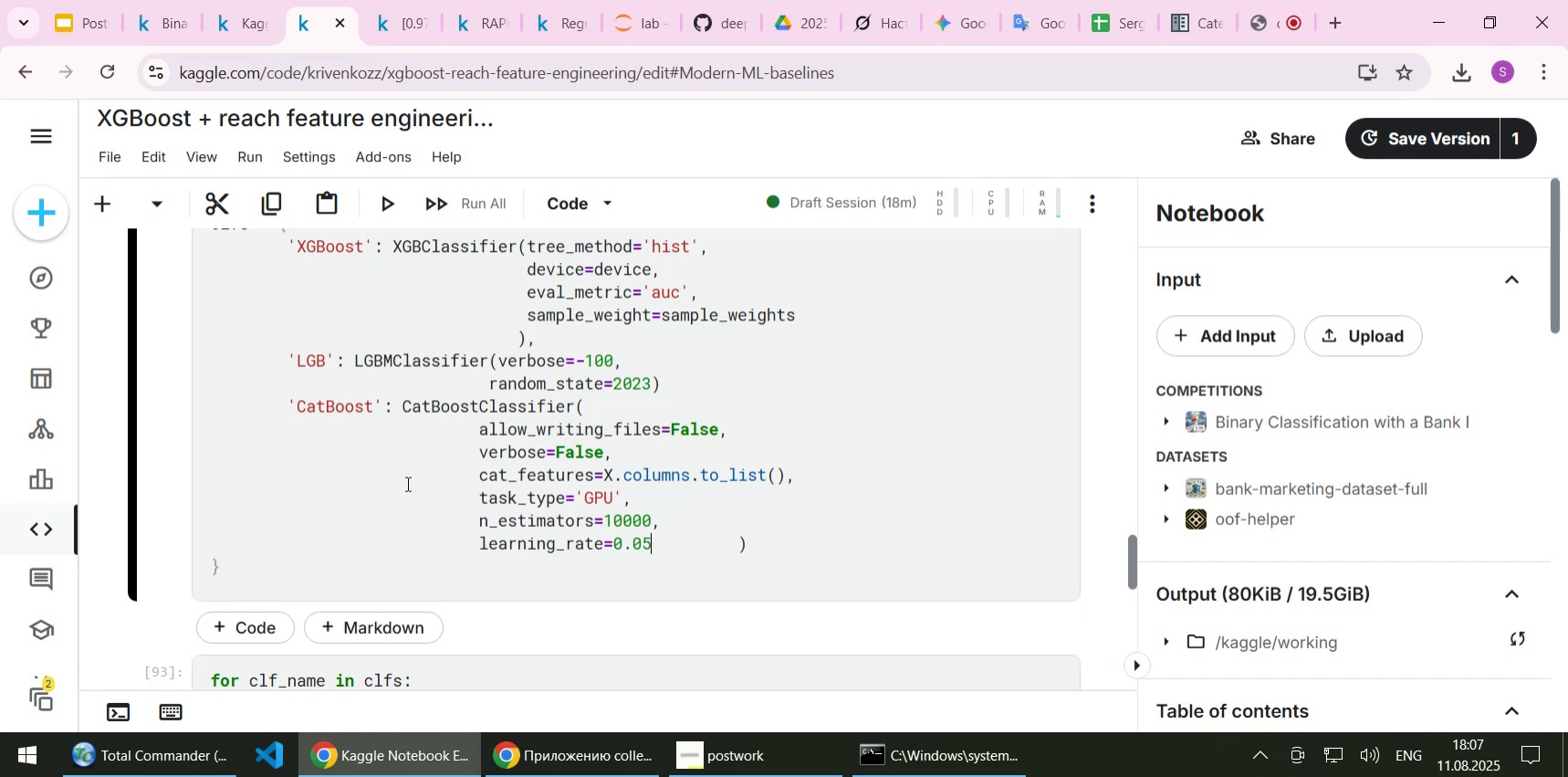 
key(Delete)
 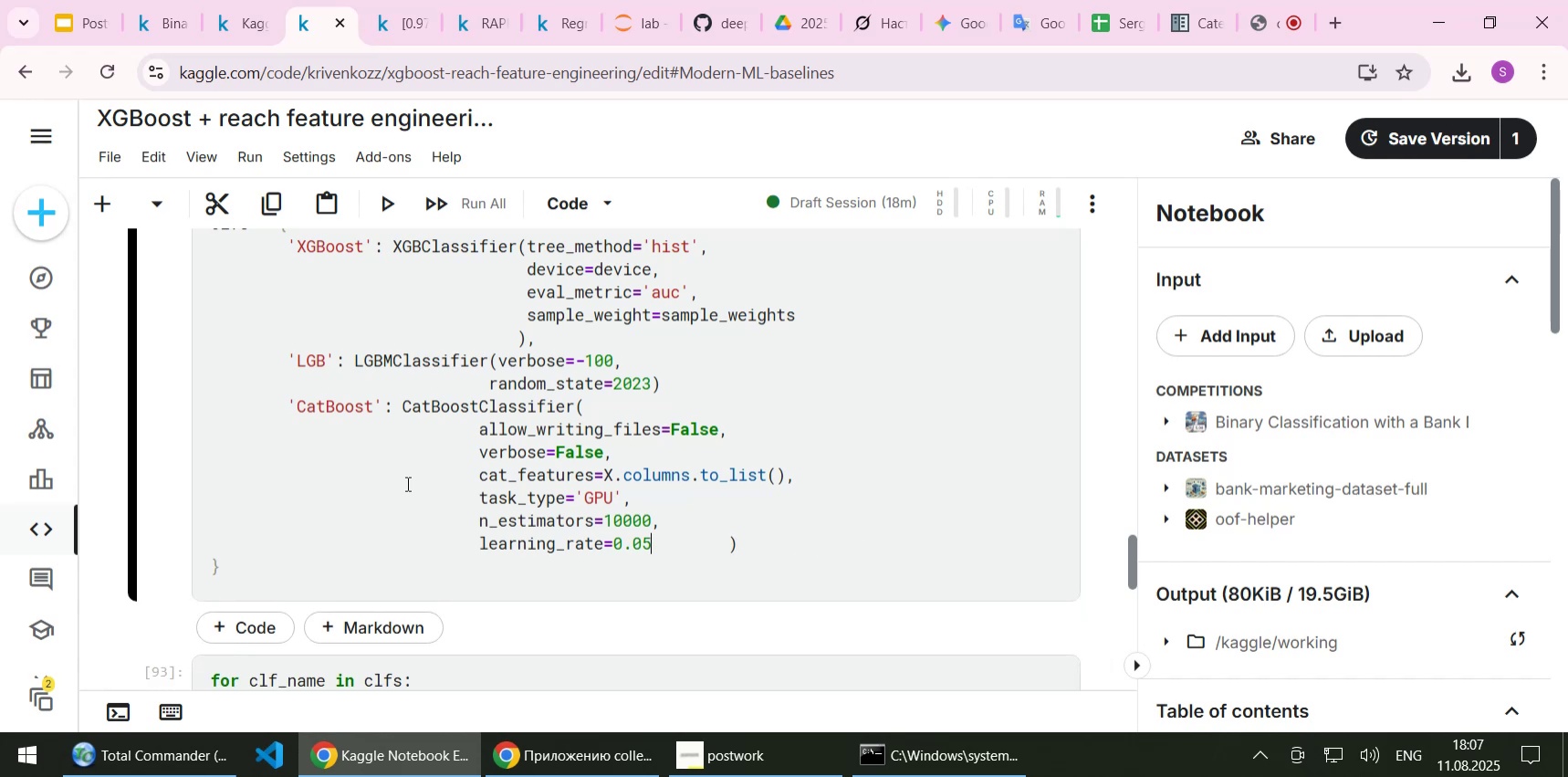 
key(Delete)
 